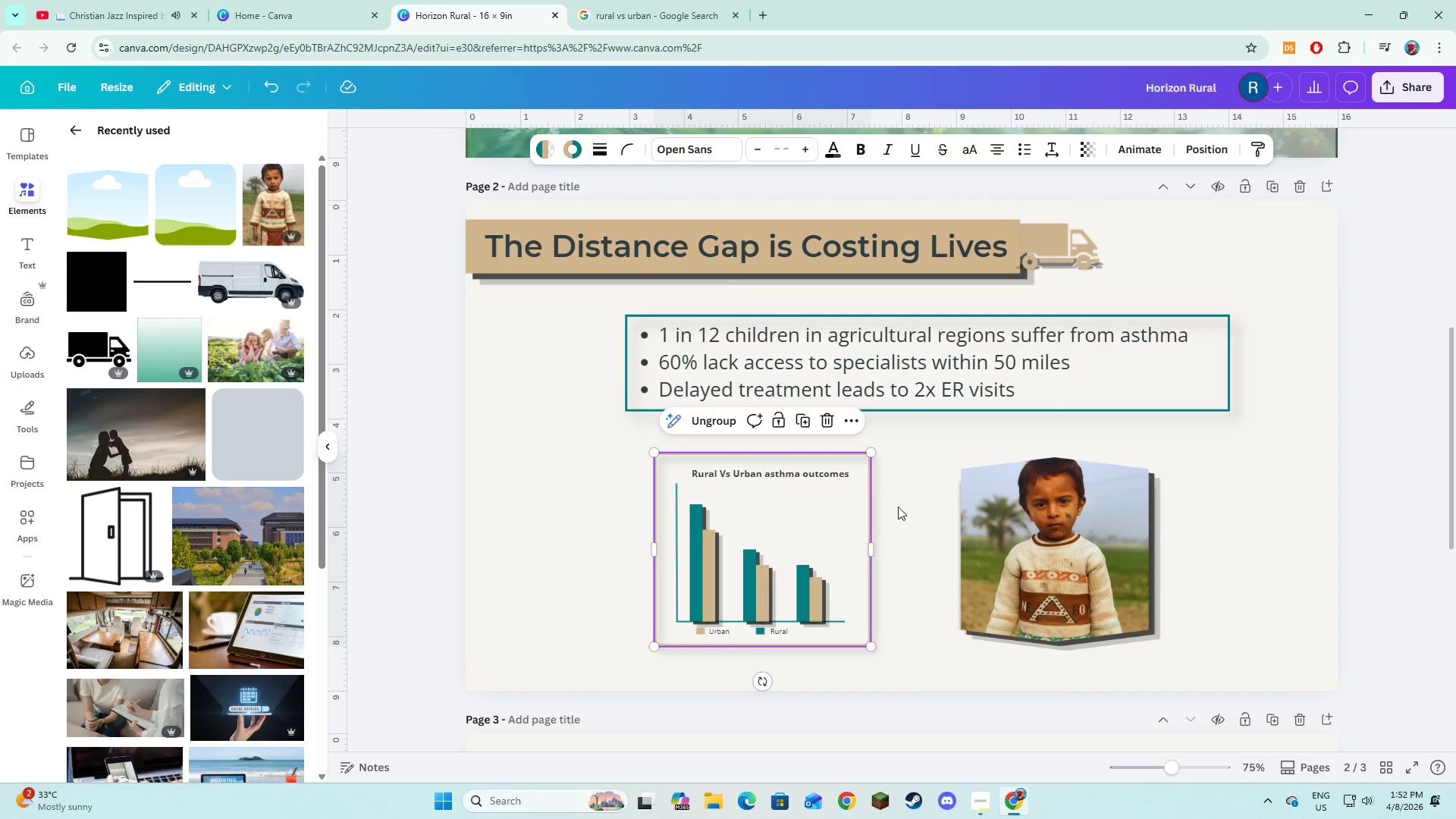 
hold_key(key=ShiftLeft, duration=0.67)
left_click([997, 529])
 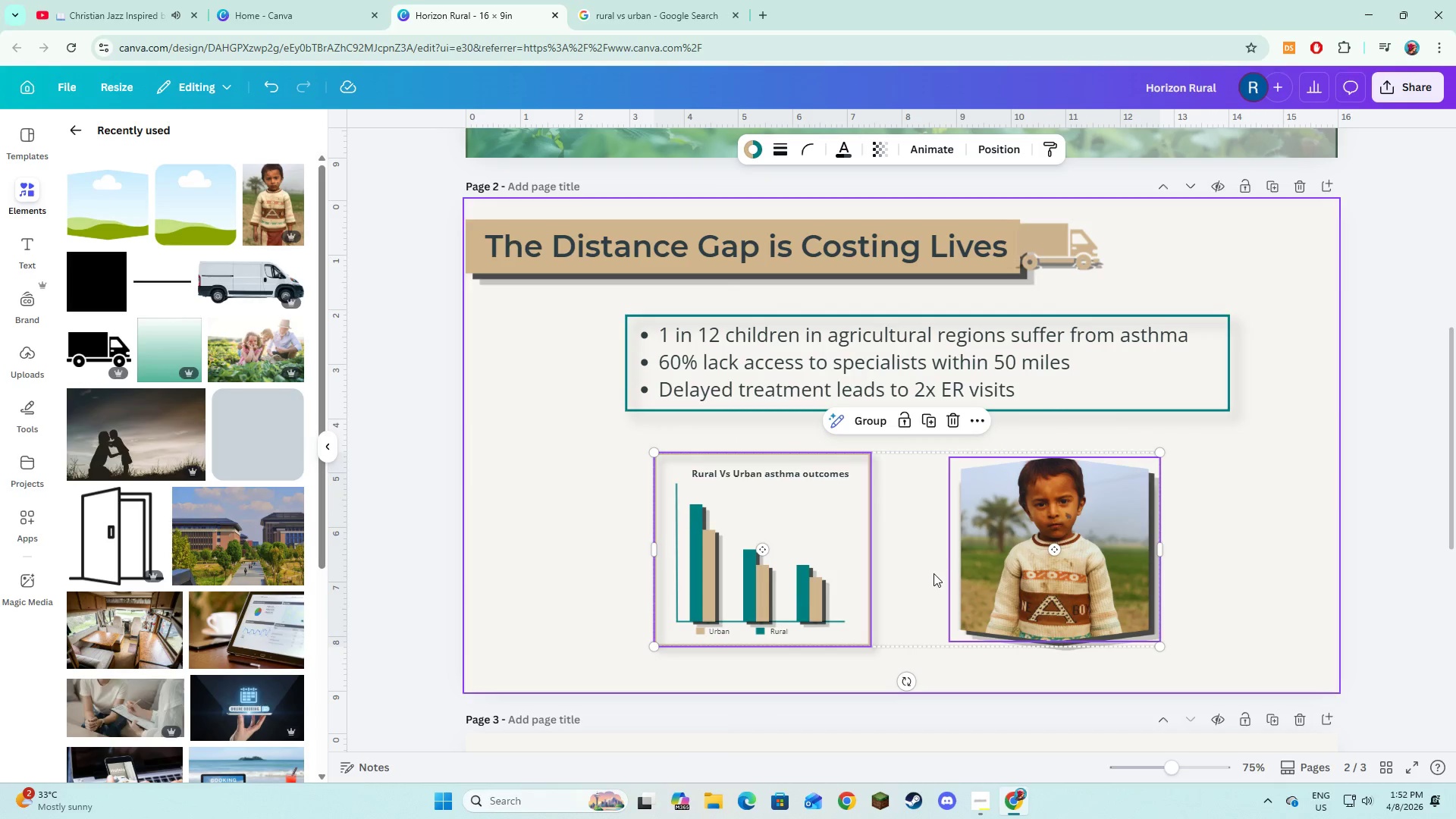 
hold_key(key=ShiftLeft, duration=18.7)
left_click_drag(start_coordinate=[934, 573], to_coordinate=[933, 557])
 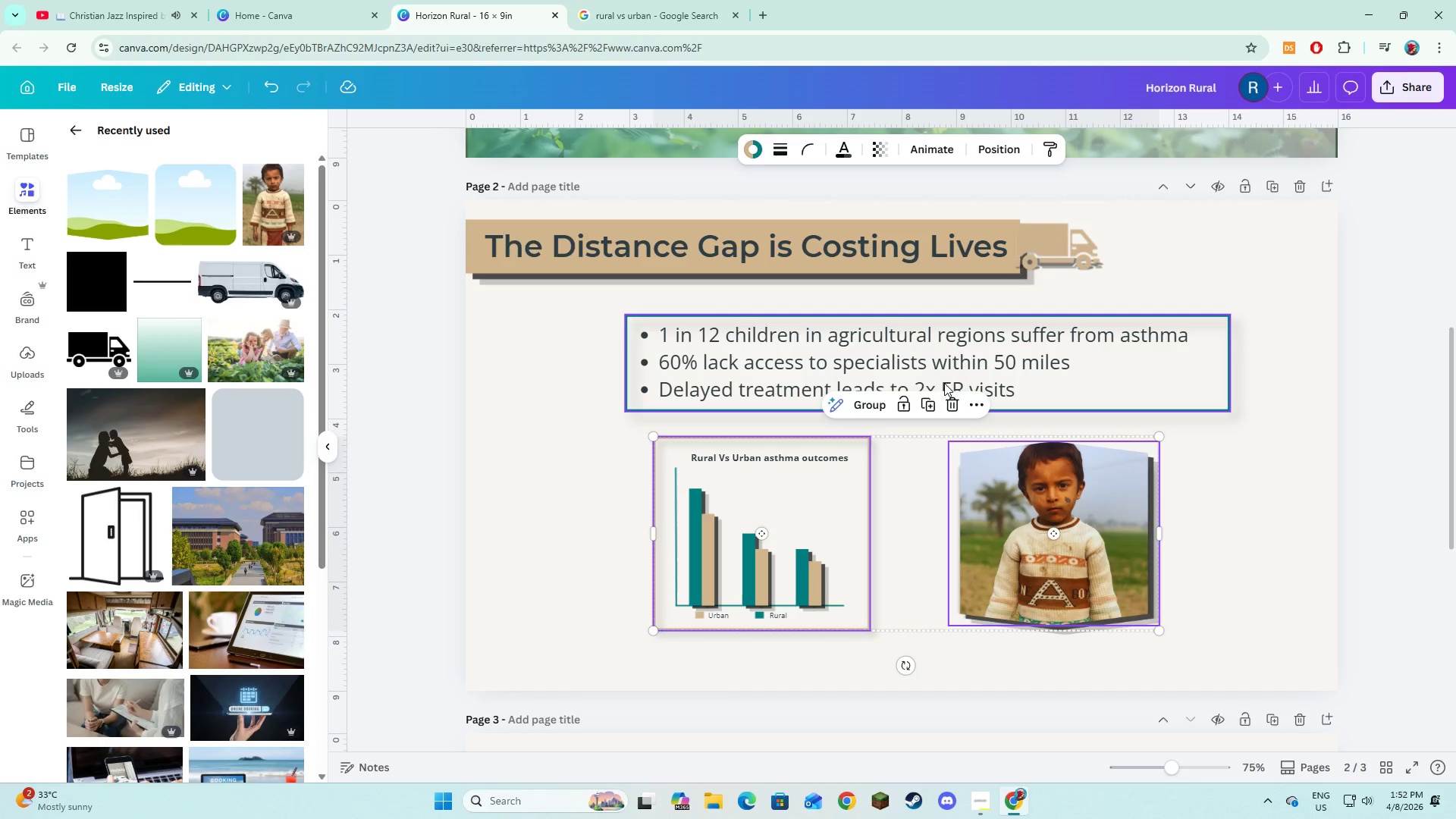 
left_click([958, 374])
 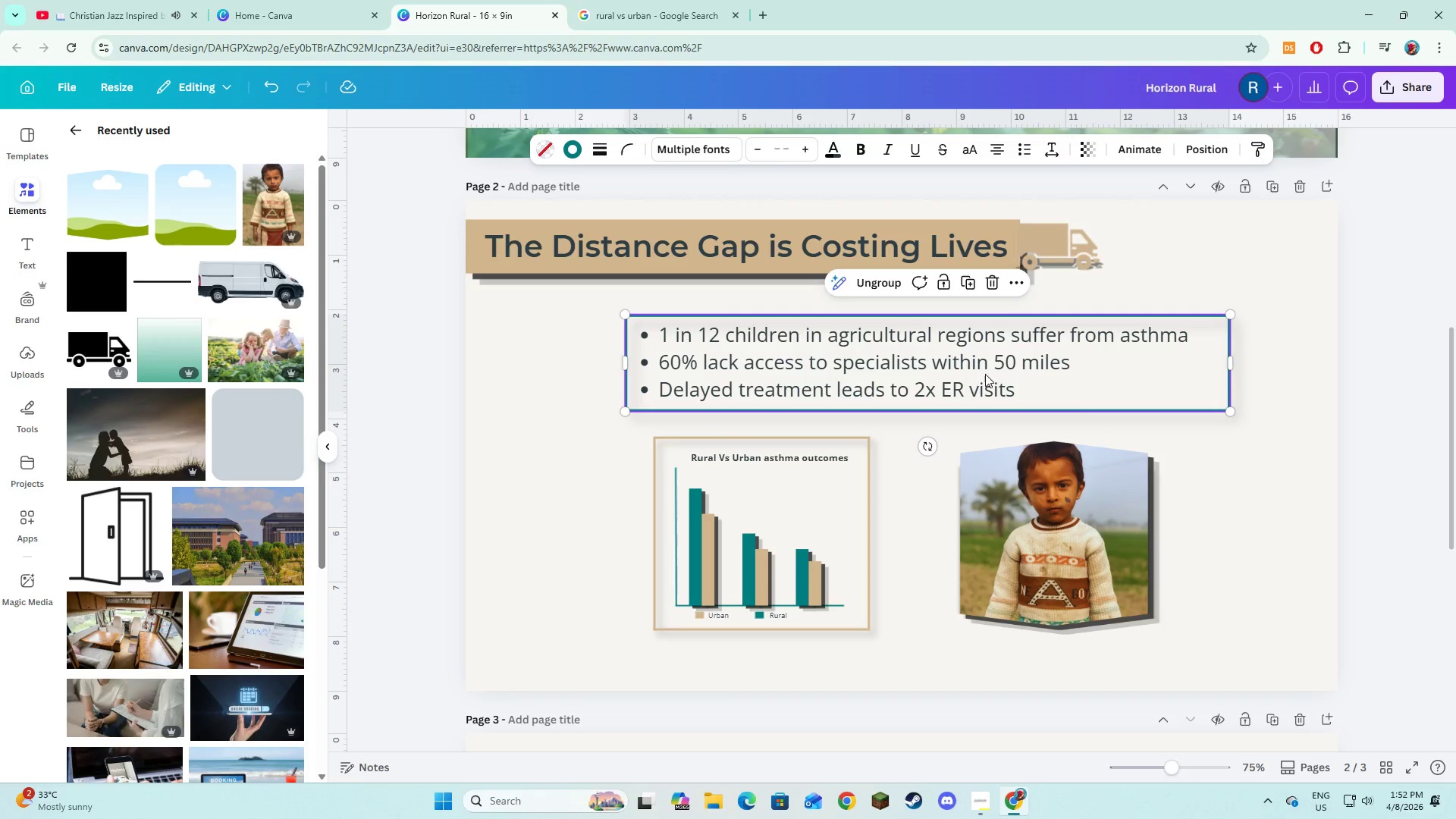 
left_click_drag(start_coordinate=[986, 375], to_coordinate=[986, 366])
 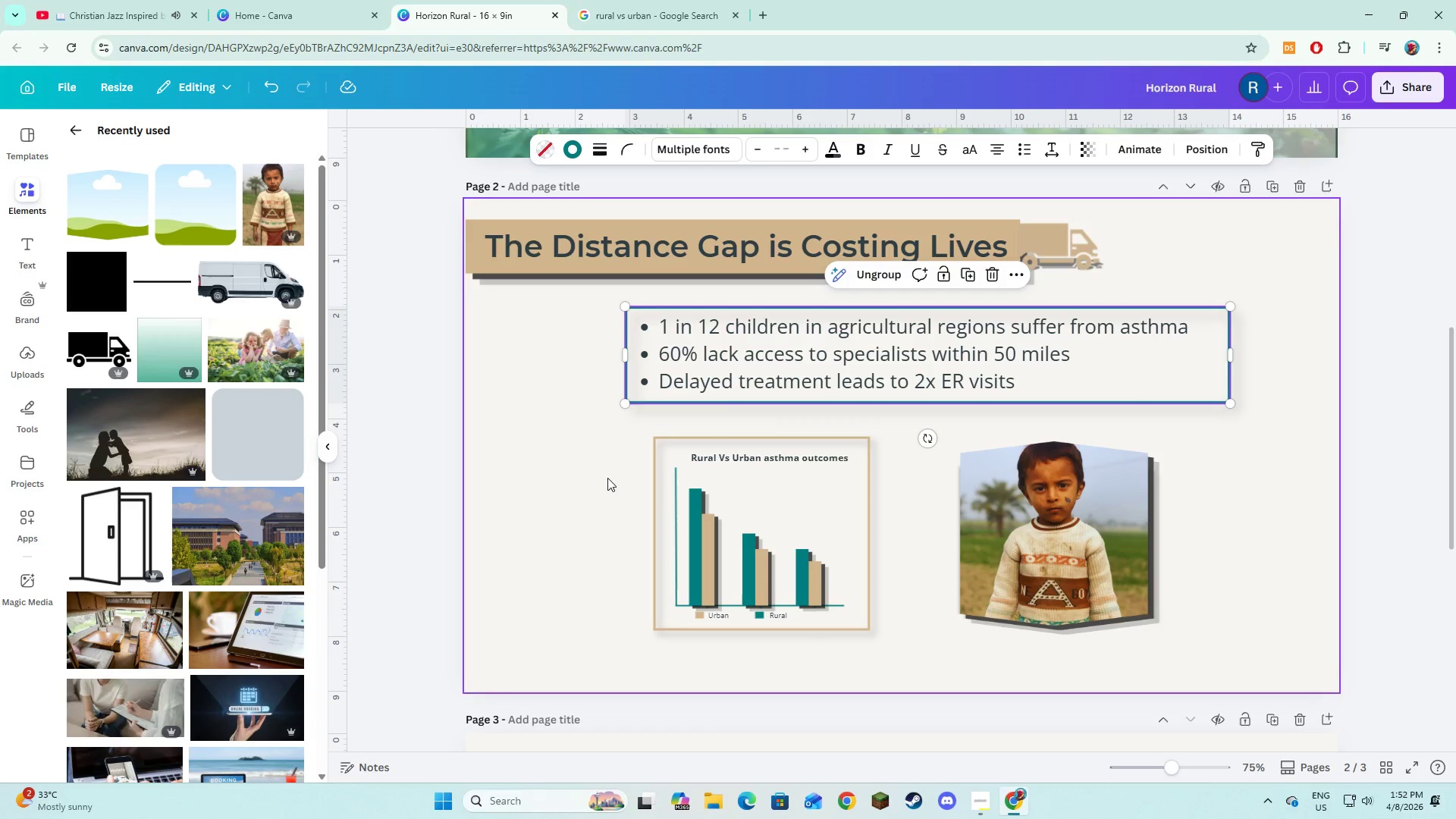 
left_click([590, 529])
 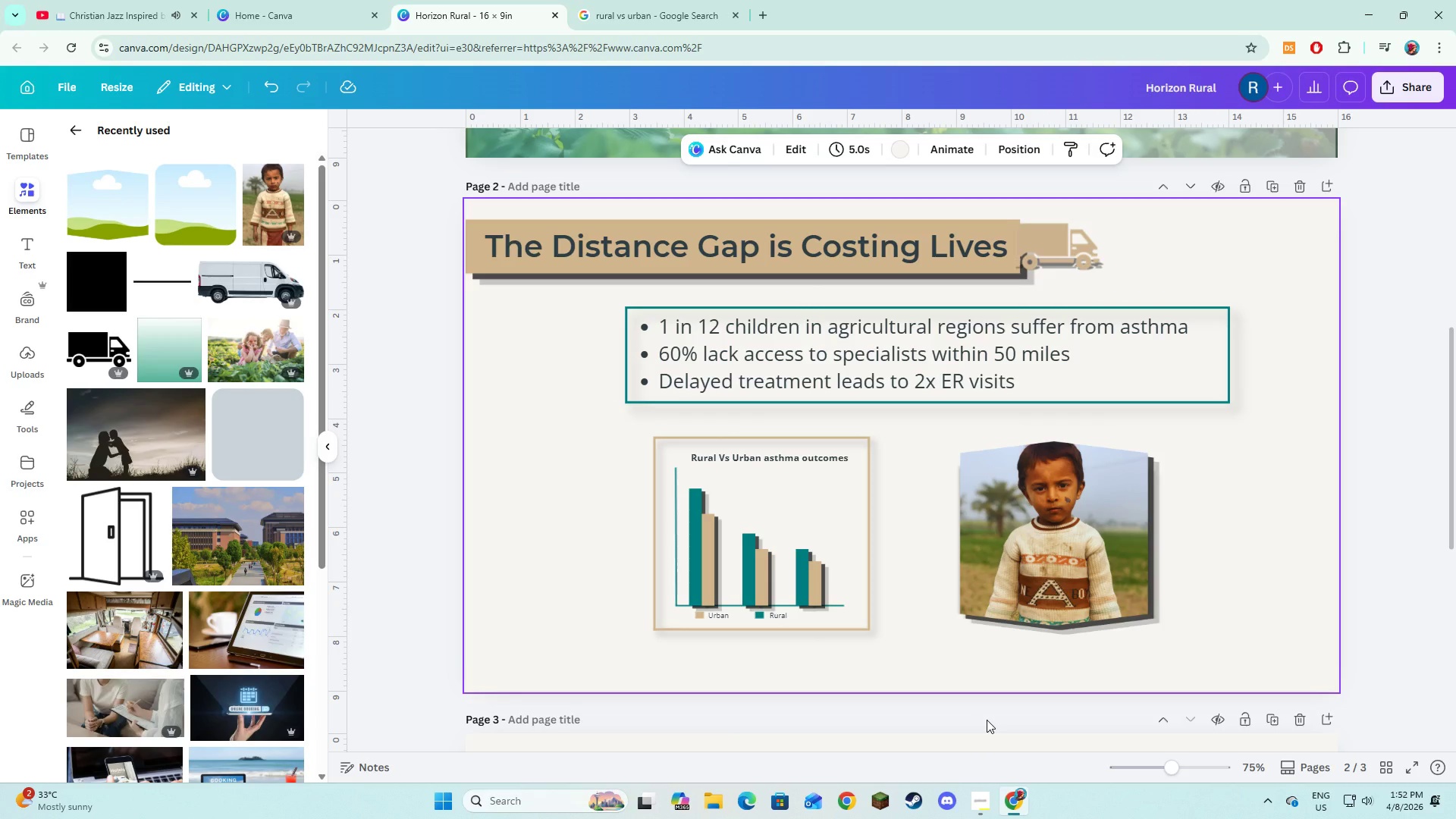 
scroll: coordinate [922, 623], scroll_direction: down, amount: 2.0
 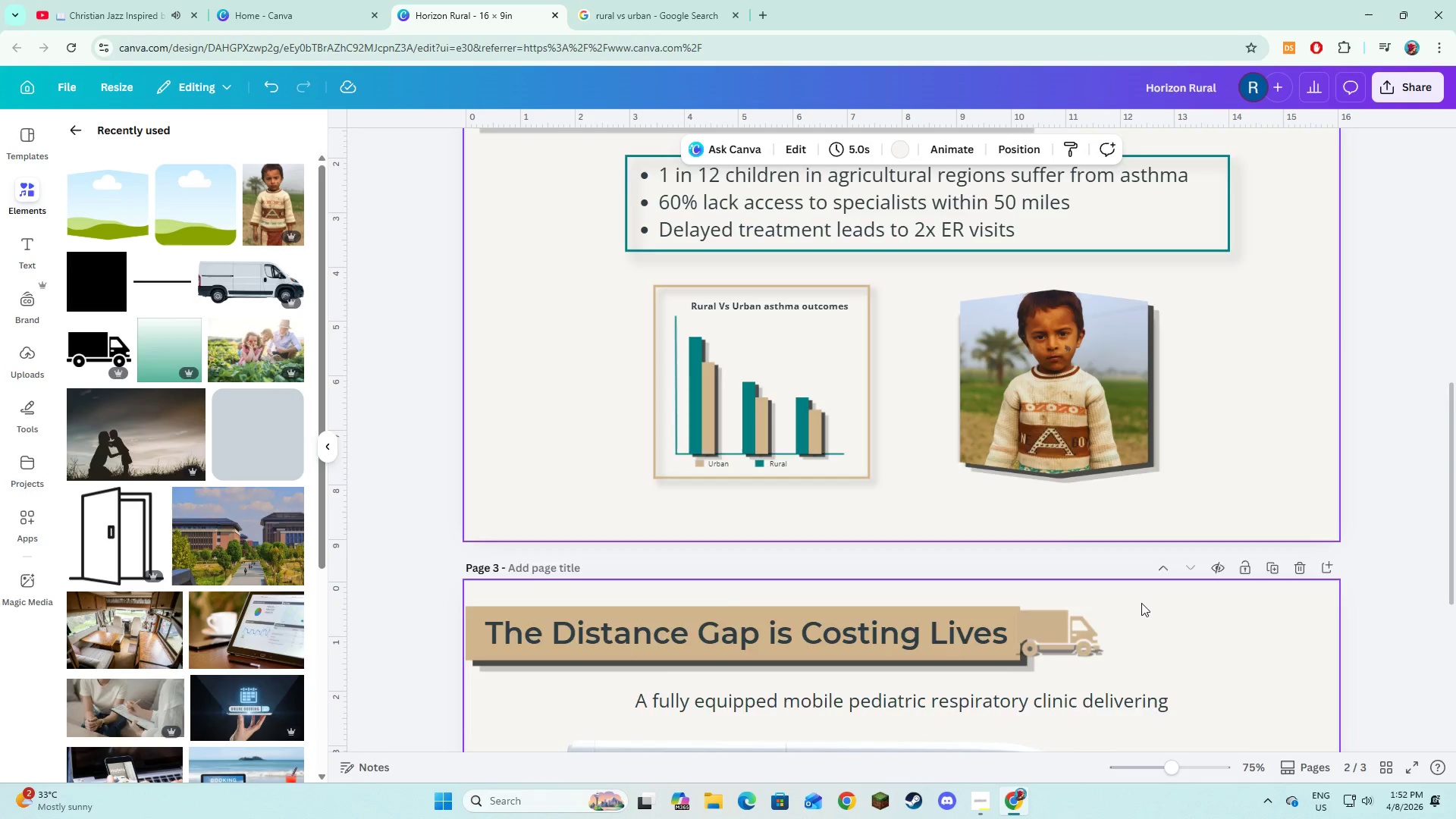 
scroll: coordinate [1141, 603], scroll_direction: up, amount: 1.0
 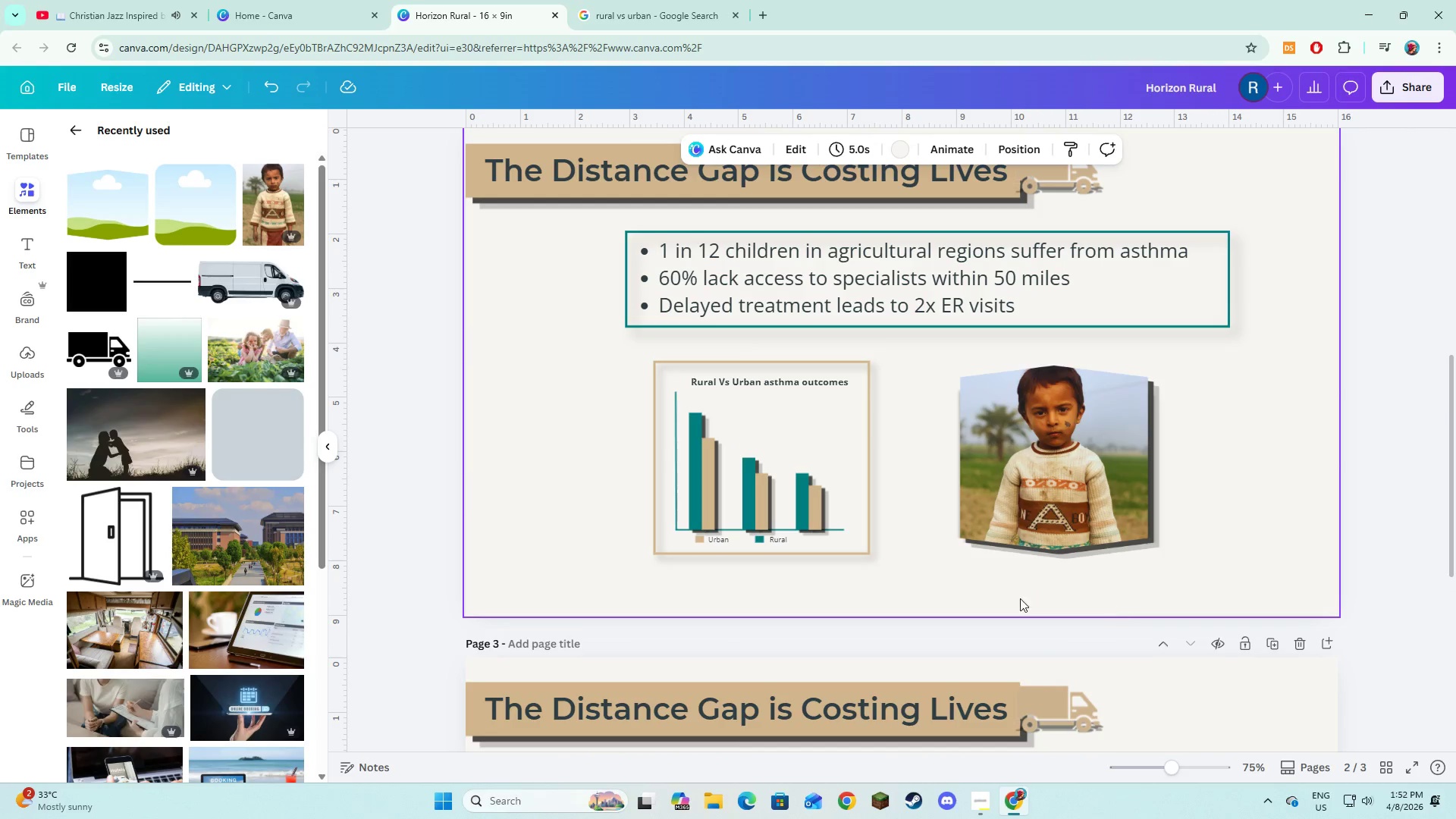 
double_click([806, 720])
 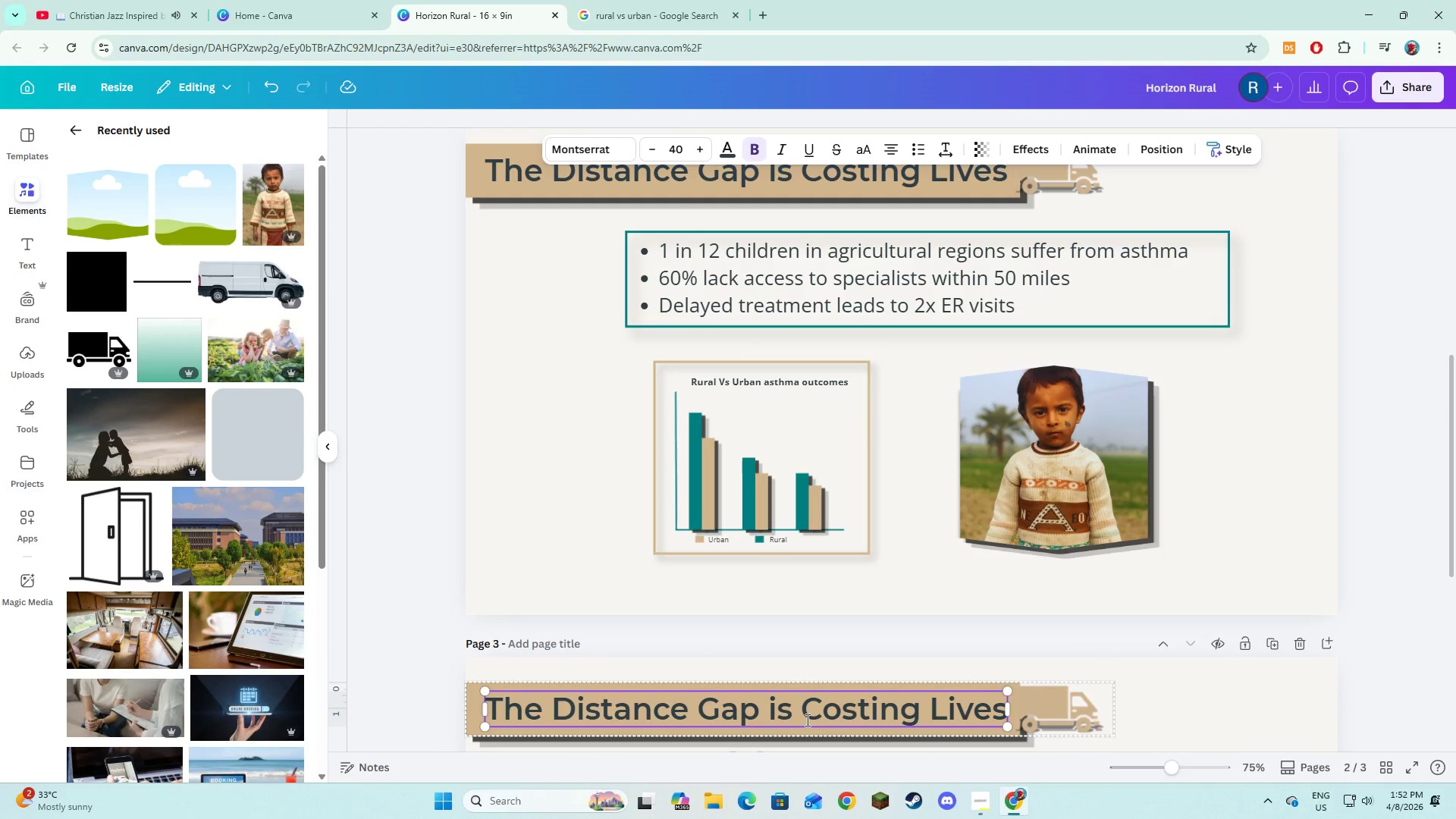 
key(Control+A)
 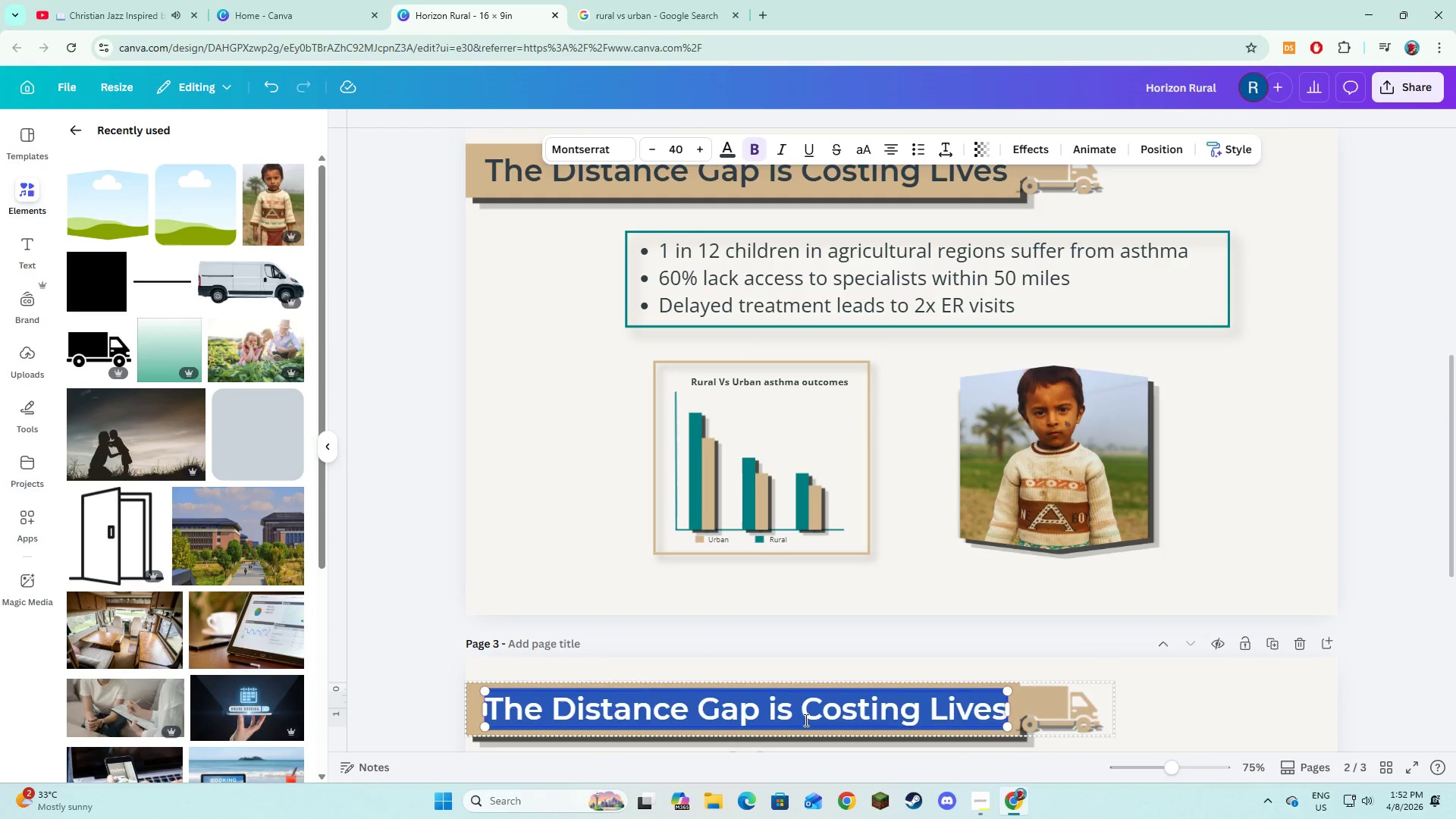 
type(Introducing the Aero-Unit)
 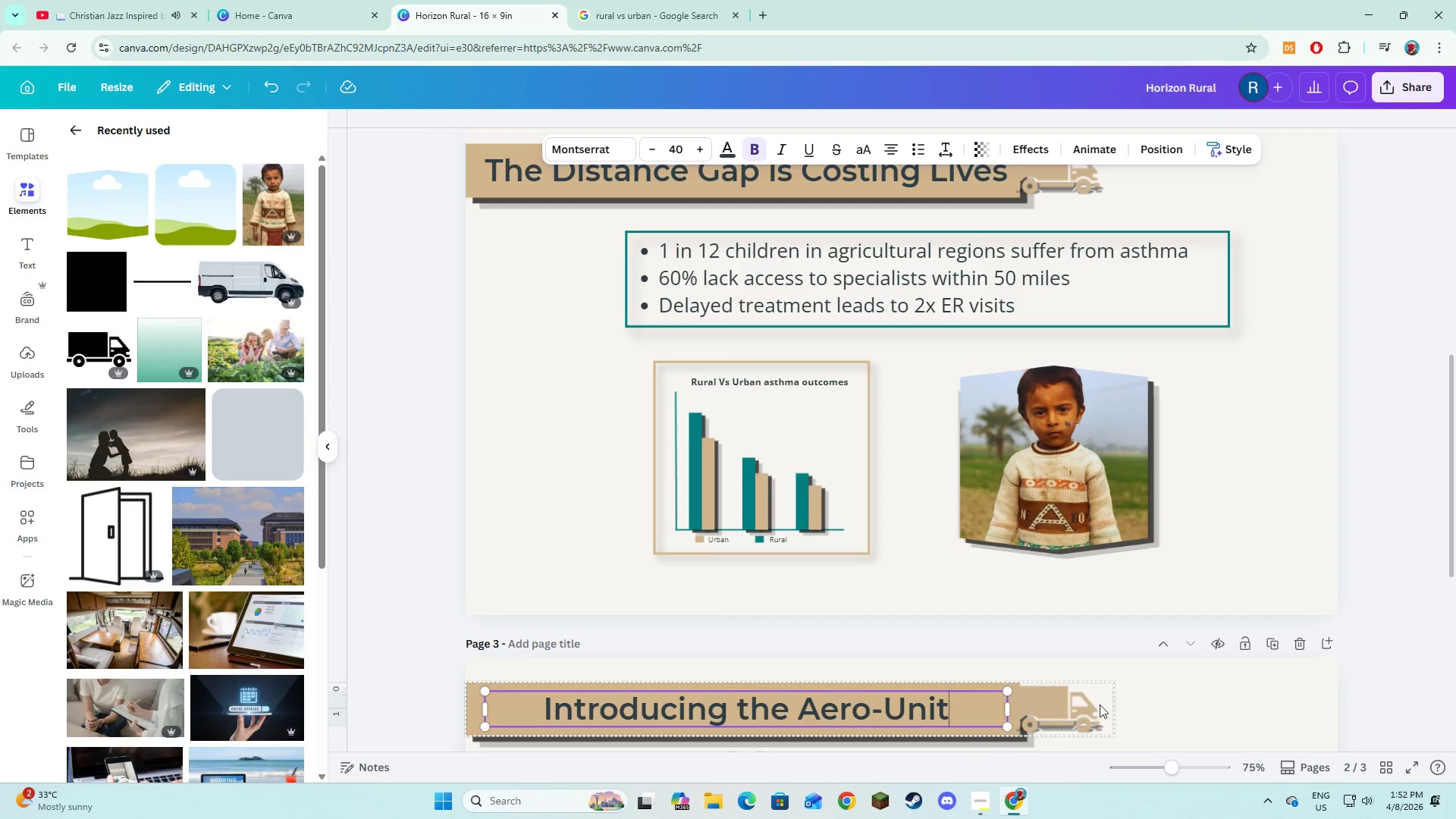 
left_click([1194, 687])
 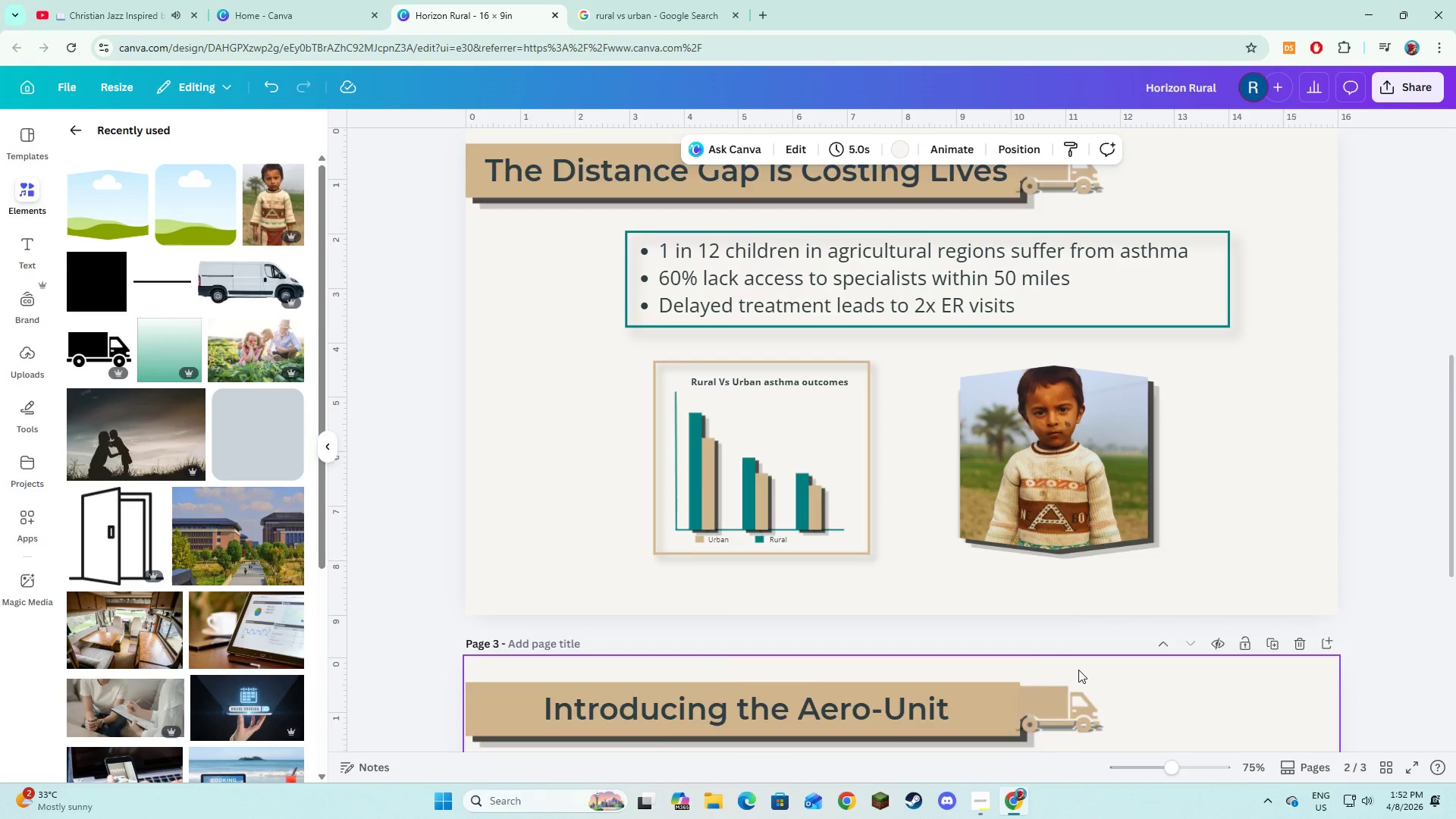 
scroll: coordinate [1074, 641], scroll_direction: down, amount: 3.0
 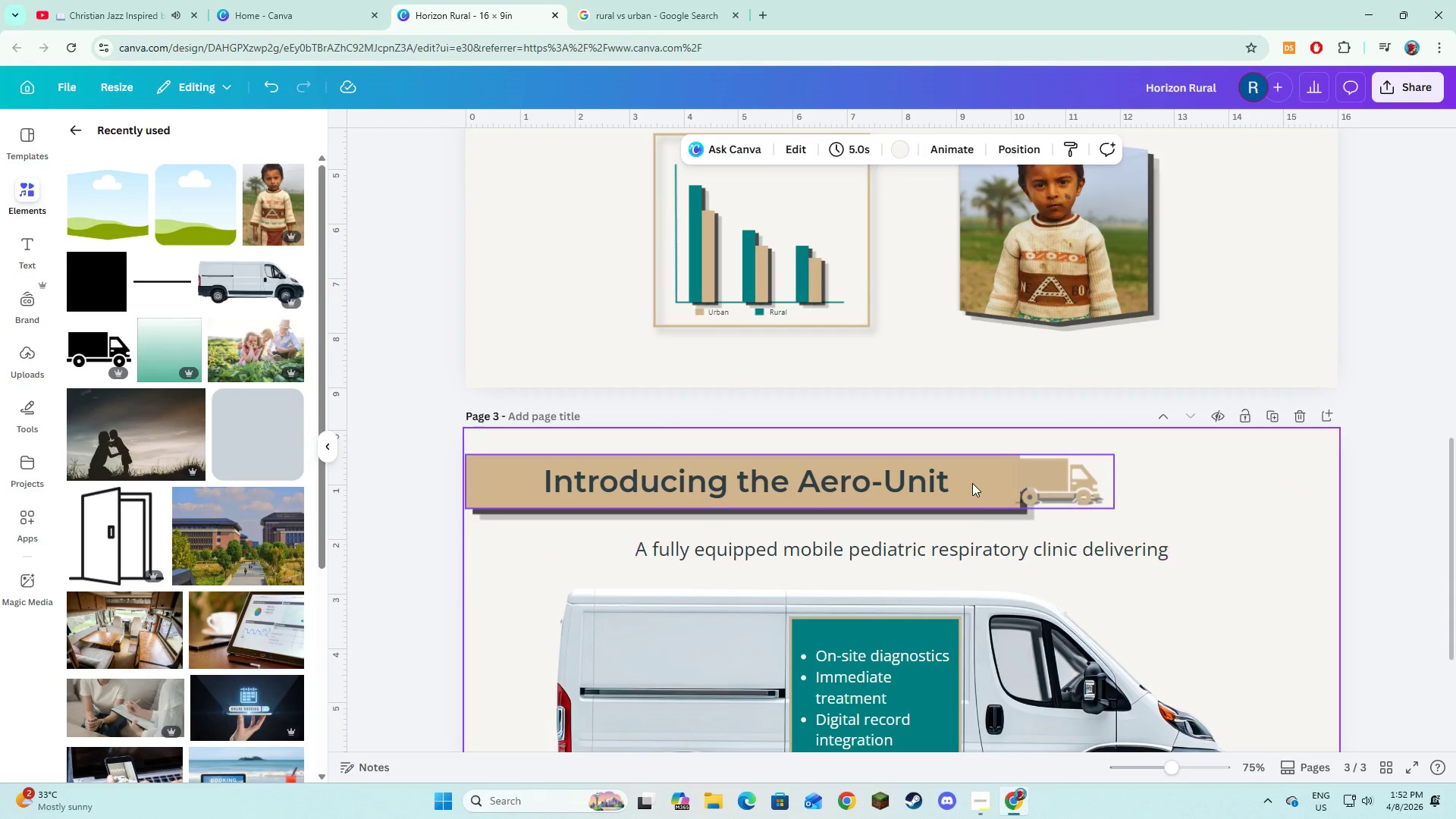 
left_click([972, 483])
 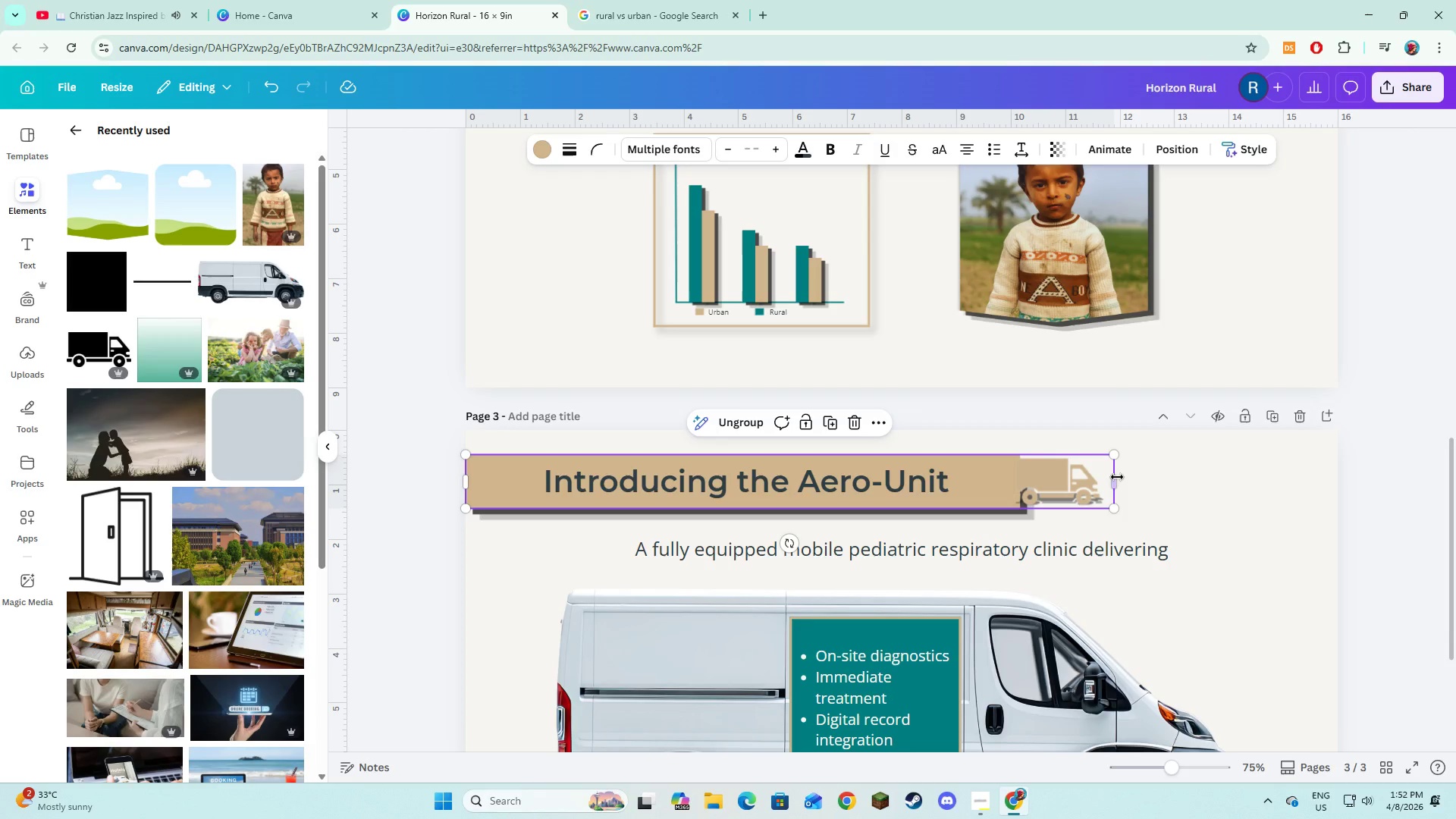 
left_click_drag(start_coordinate=[1116, 477], to_coordinate=[999, 484])
 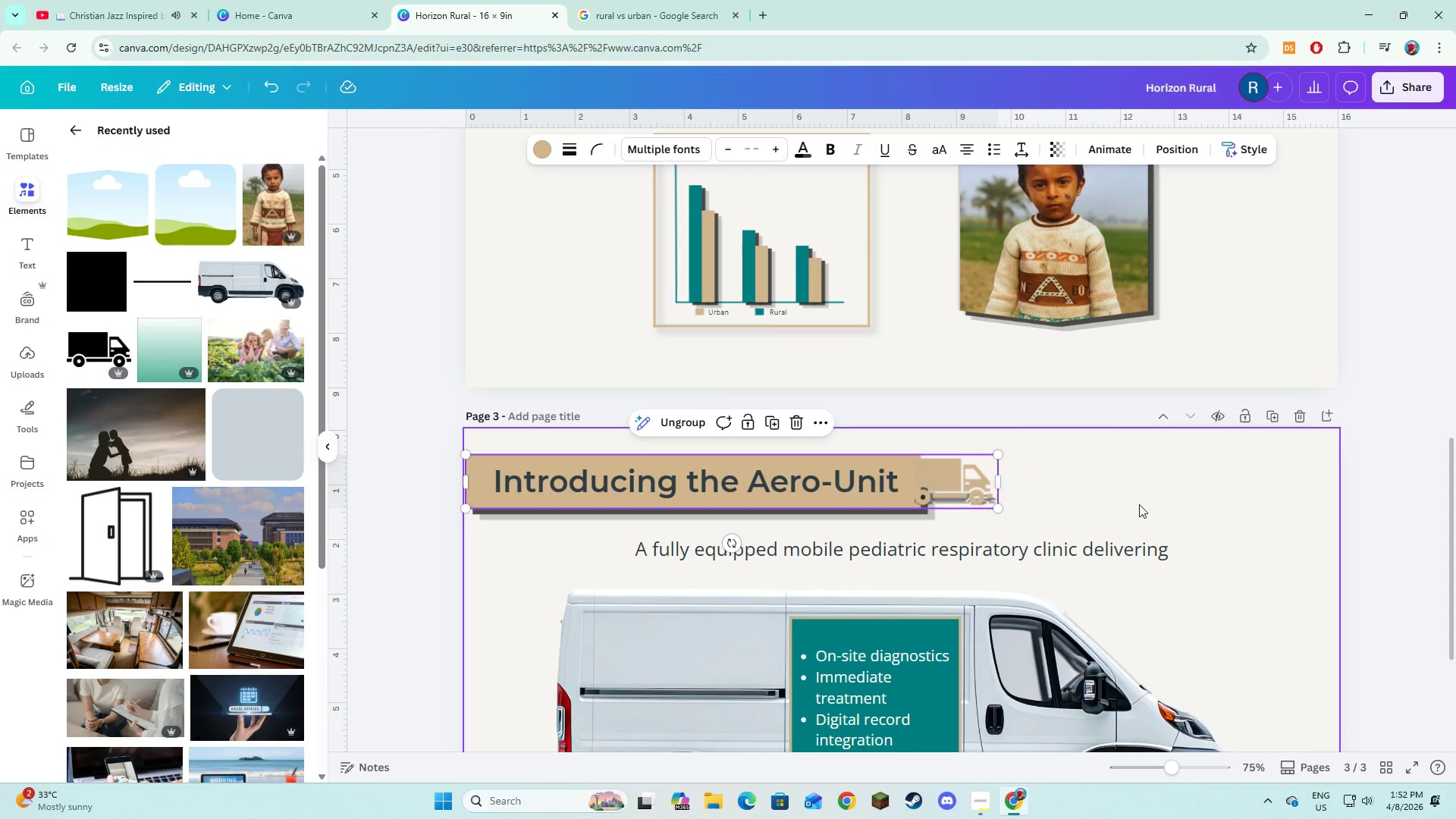 
left_click([1139, 504])
 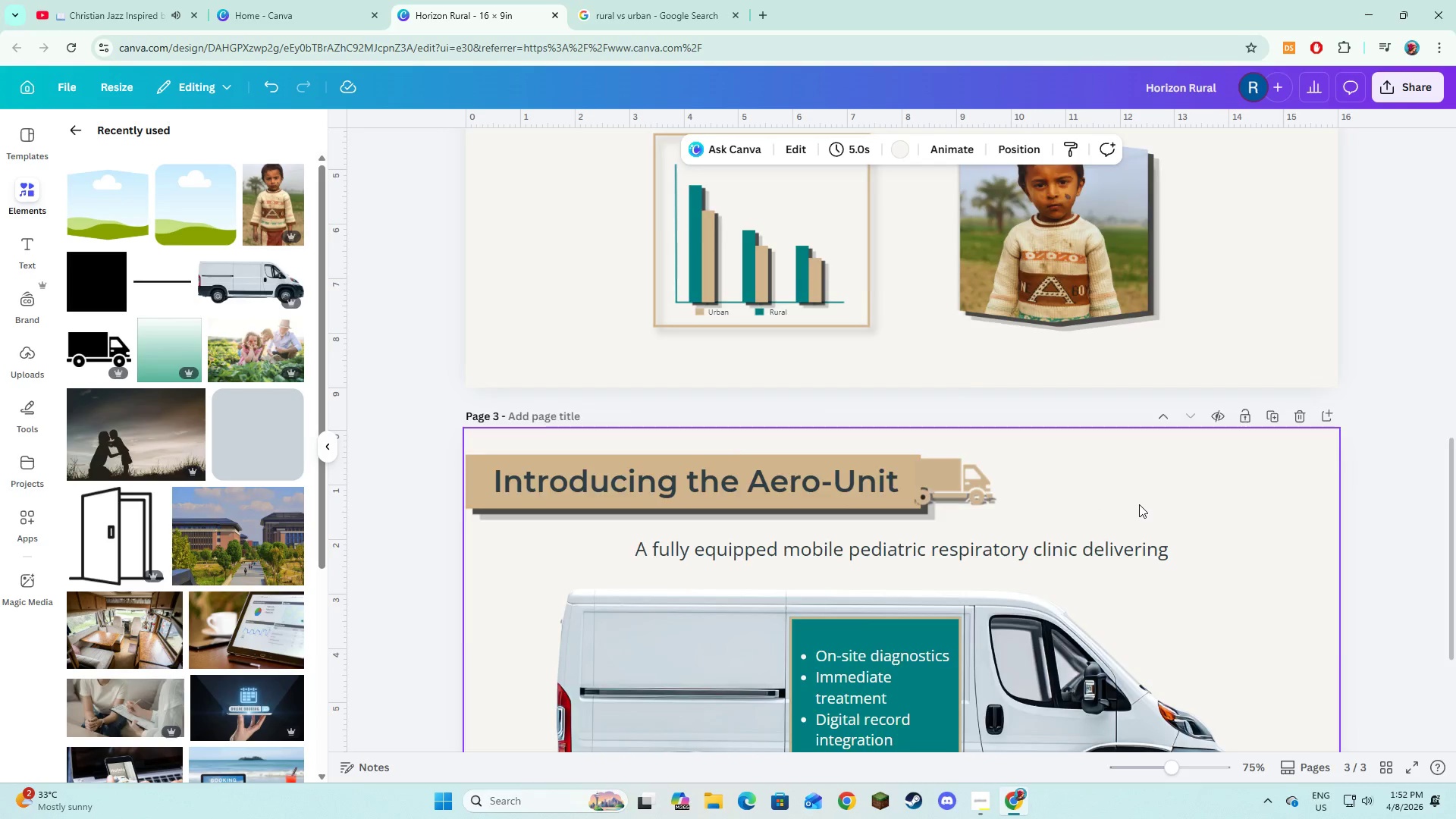 
scroll: coordinate [1139, 505], scroll_direction: up, amount: 6.0
 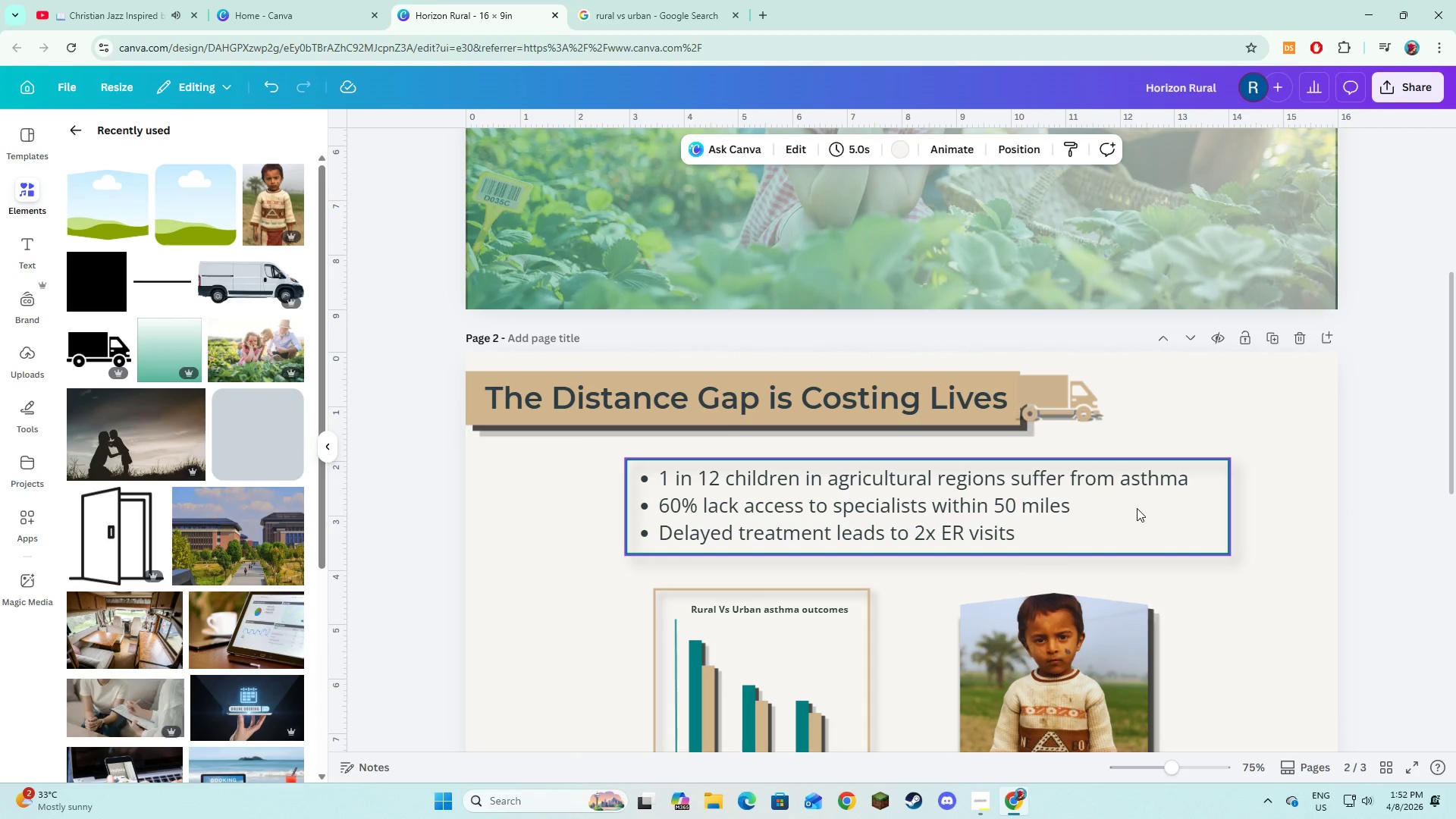 
scroll: coordinate [1137, 508], scroll_direction: down, amount: 8.0
 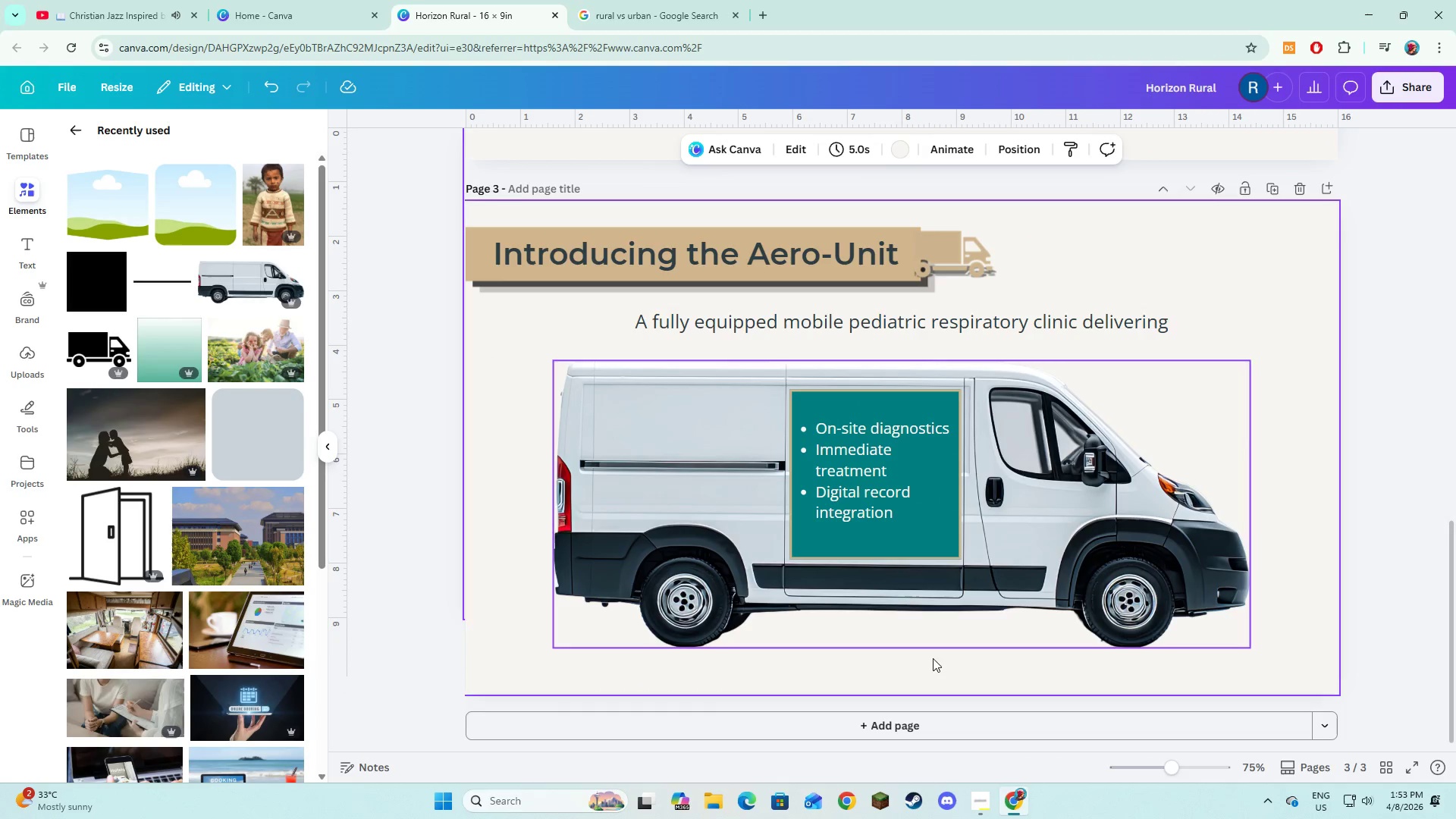 
left_click([959, 734])
 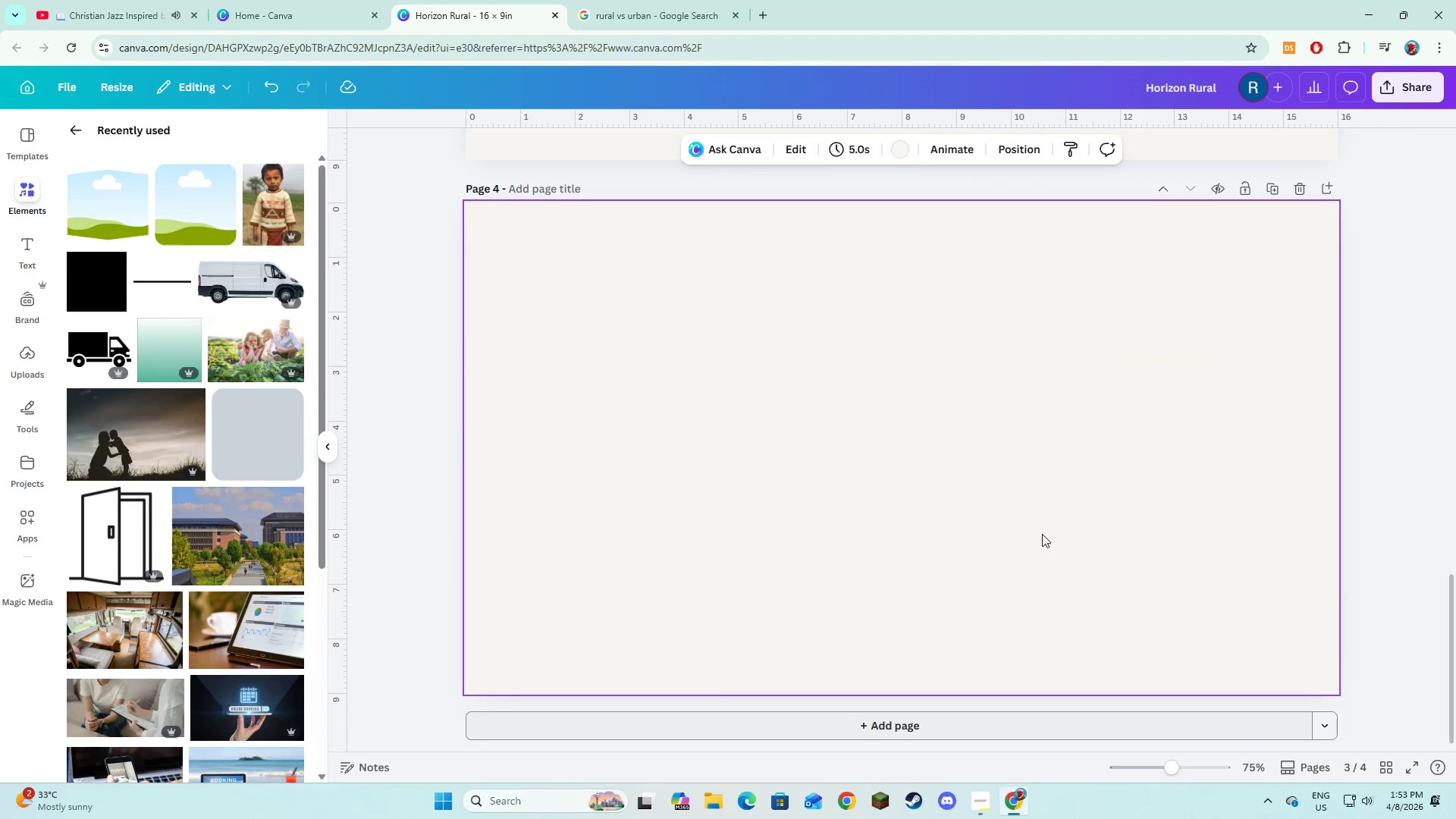 
scroll: coordinate [1080, 429], scroll_direction: up, amount: 6.0
 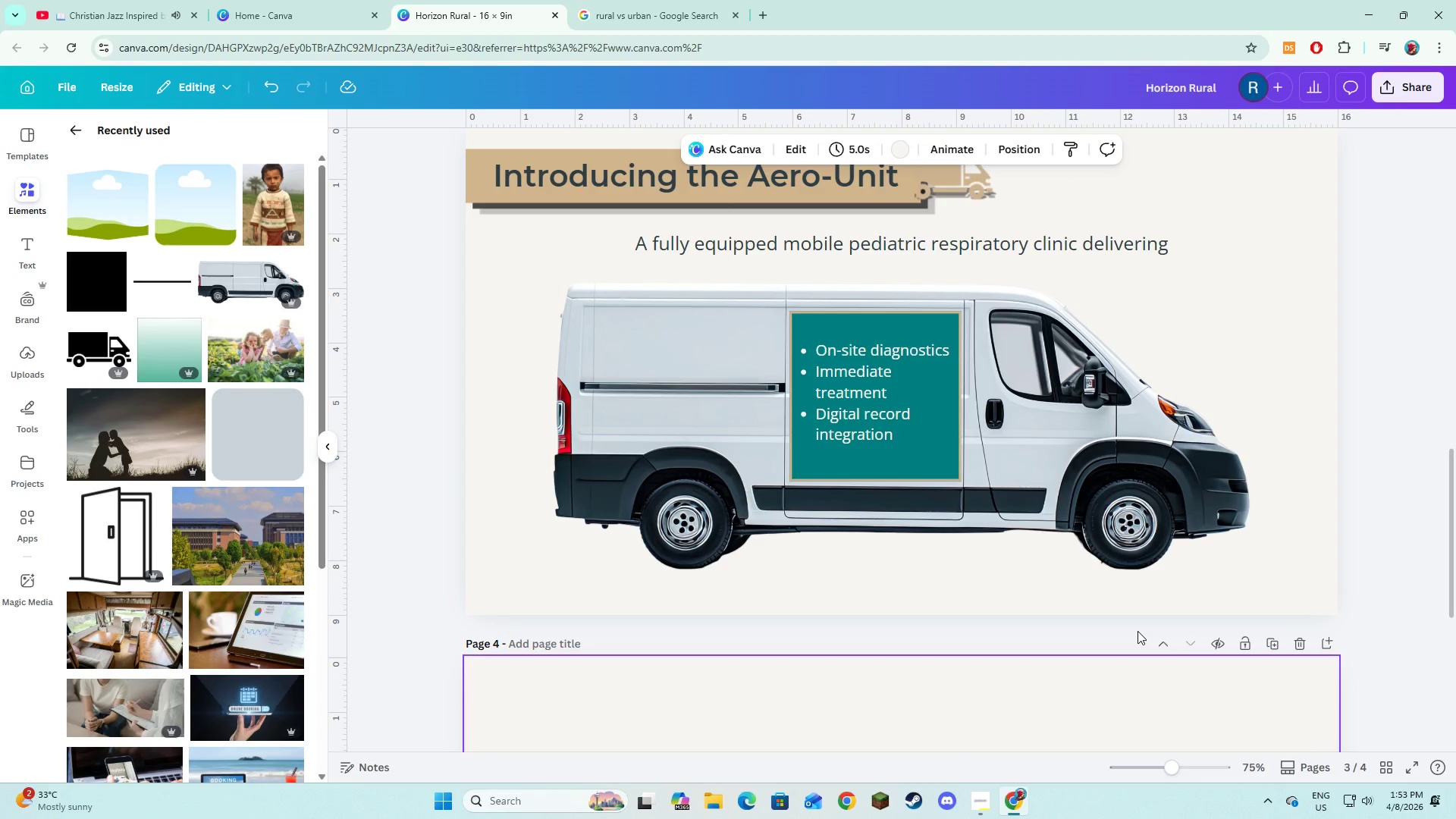 
wait(17.13)
 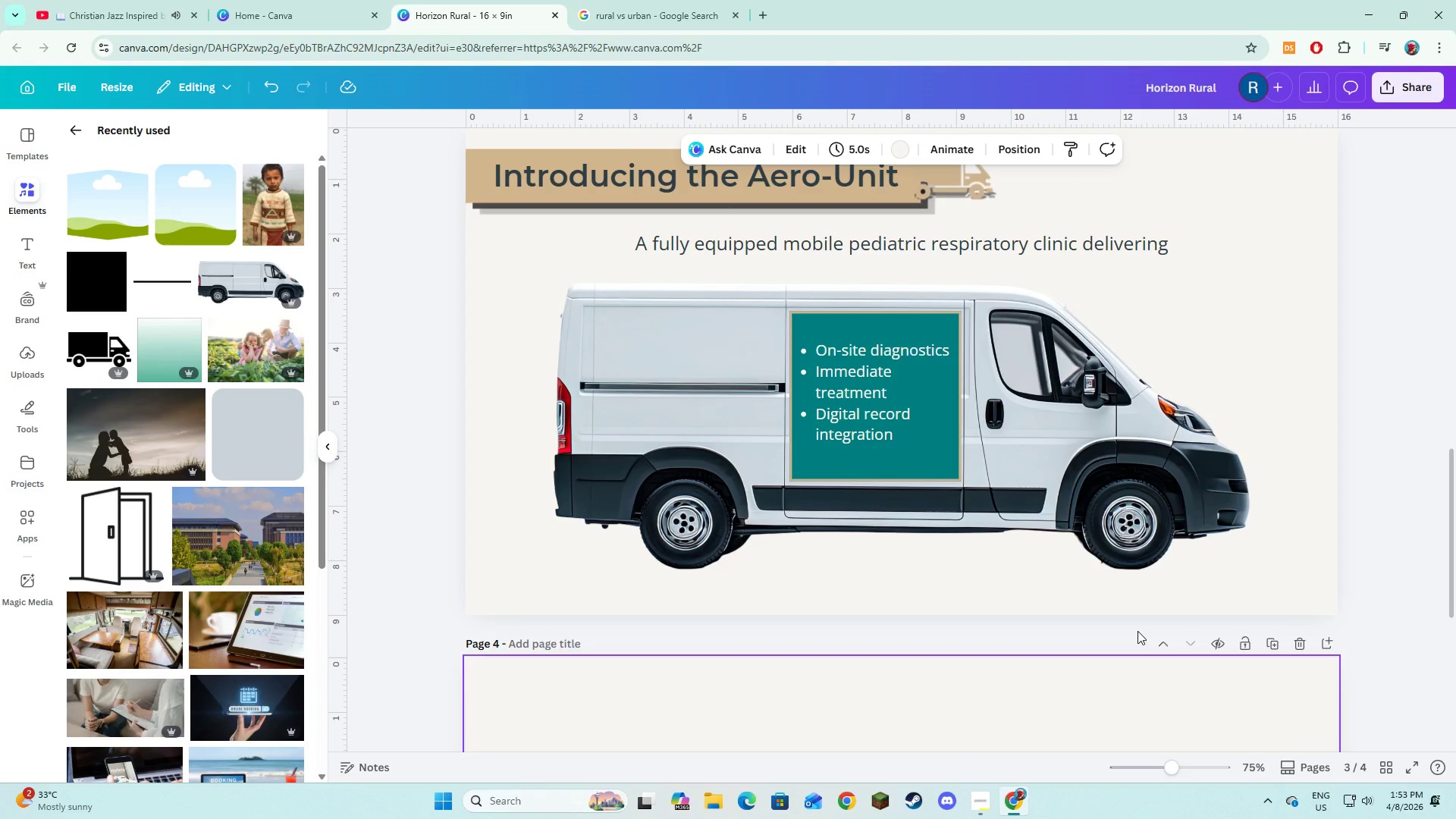 
scroll: coordinate [930, 620], scroll_direction: up, amount: 3.0
 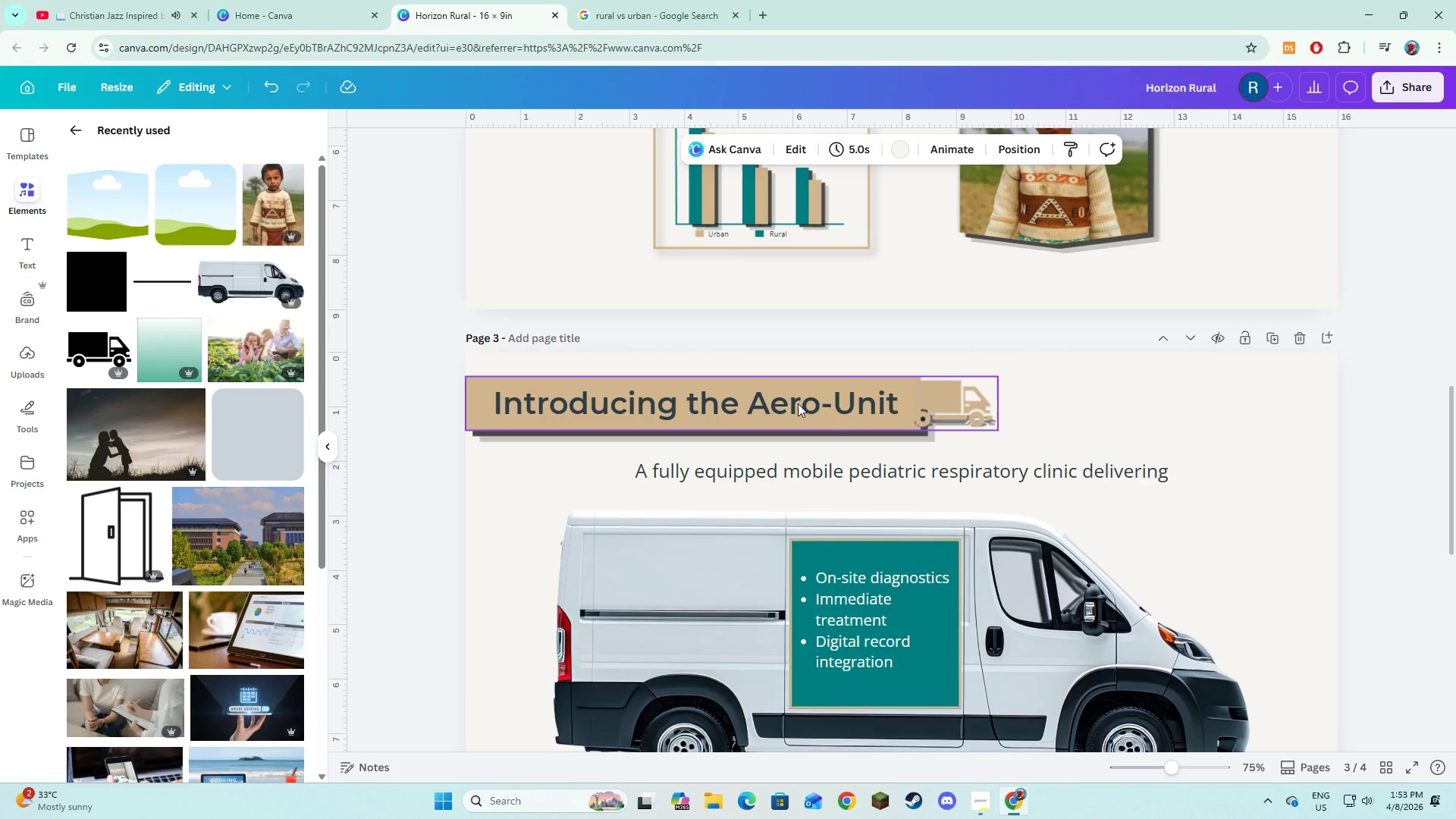 
left_click([798, 403])
 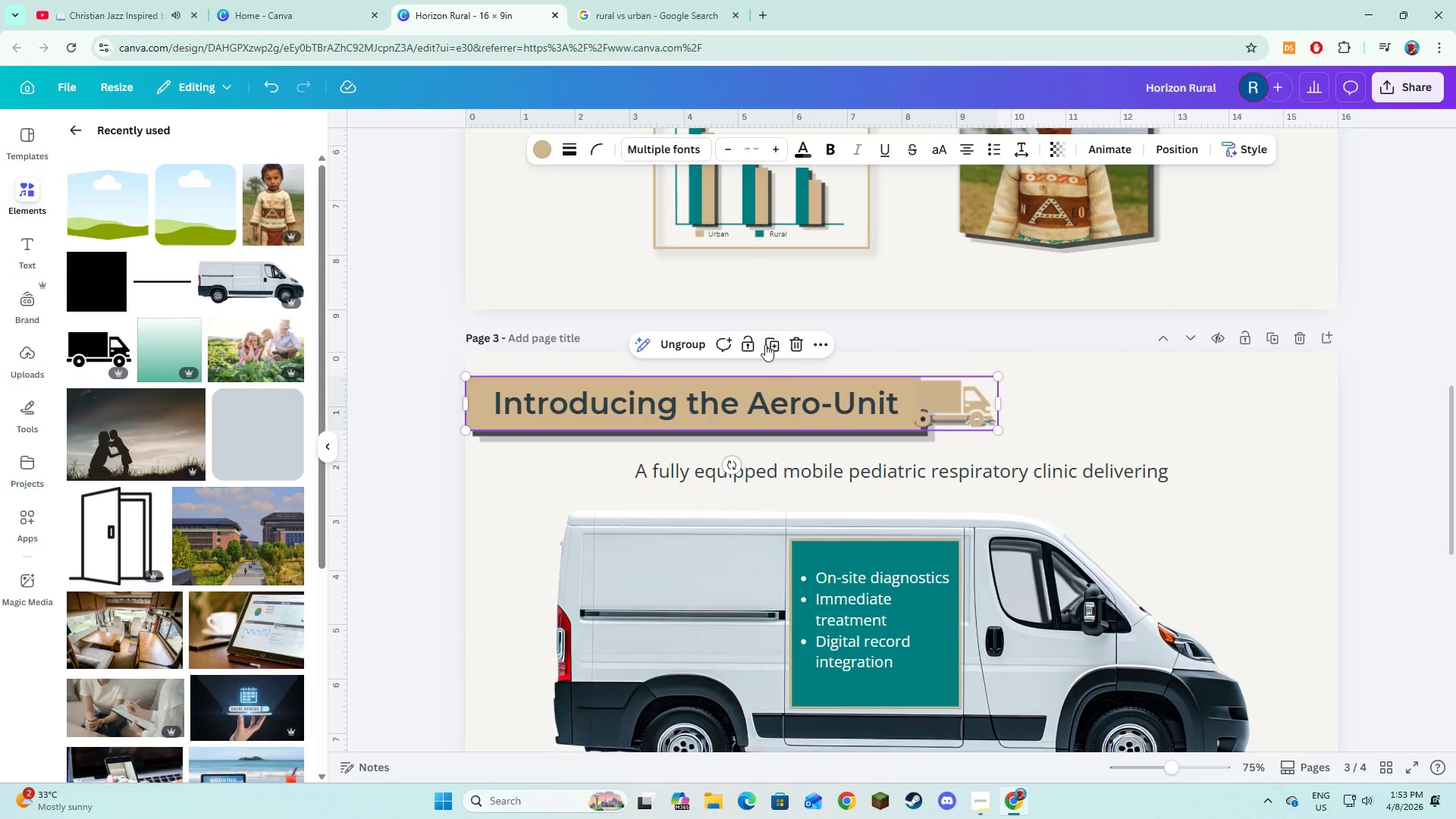 
left_click([765, 344])
 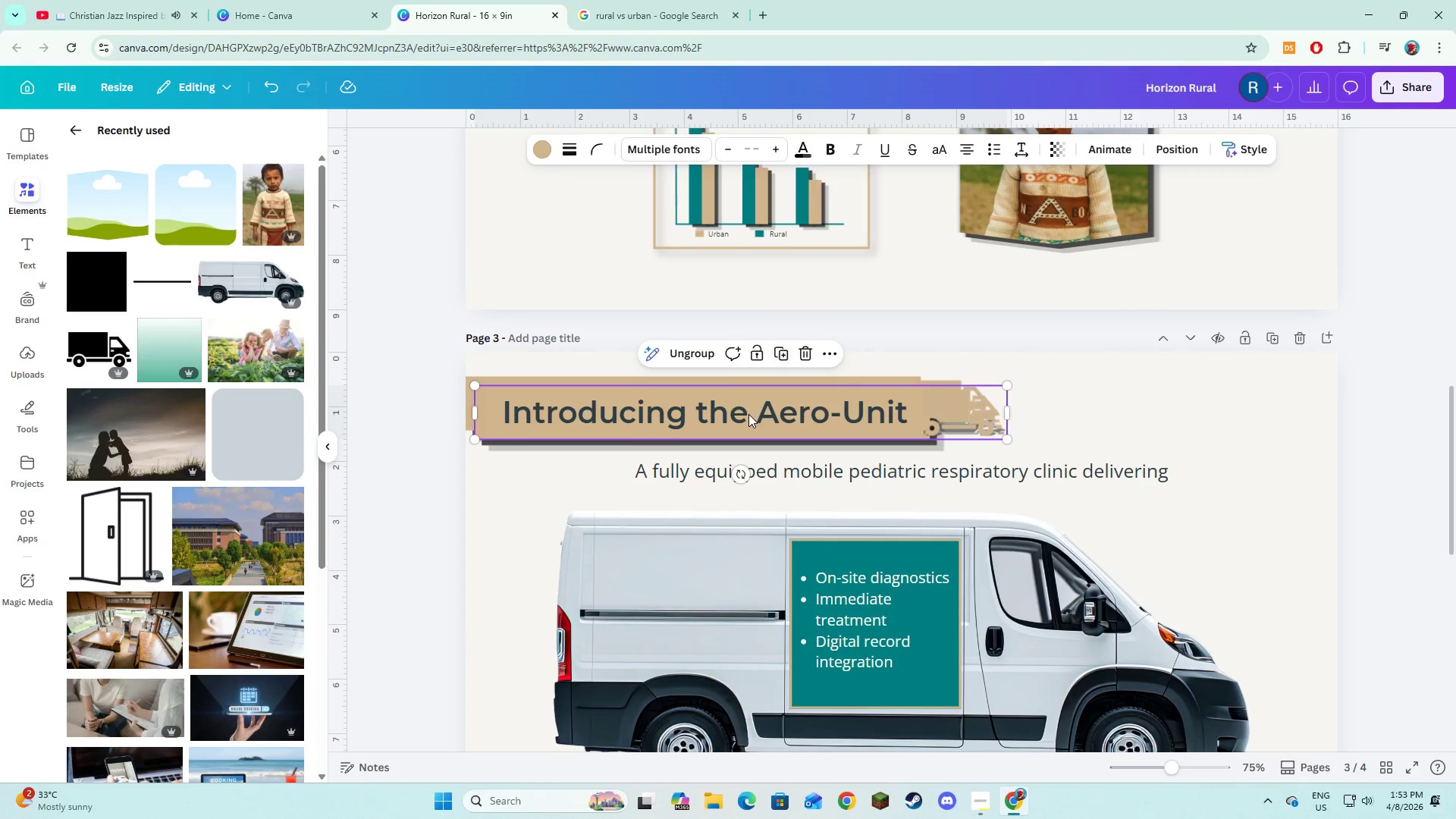 
left_click_drag(start_coordinate=[748, 414], to_coordinate=[740, 446])
 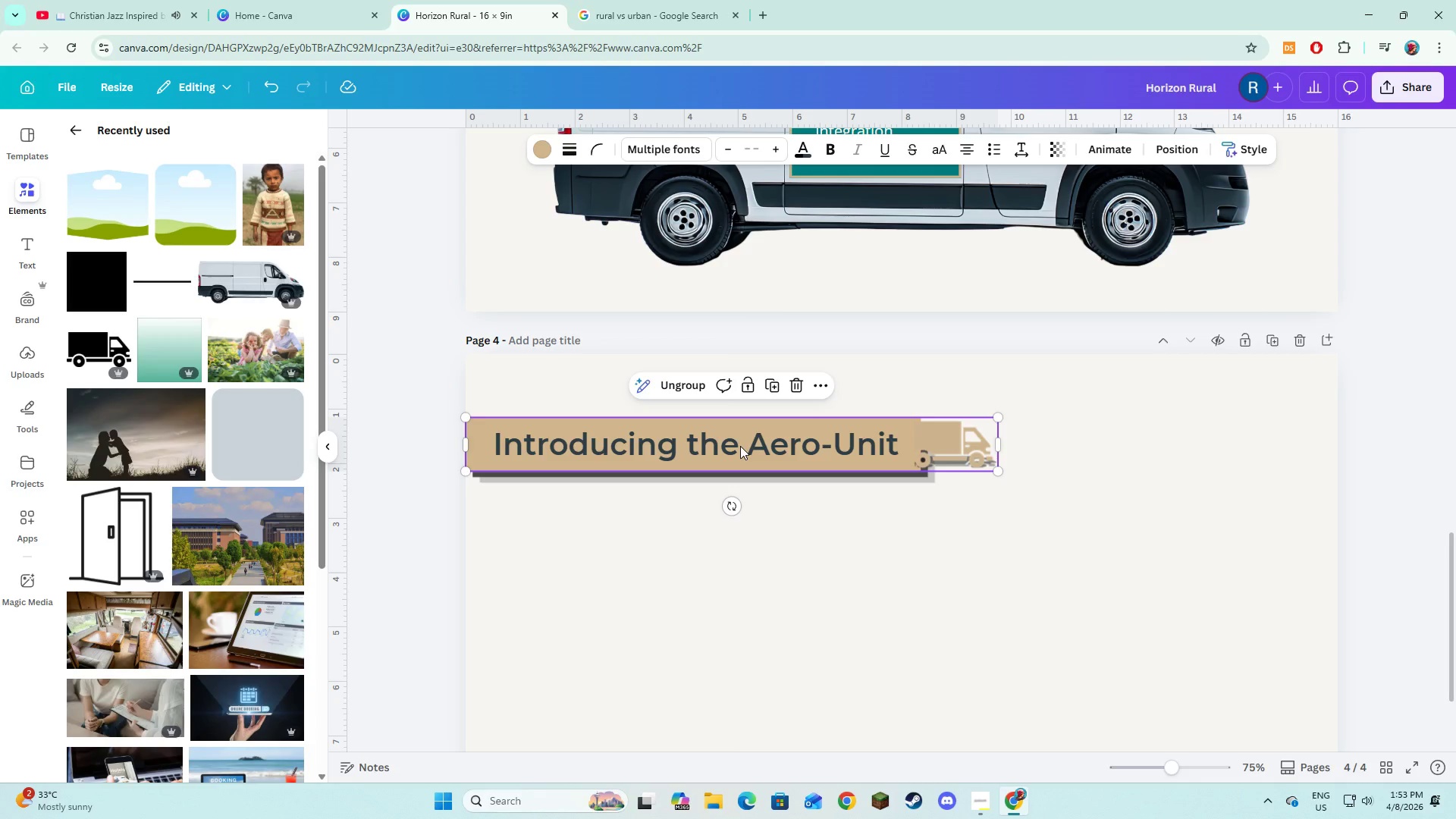 
scroll: coordinate [740, 446], scroll_direction: down, amount: 6.0
 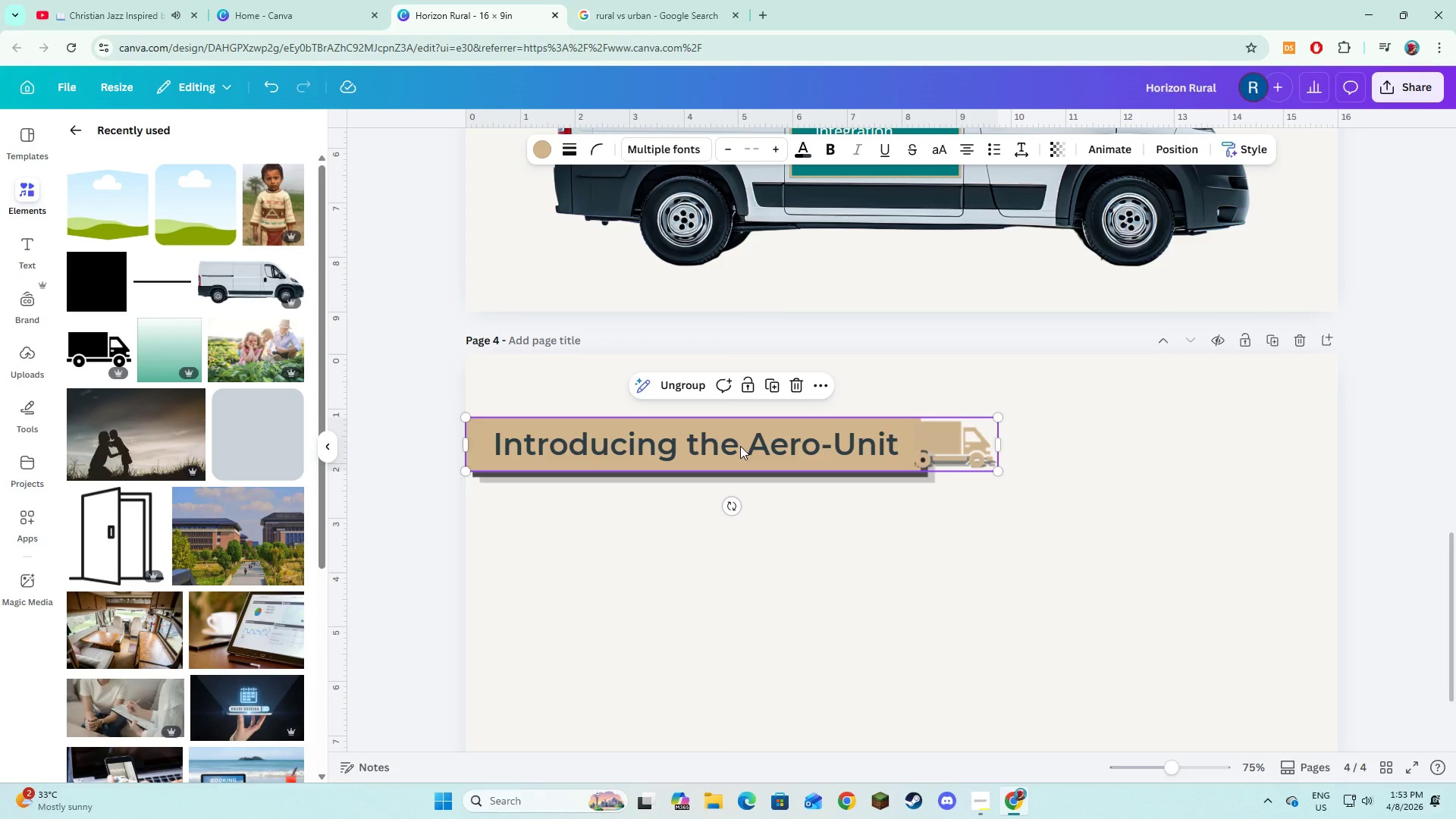 
key(Backspace)
 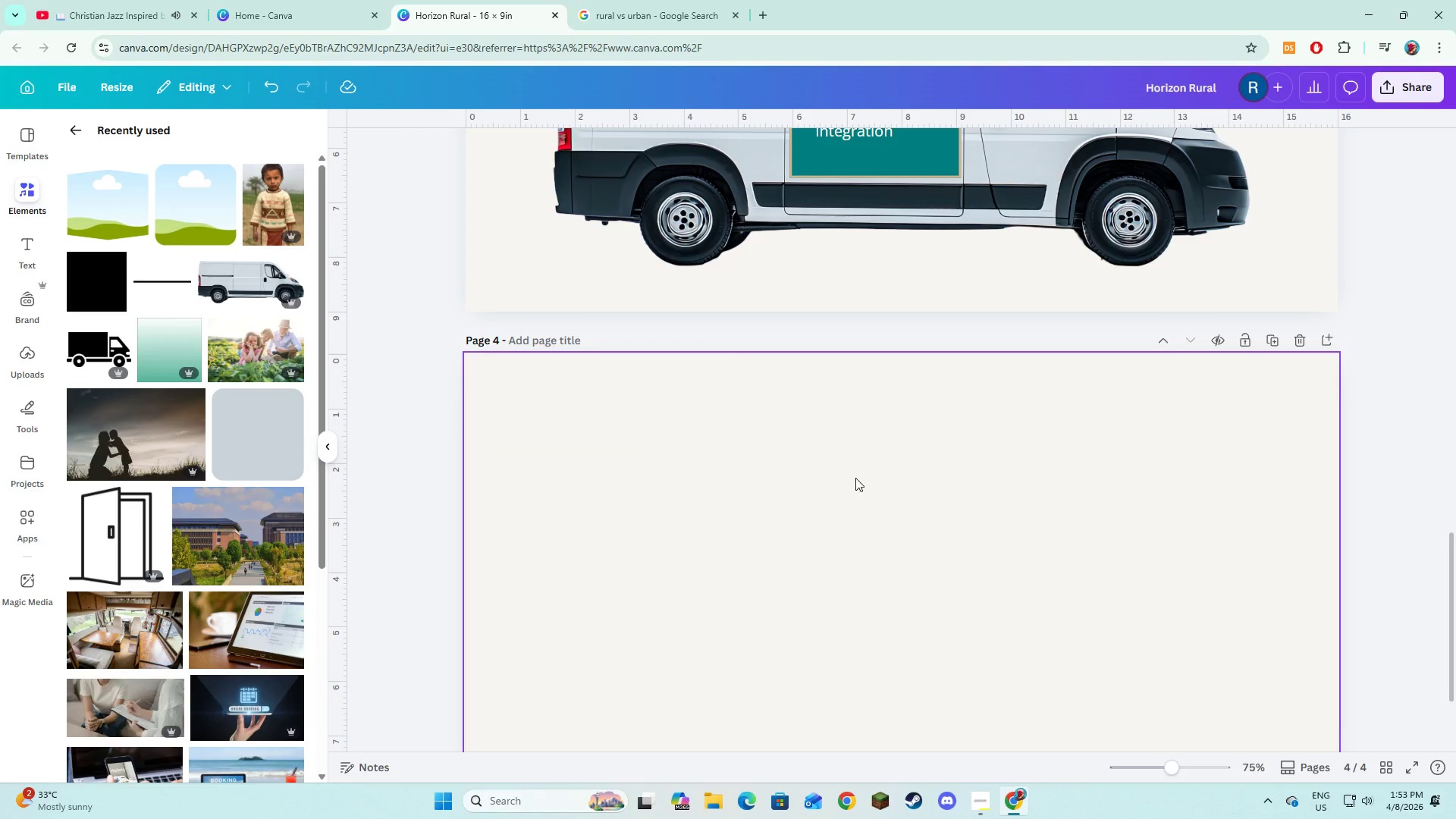 
left_click([858, 479])
 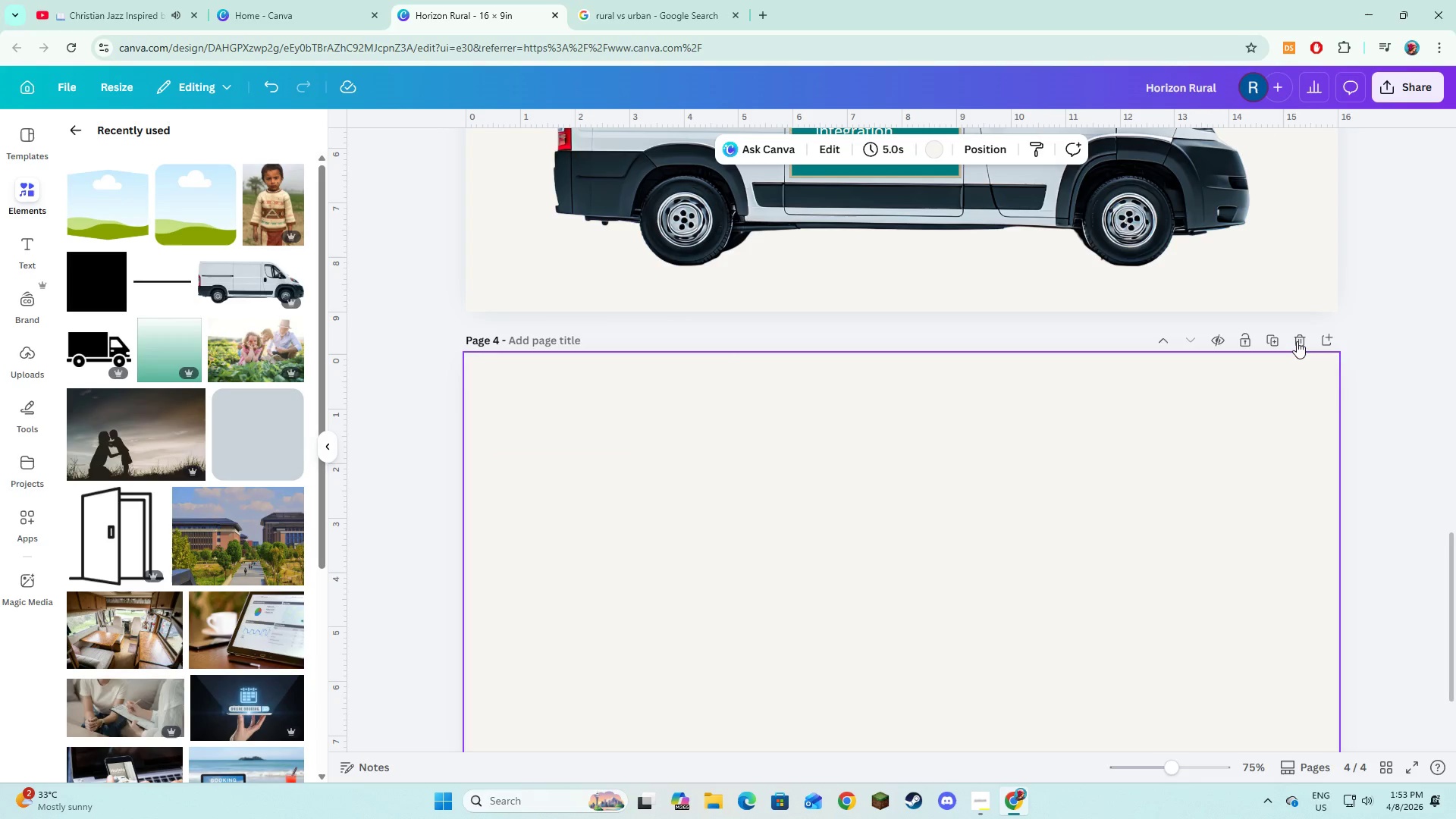 
left_click([1298, 338])
 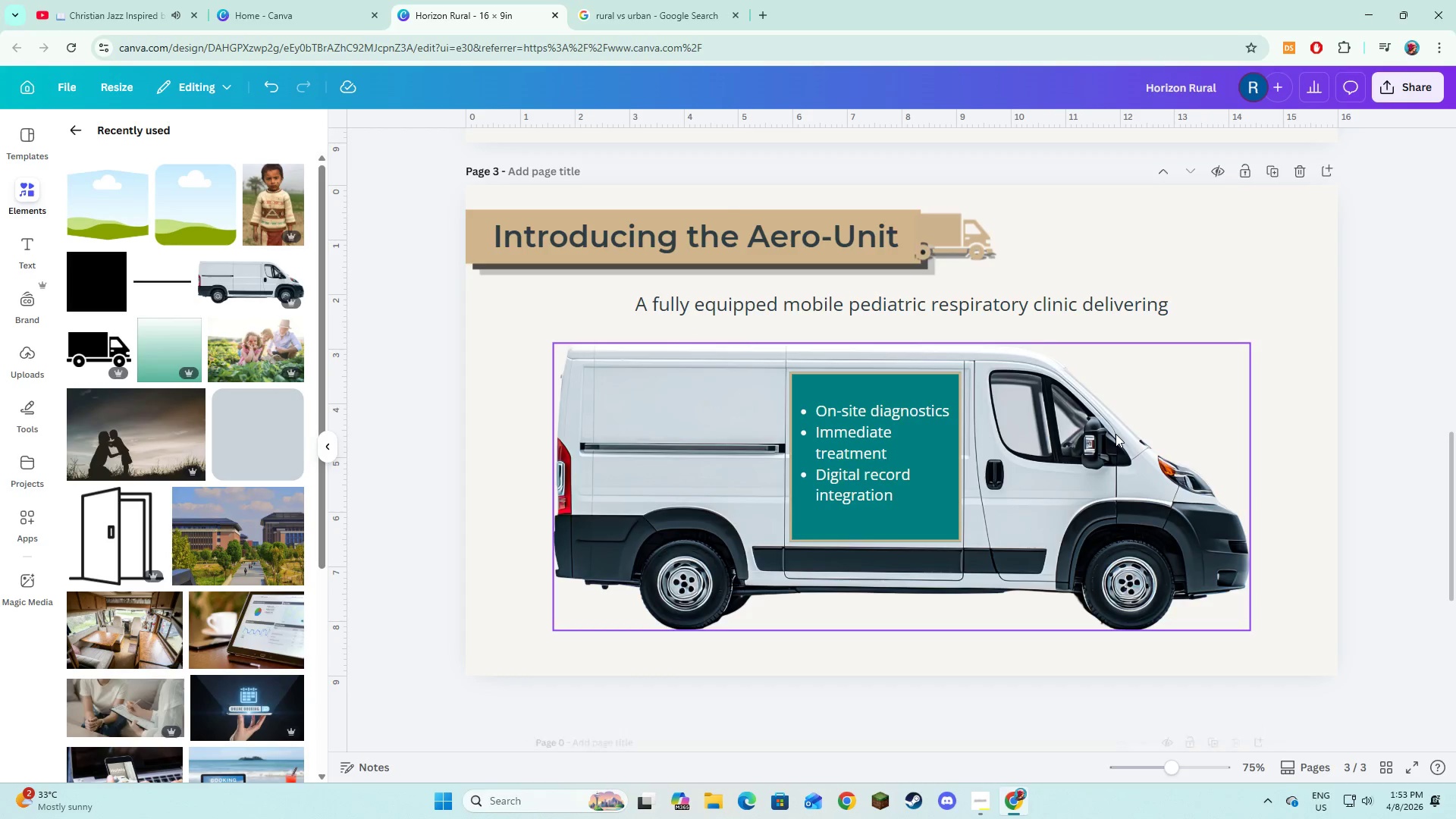 
scroll: coordinate [1116, 434], scroll_direction: up, amount: 3.0
 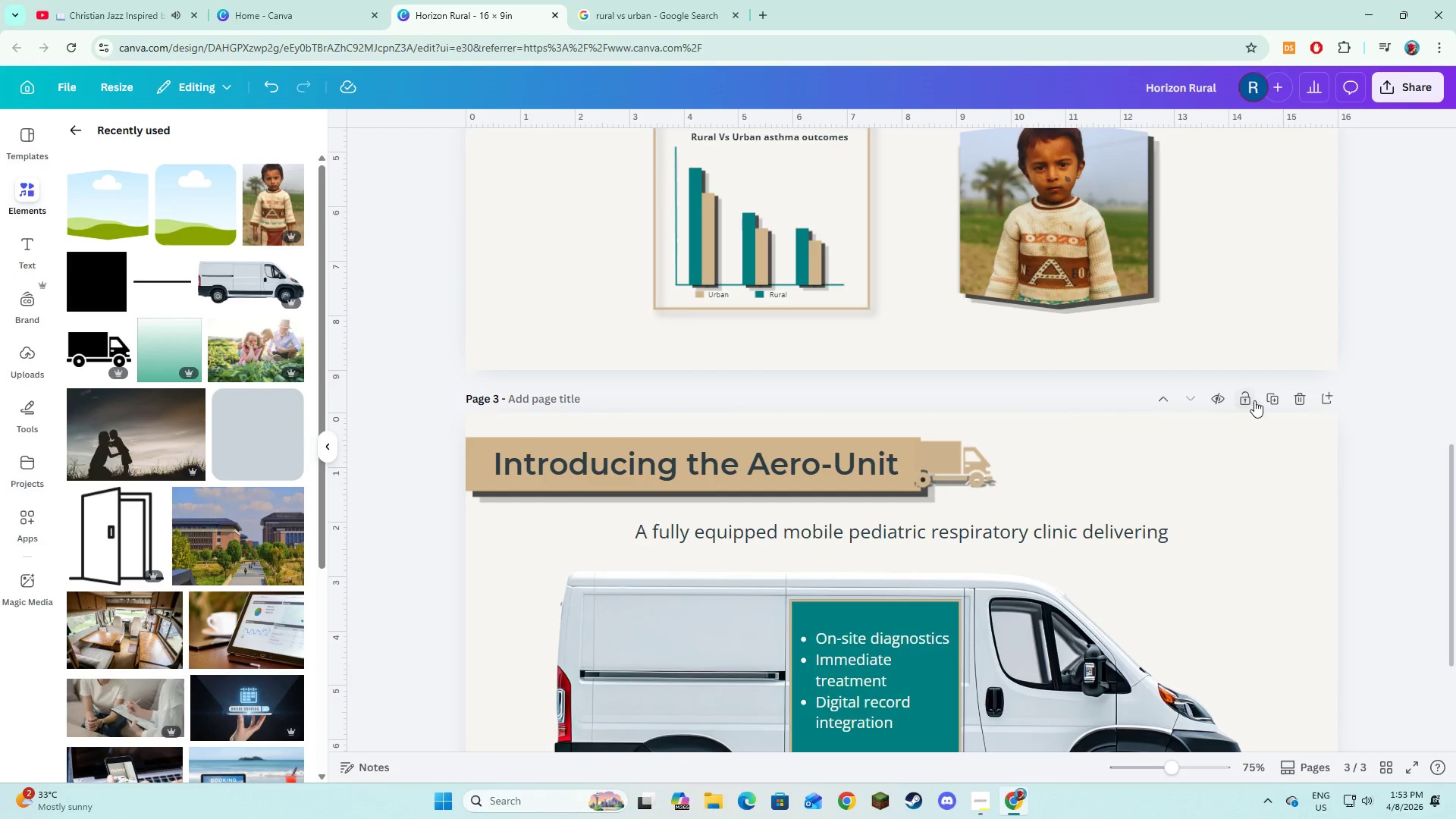 
left_click([1276, 400])
 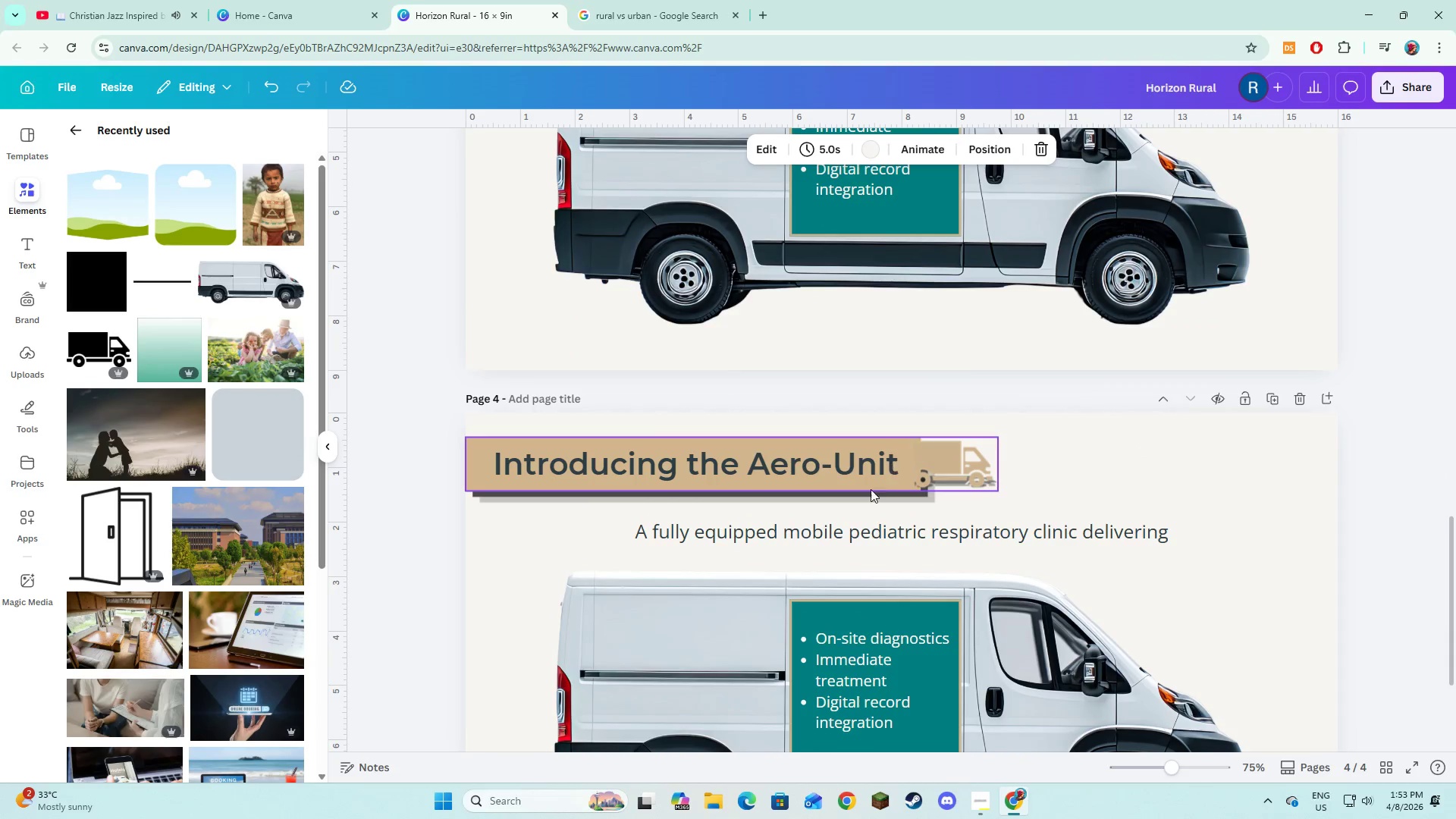 
left_click([864, 538])
 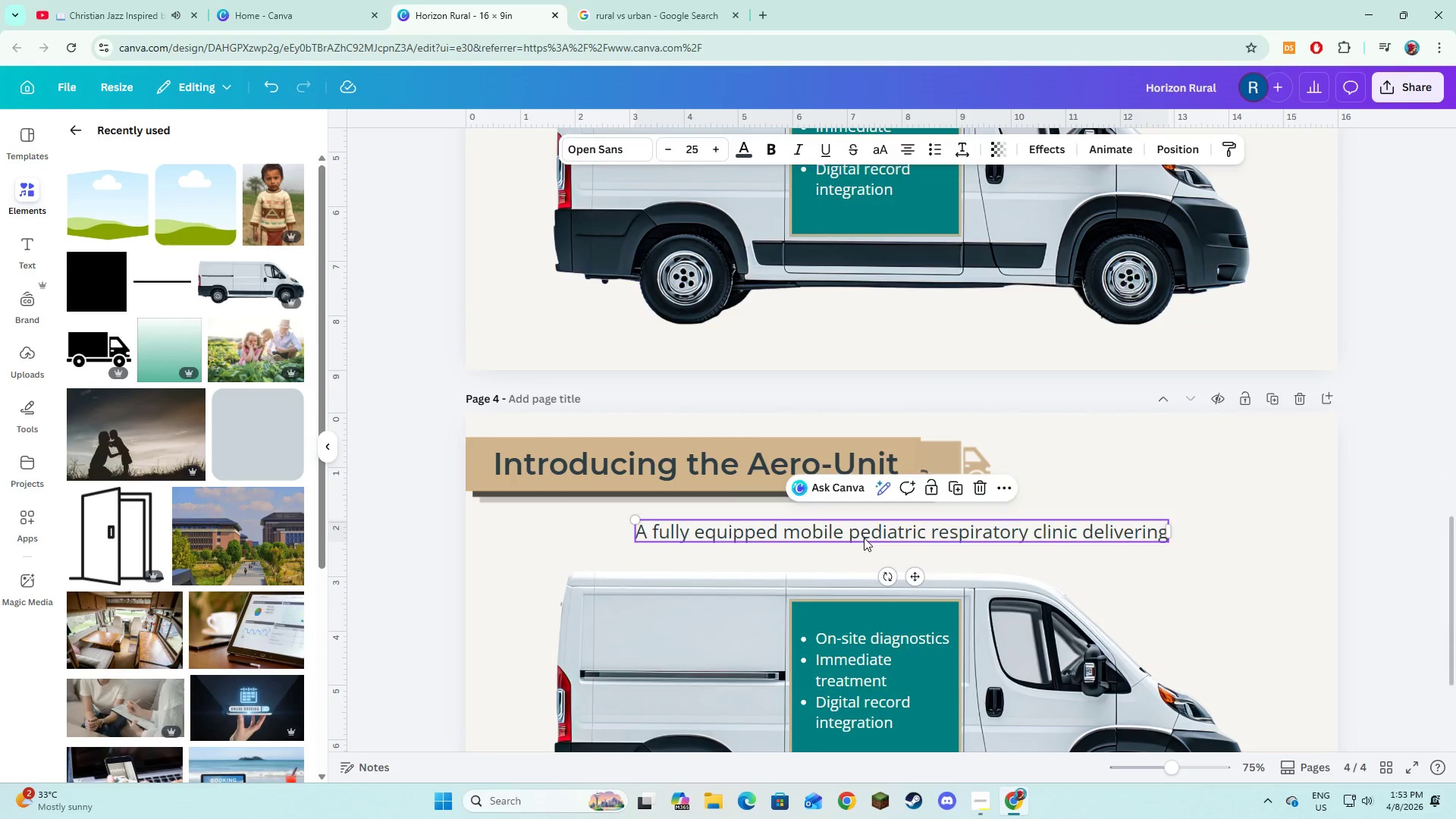 
key(Backspace)
 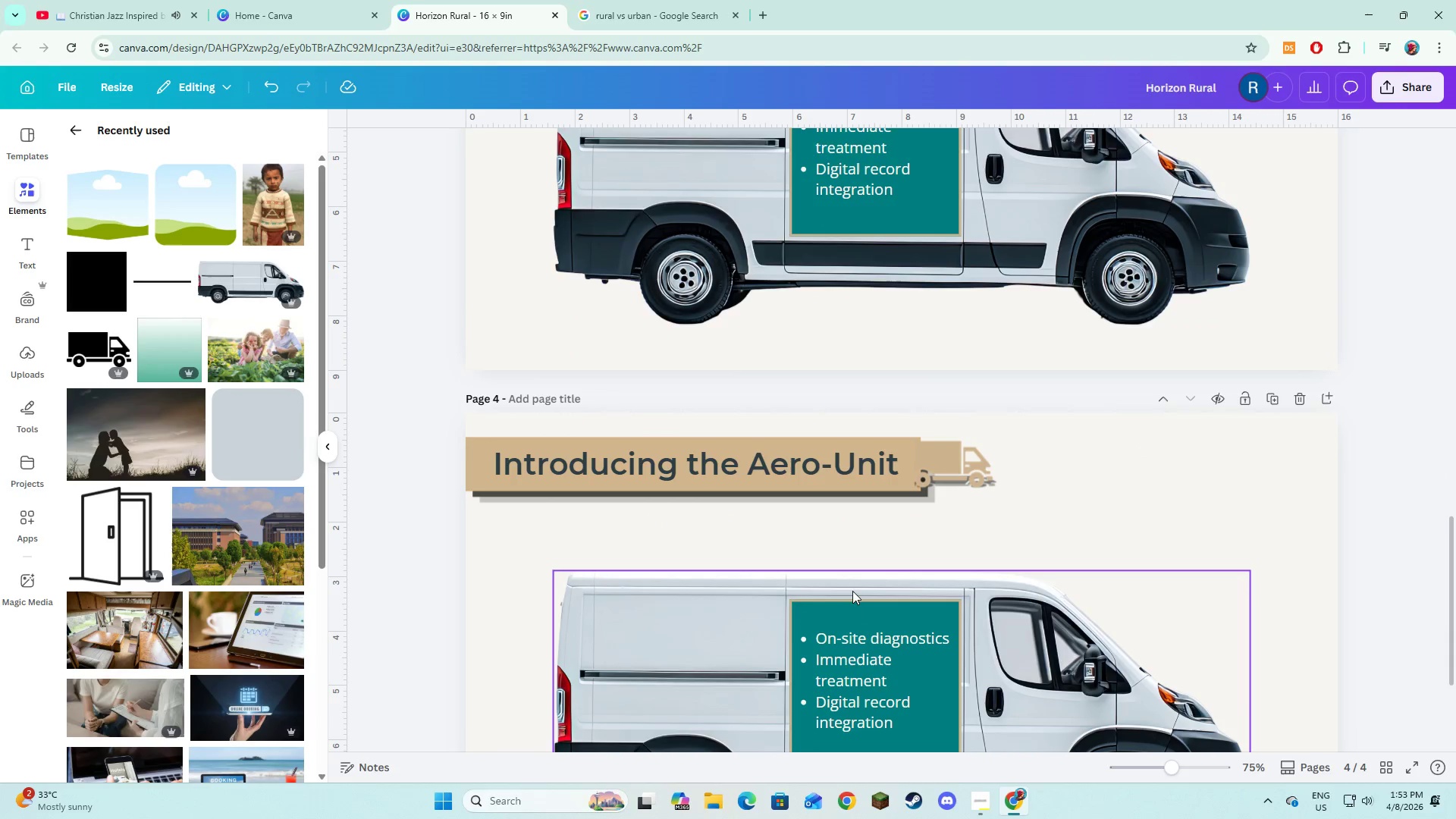 
left_click([852, 592])
 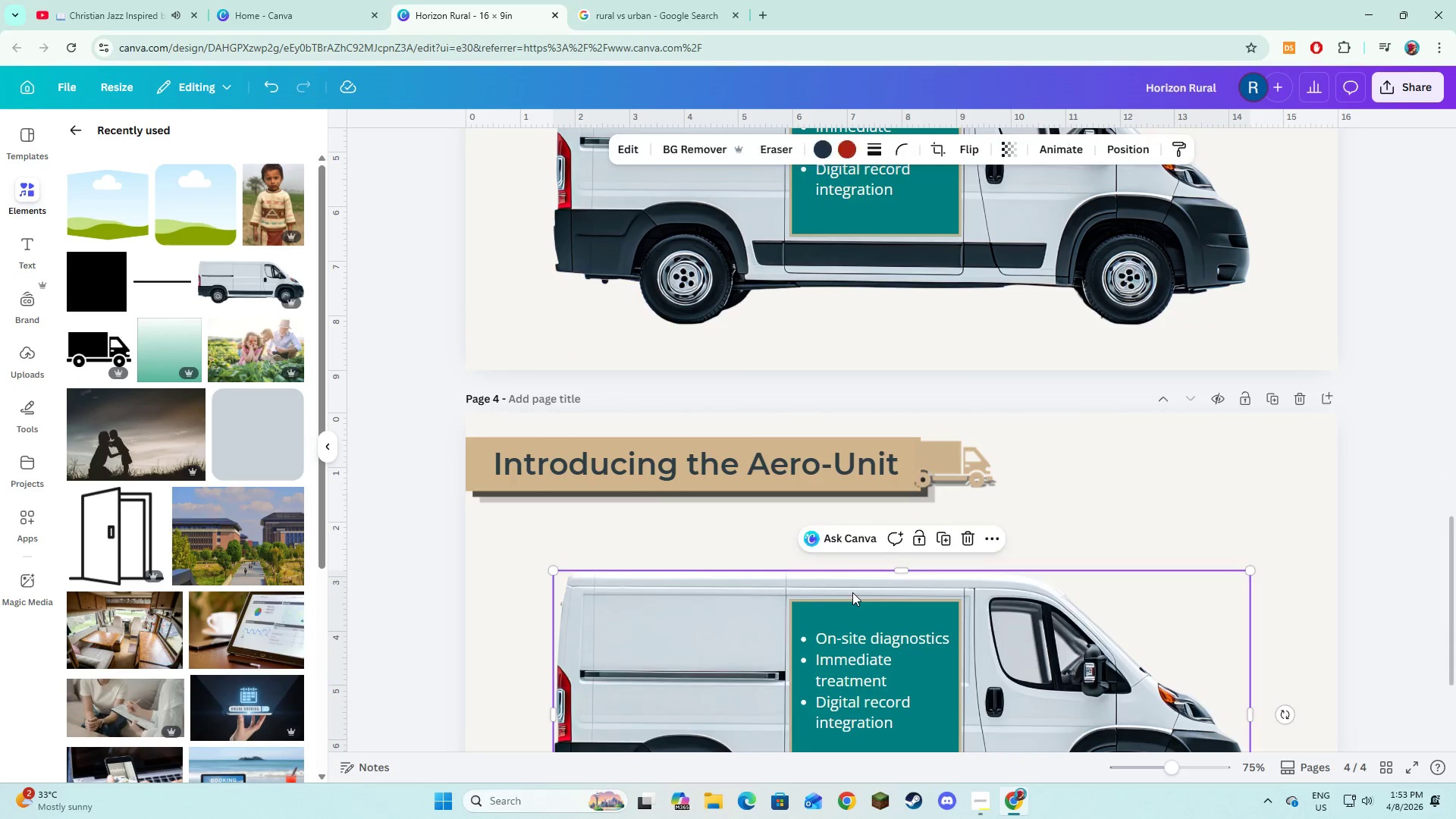 
key(Backspace)
 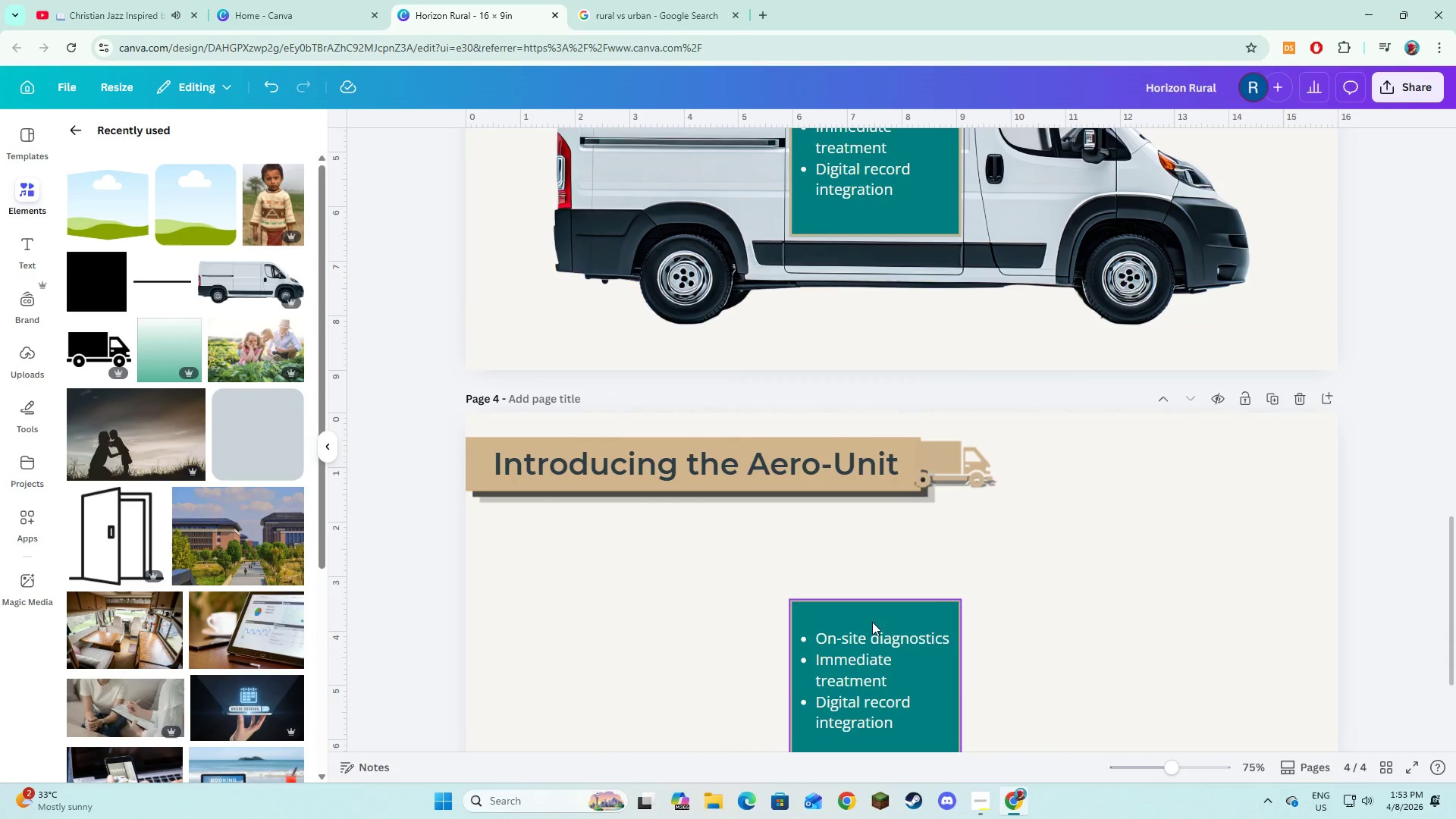 
left_click([871, 623])
 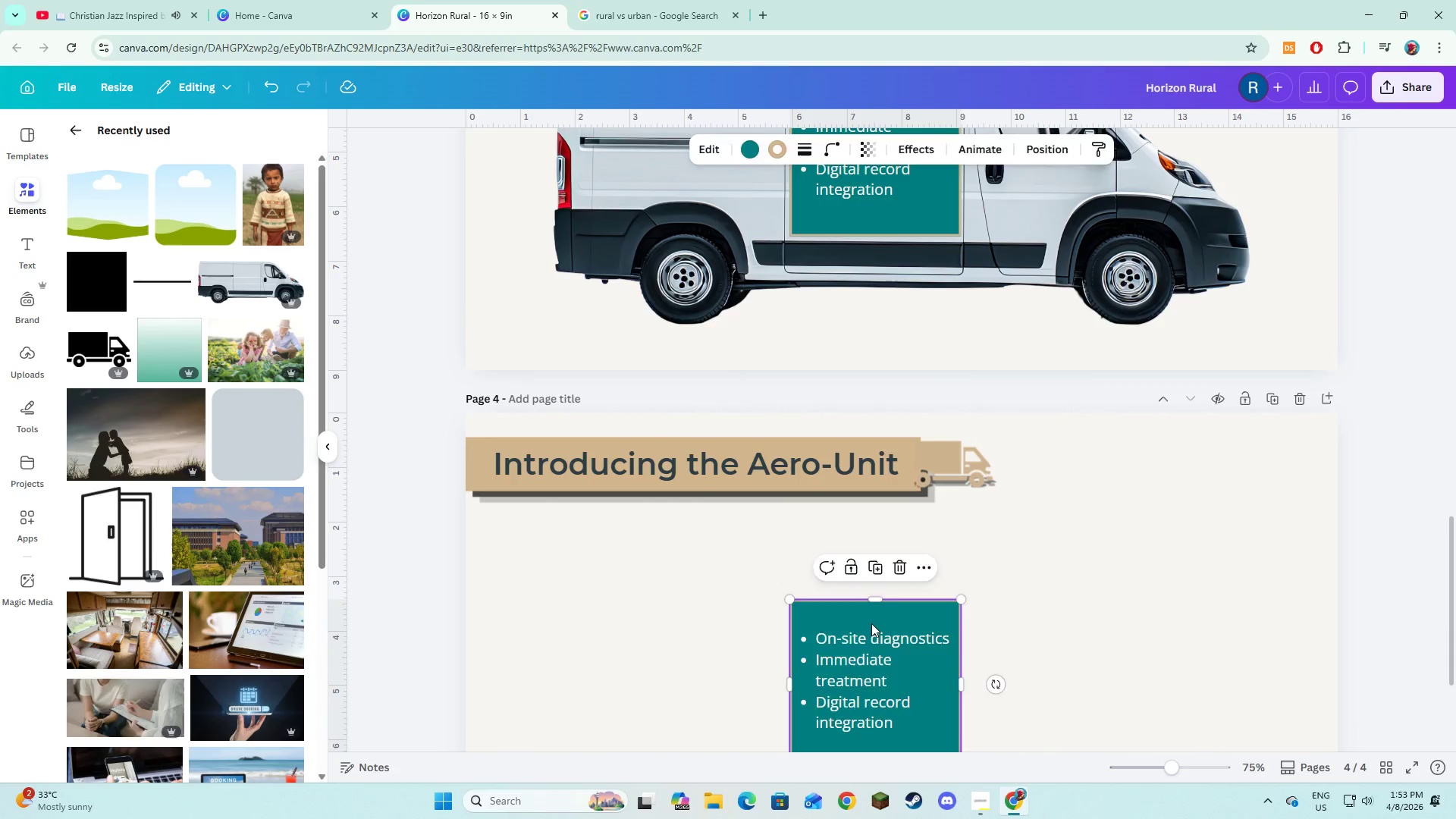 
key(Backspace)
 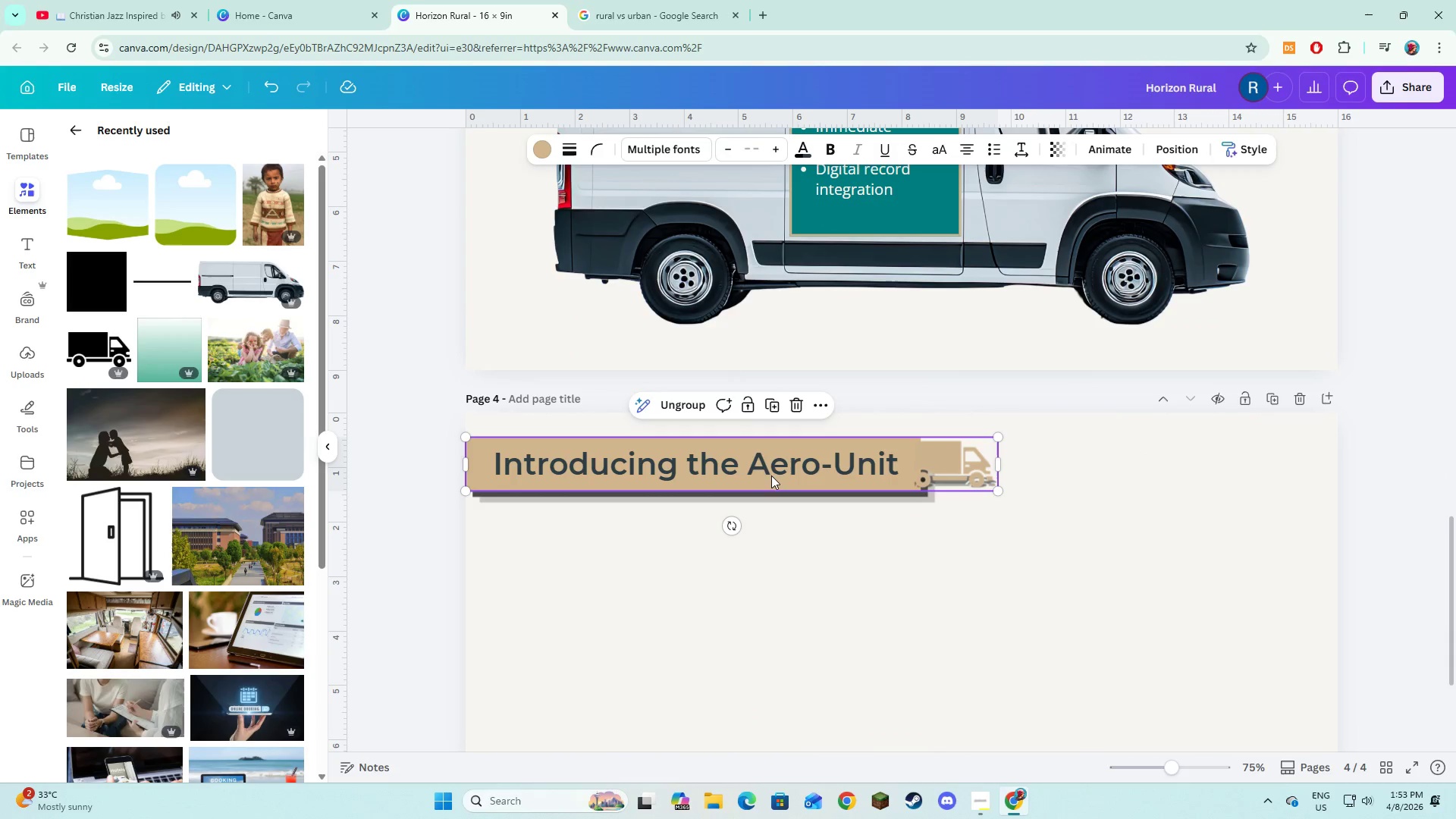 
double_click([771, 468])
 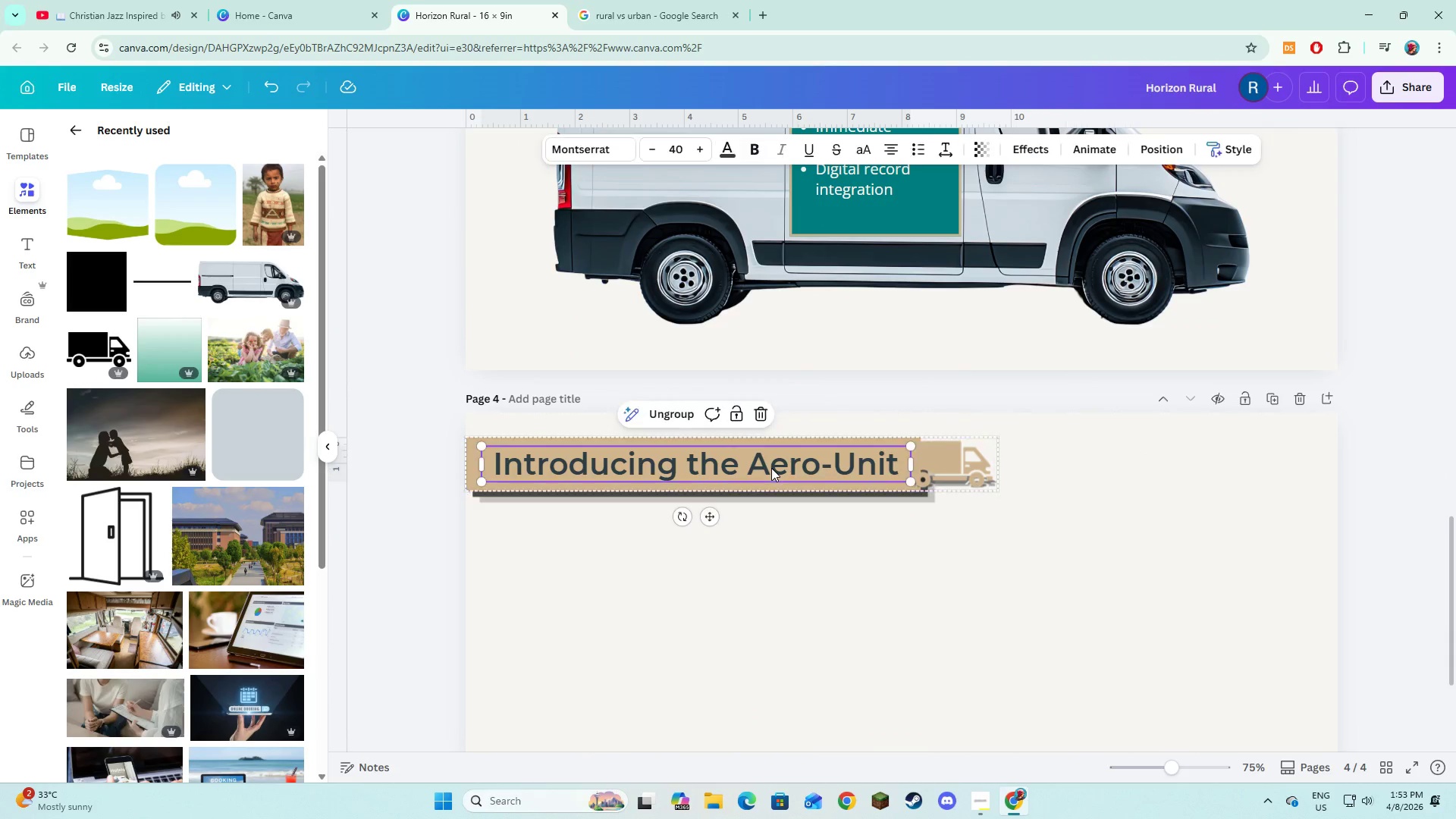 
triple_click([771, 468])
 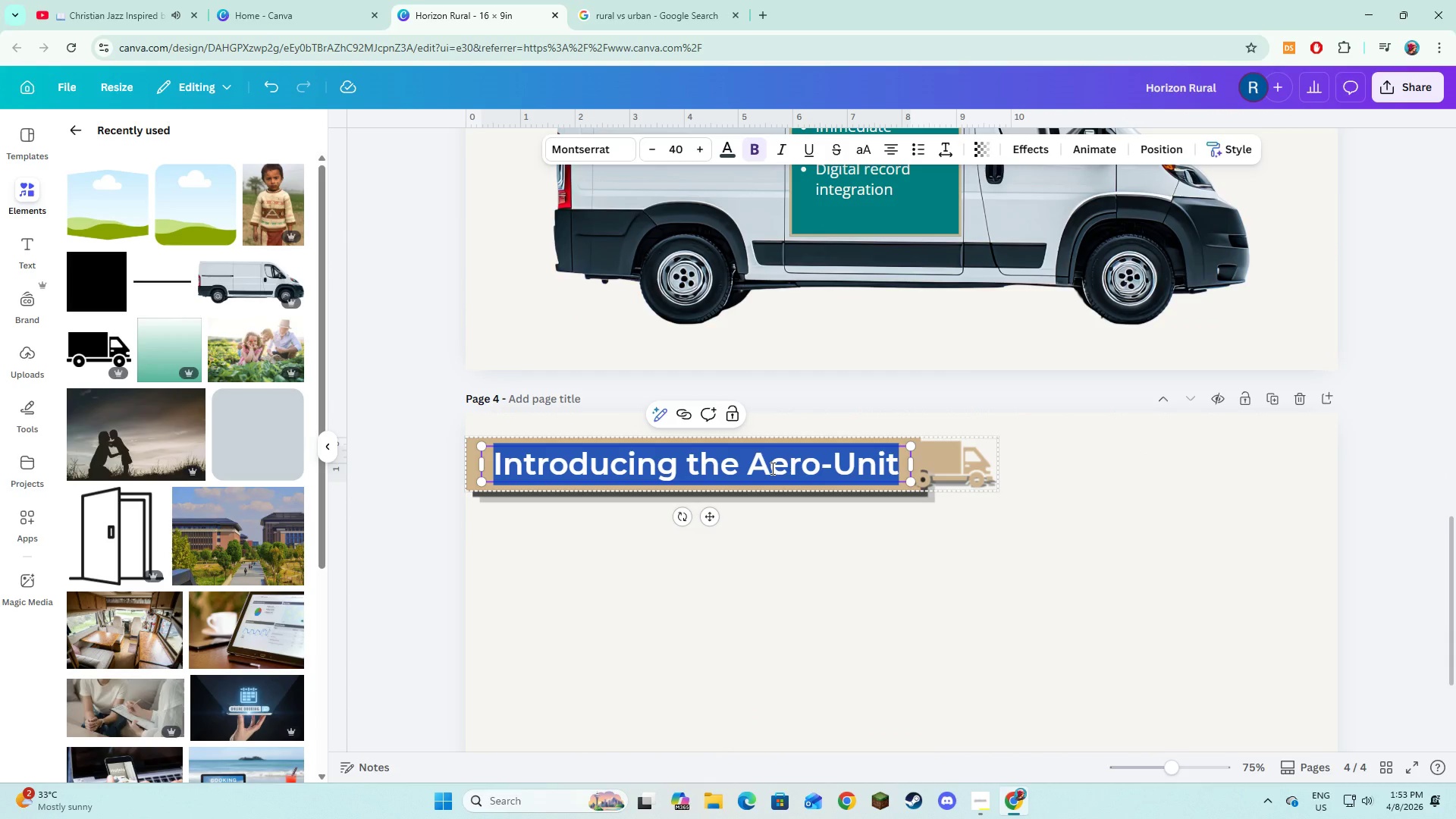 
type(From Field to Follow-Upo)
key(Backspace)
key(Backspace)
type(p)
 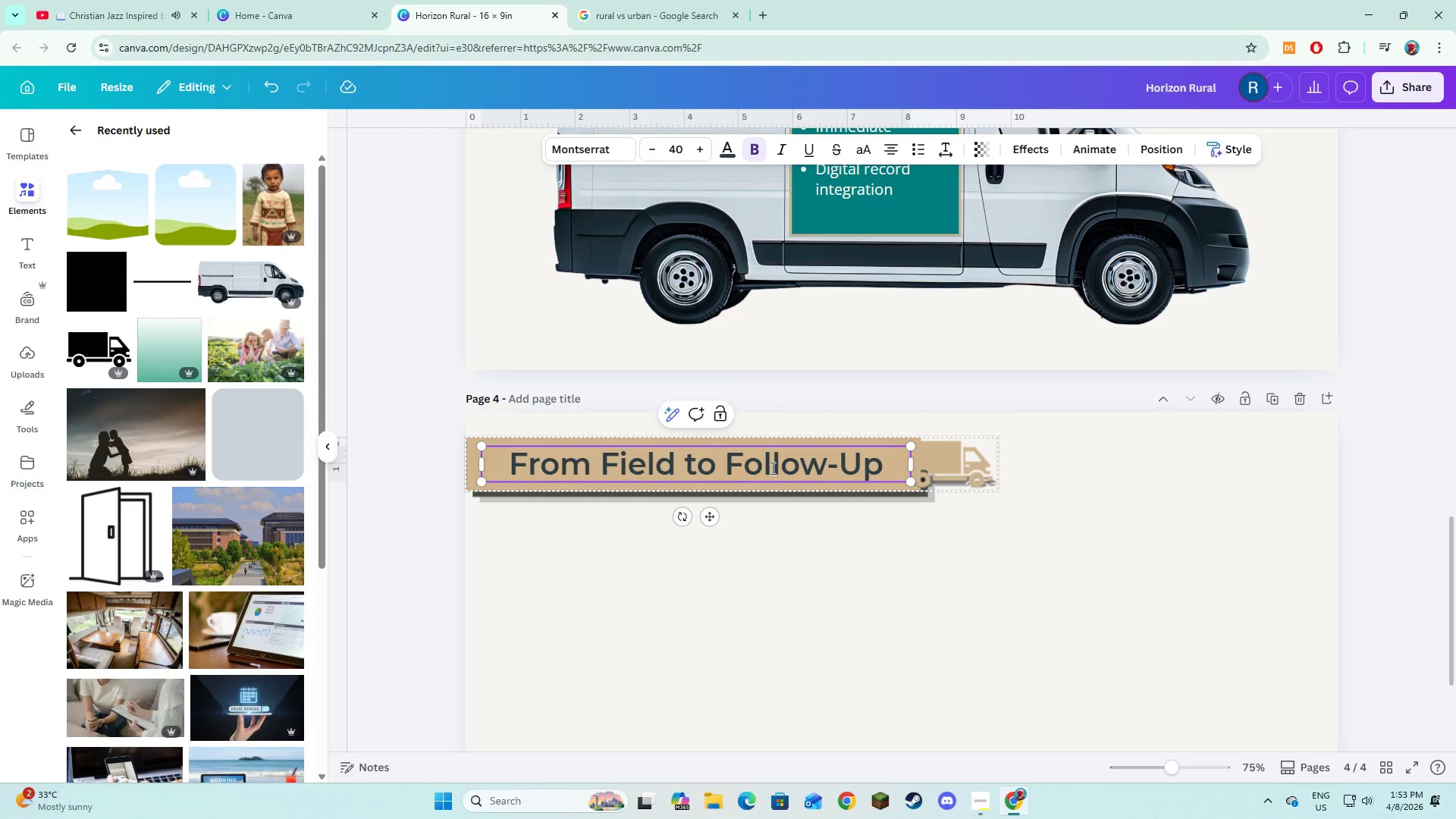 
left_click([790, 570])
 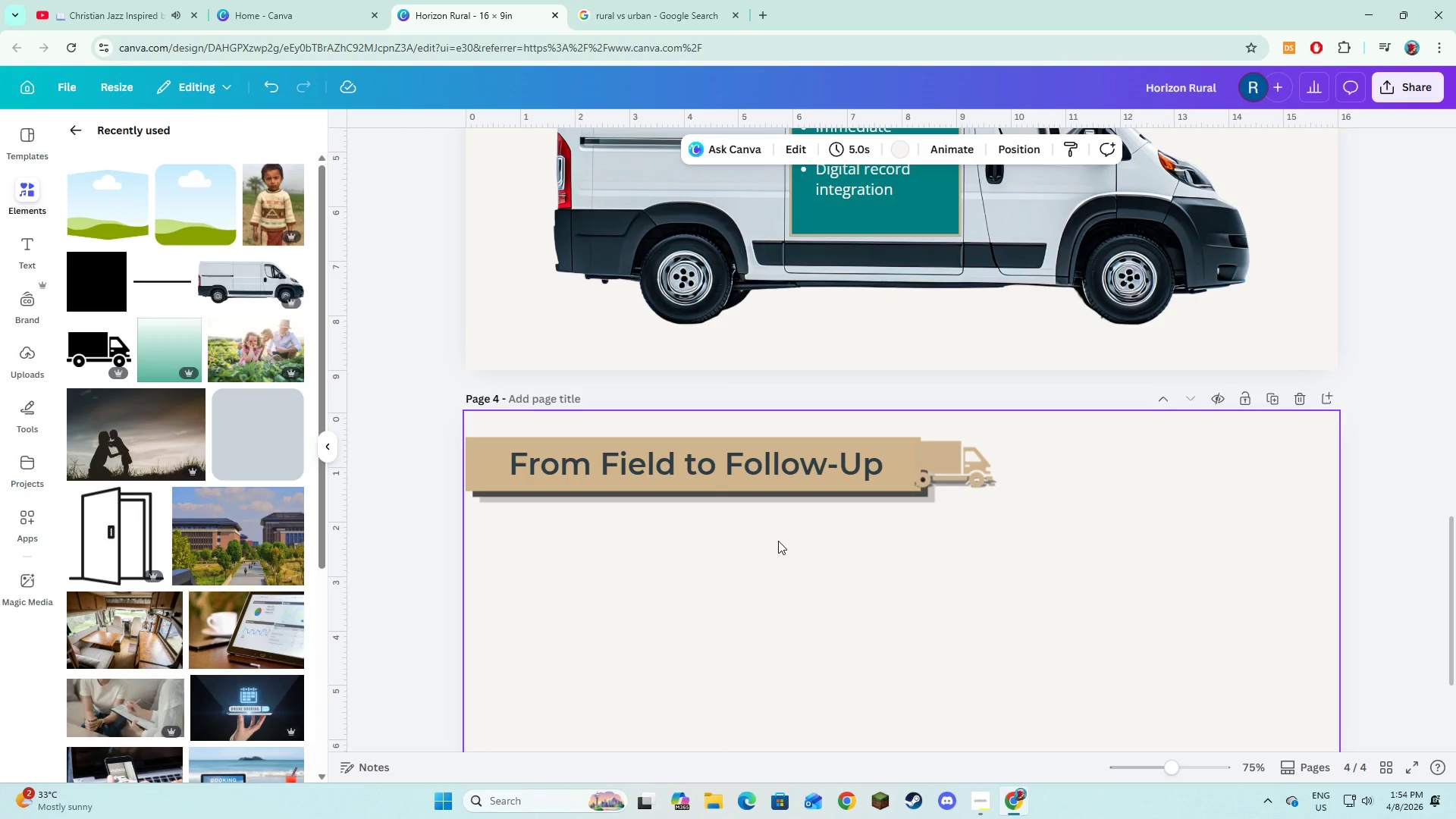 
wait(46.78)
 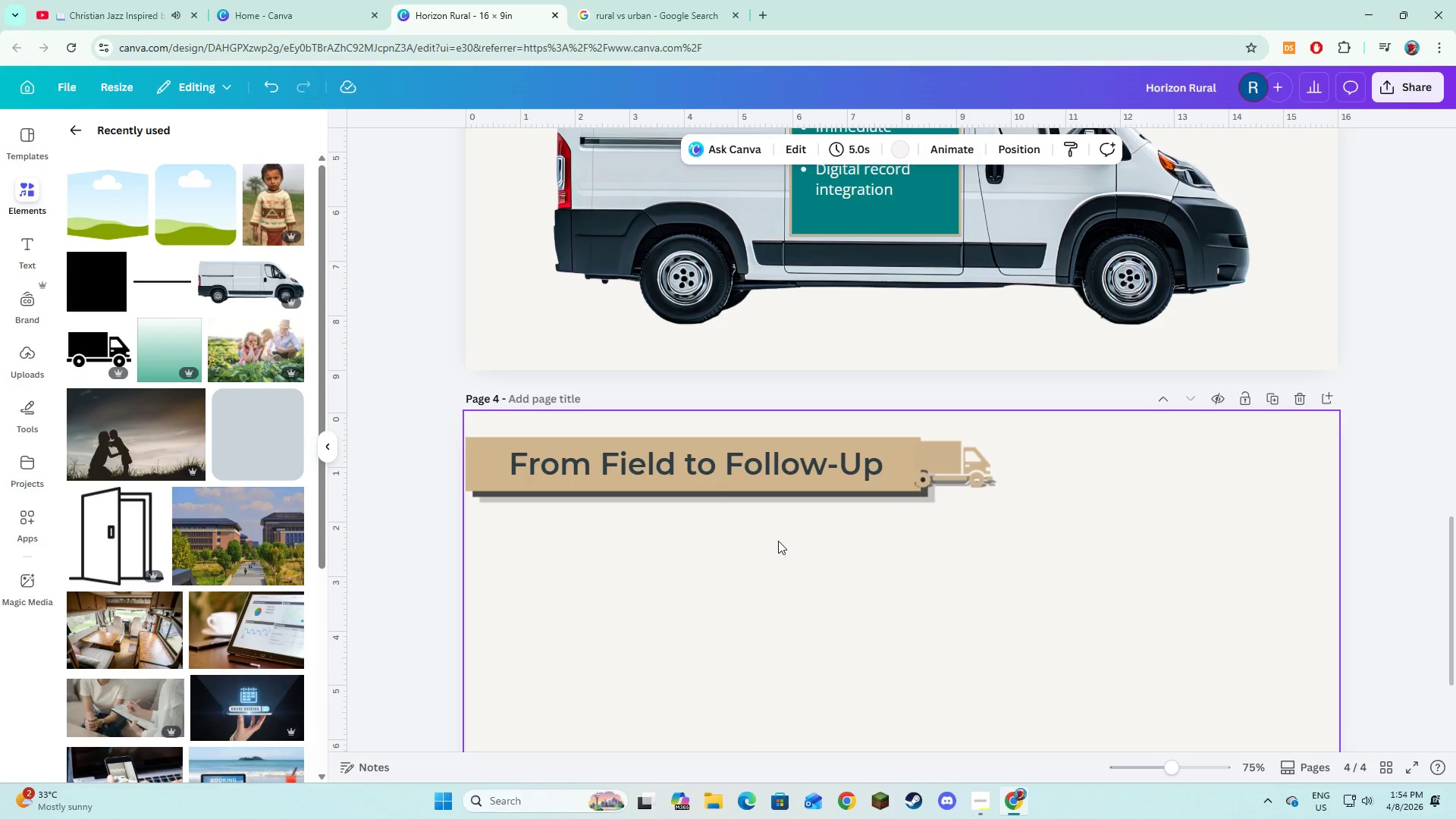 
scroll: coordinate [767, 603], scroll_direction: down, amount: 2.0
 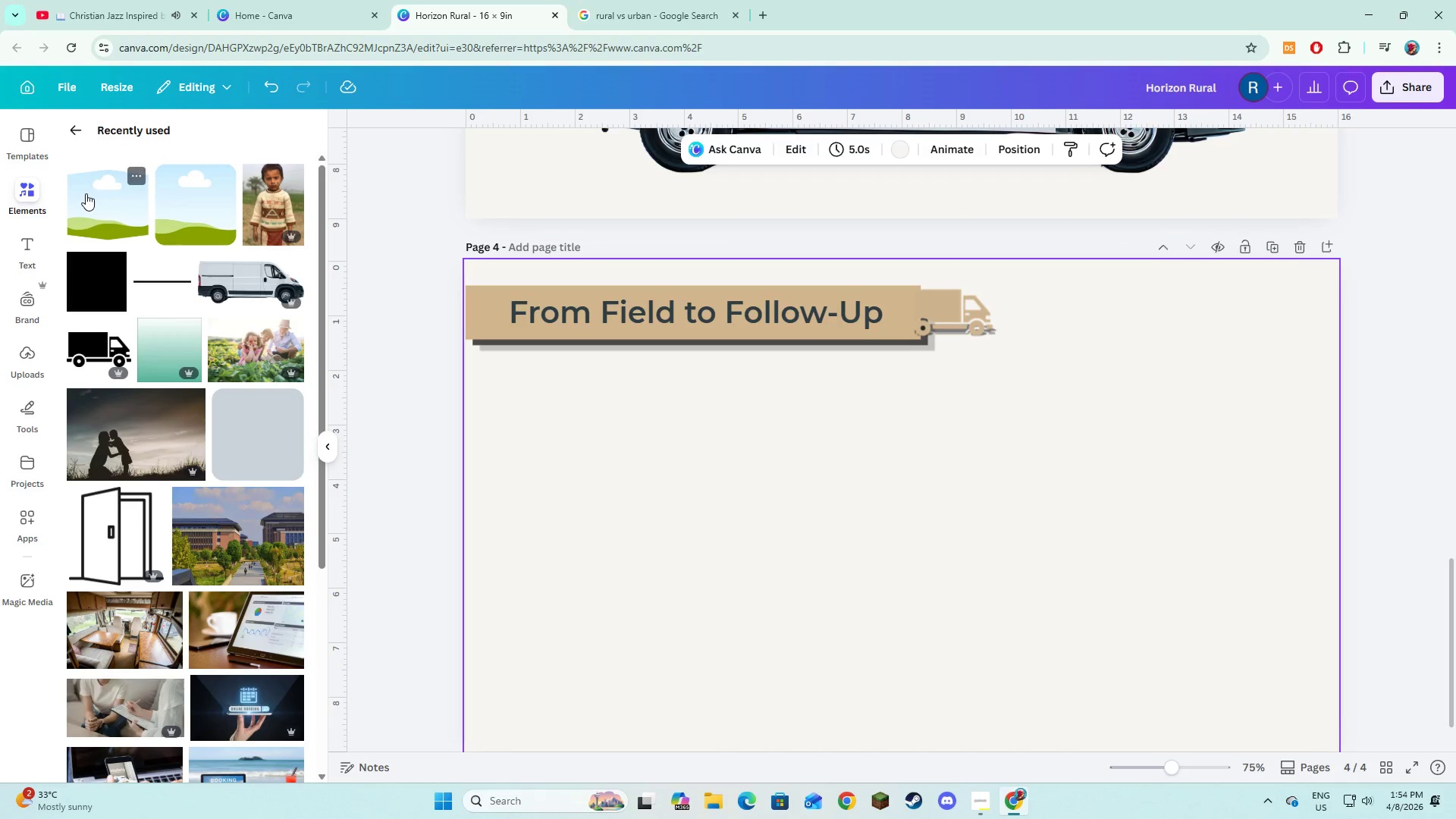 
left_click([97, 281])
 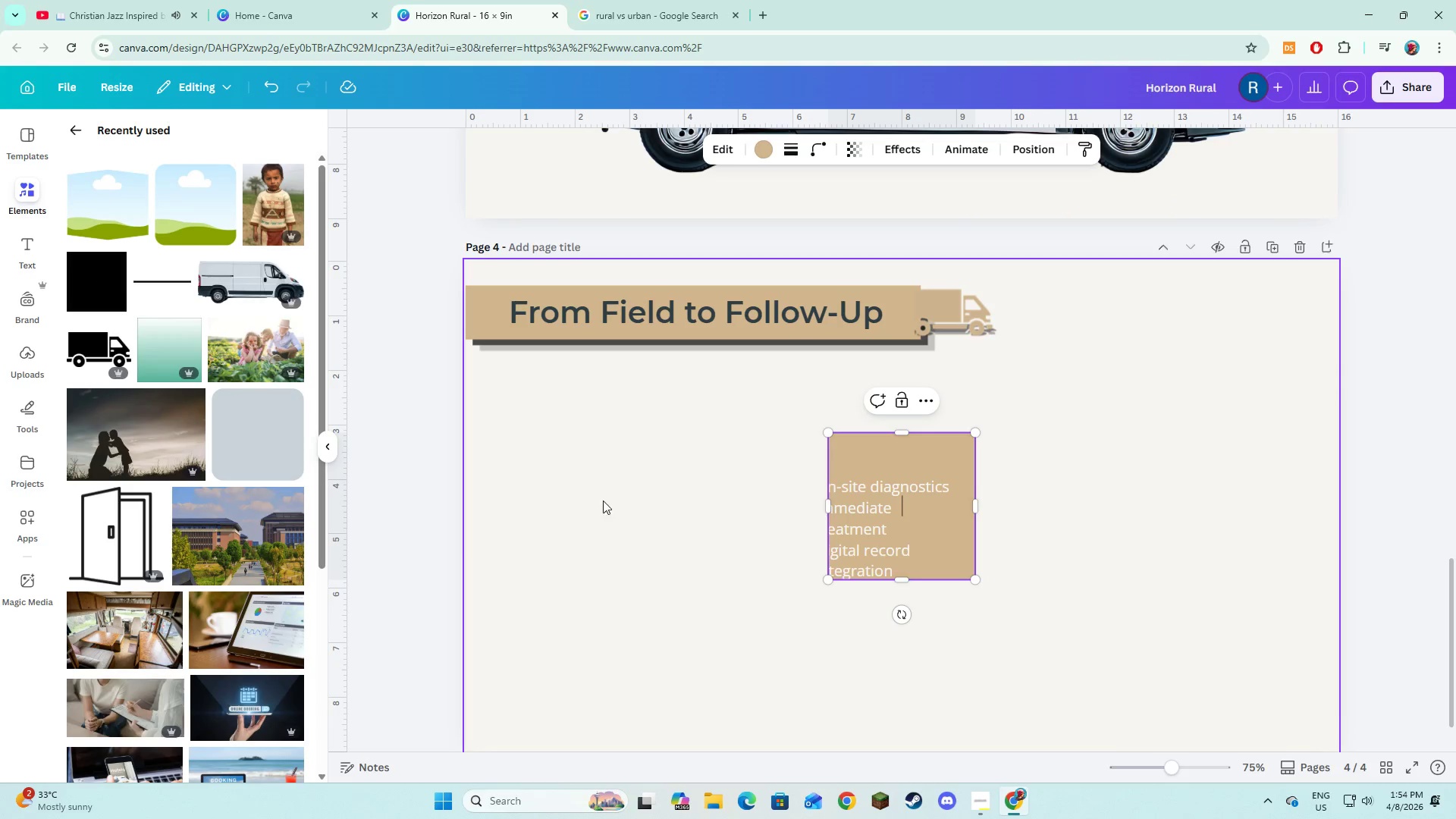 
left_click([645, 519])
 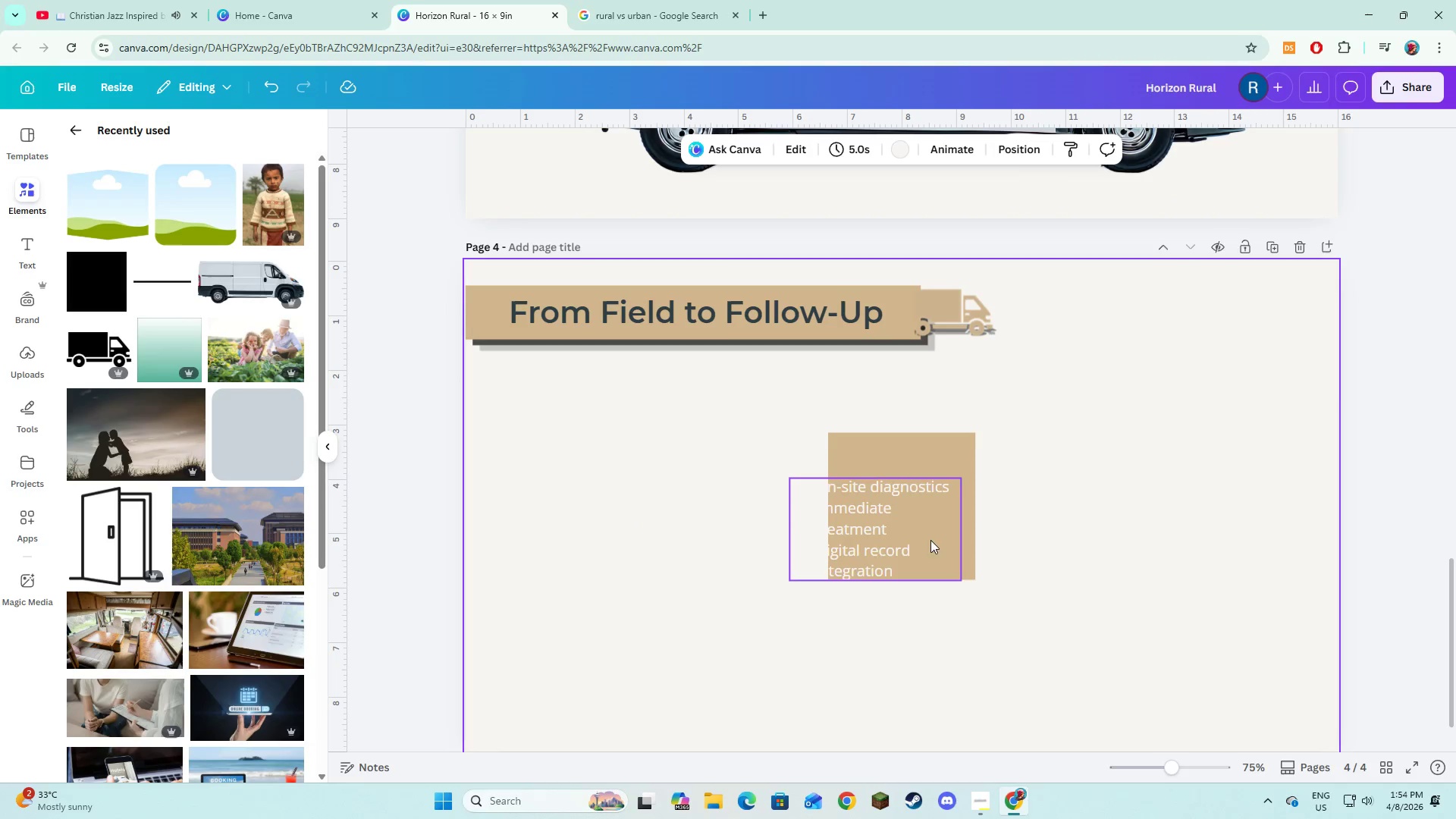 
left_click([891, 536])
 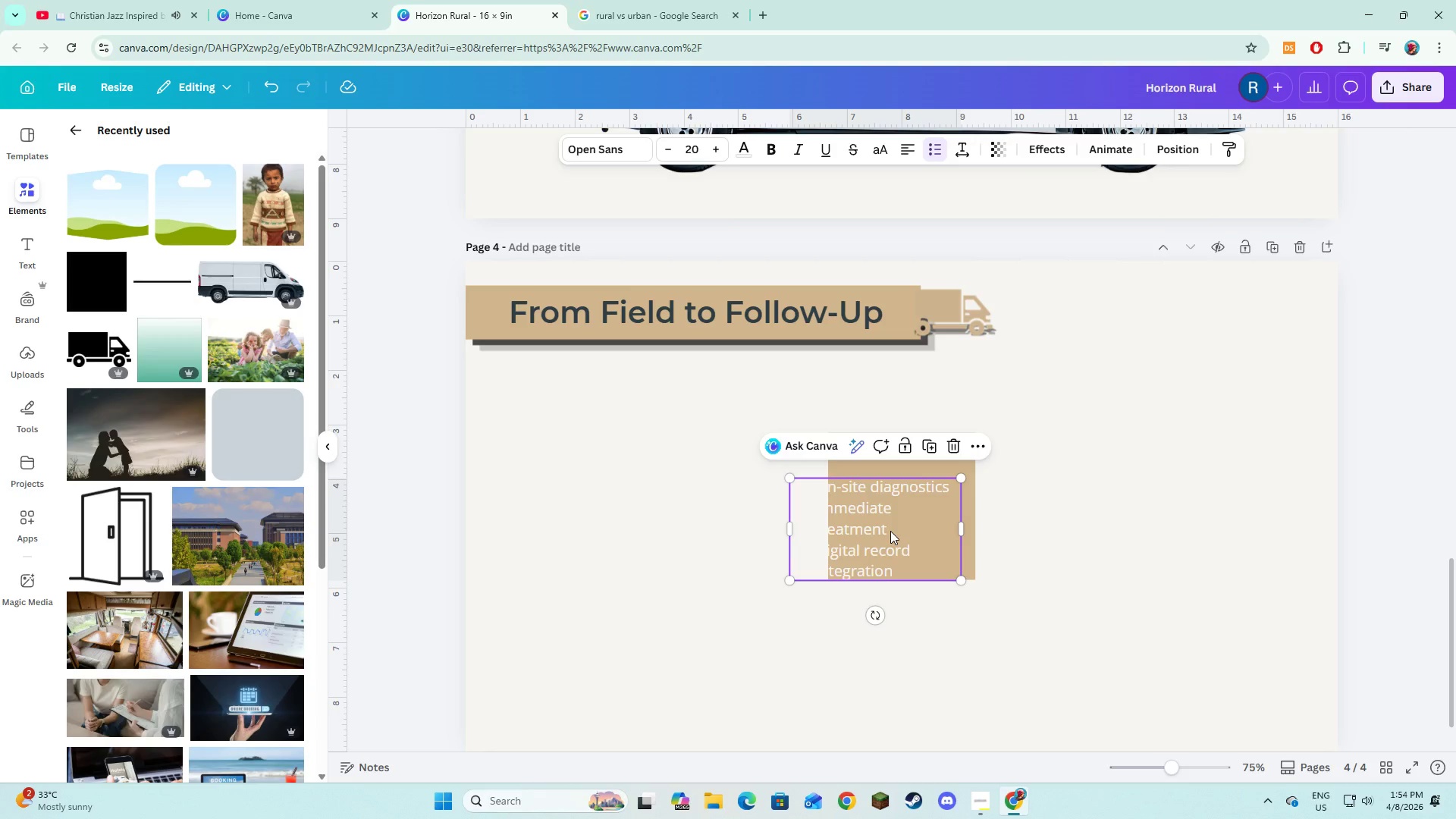 
key(Backspace)
 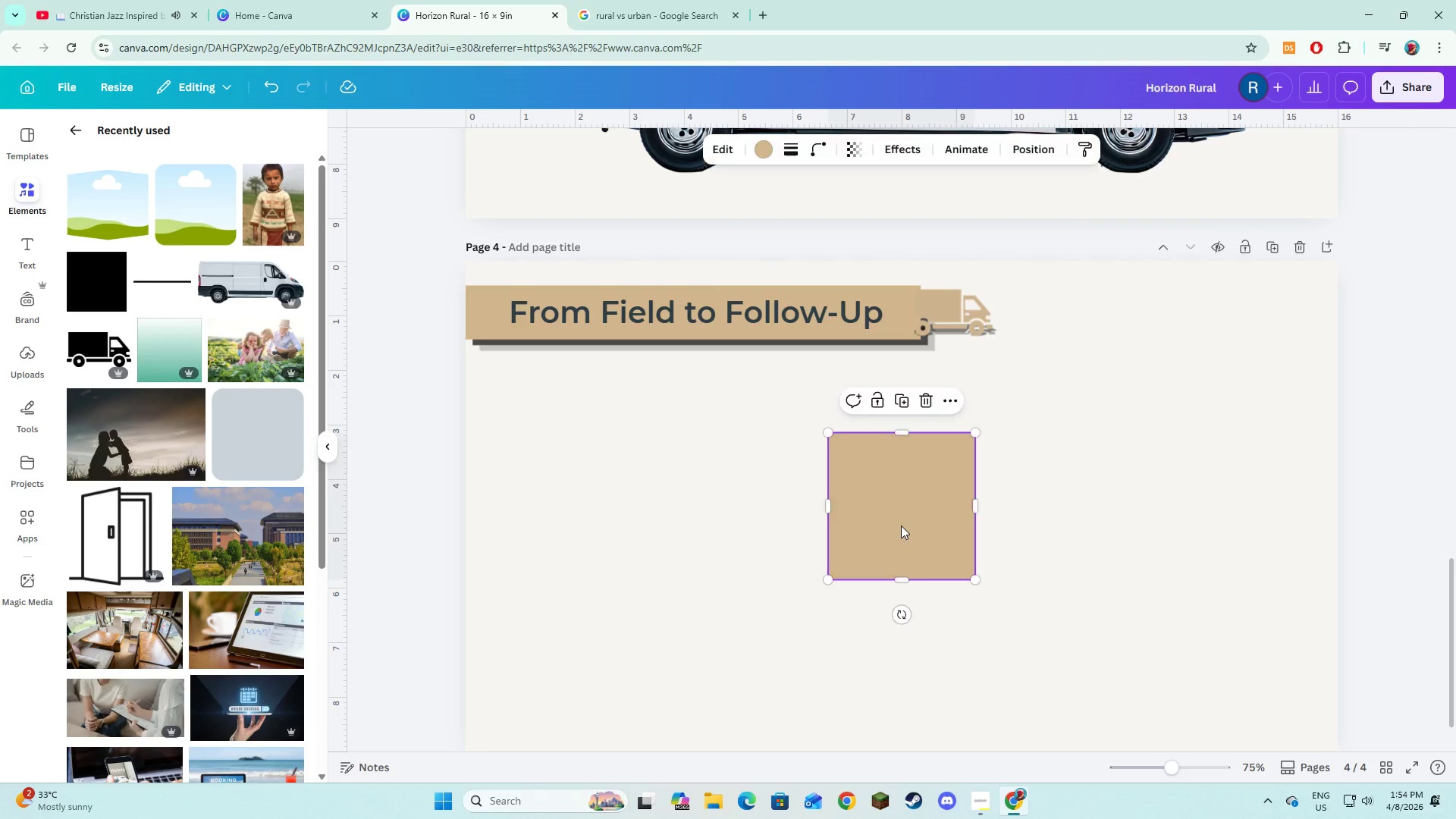 
left_click([901, 526])
 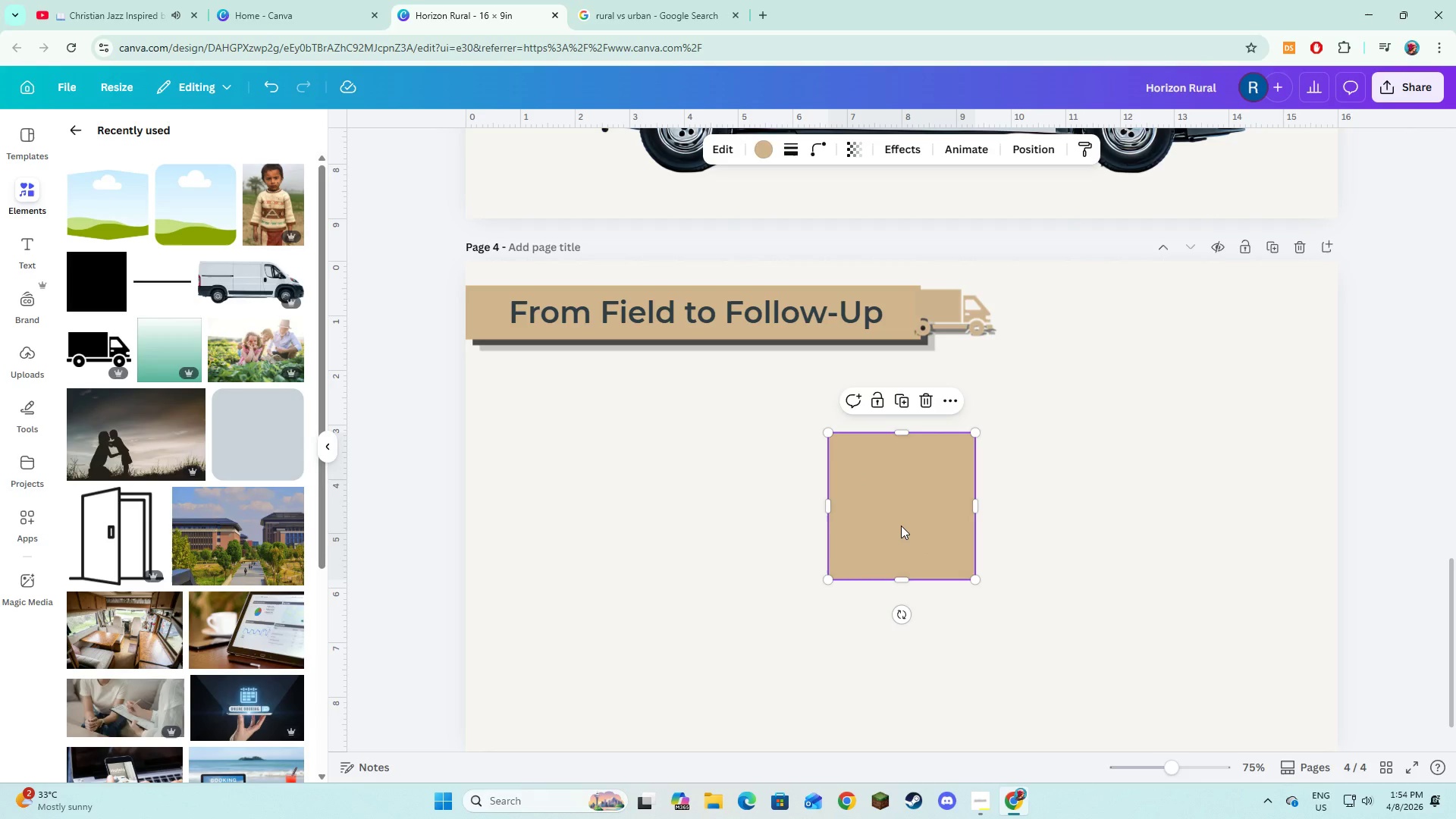 
left_click_drag(start_coordinate=[901, 526], to_coordinate=[839, 563])
 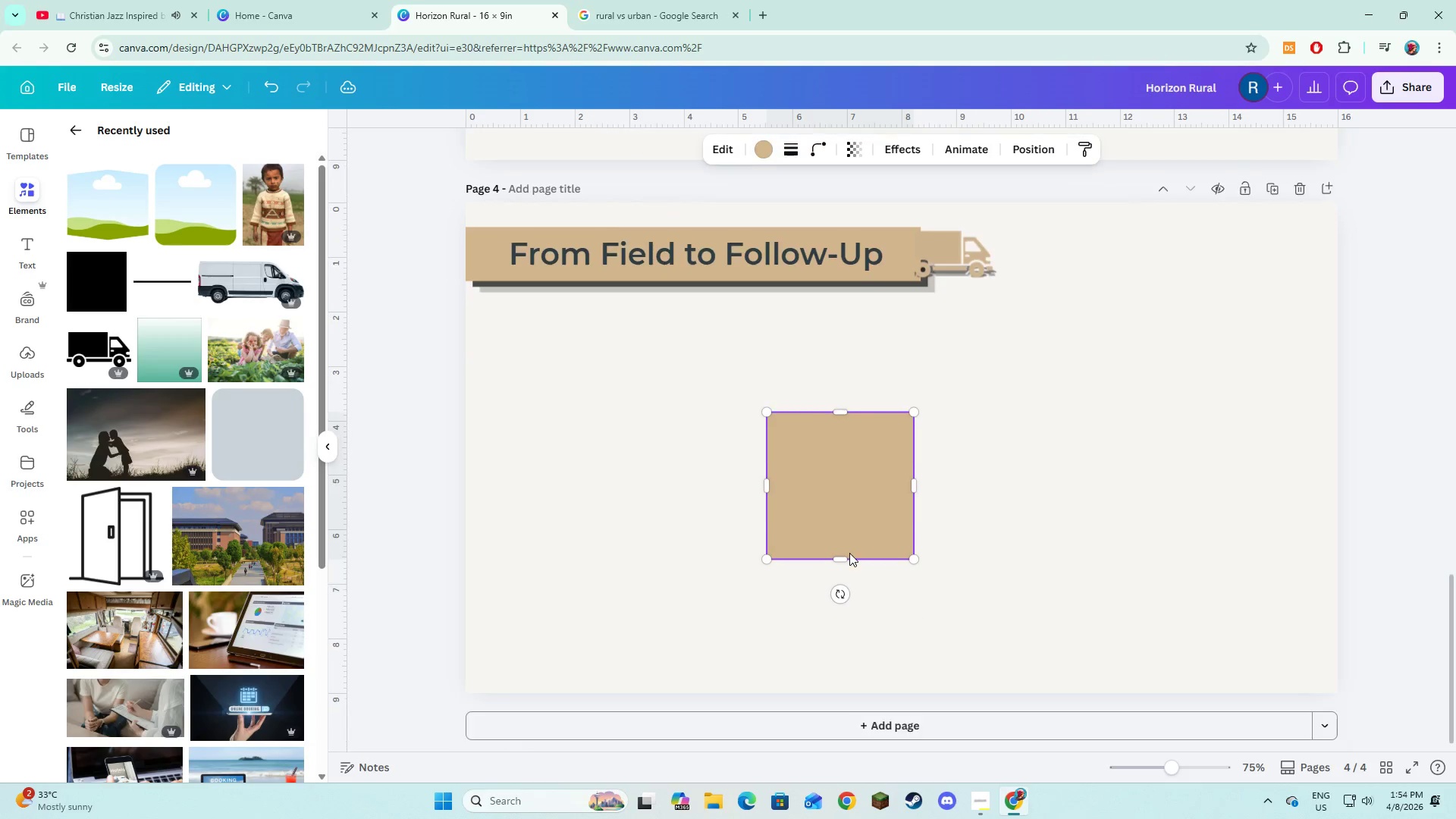 
scroll: coordinate [849, 553], scroll_direction: down, amount: 2.0
 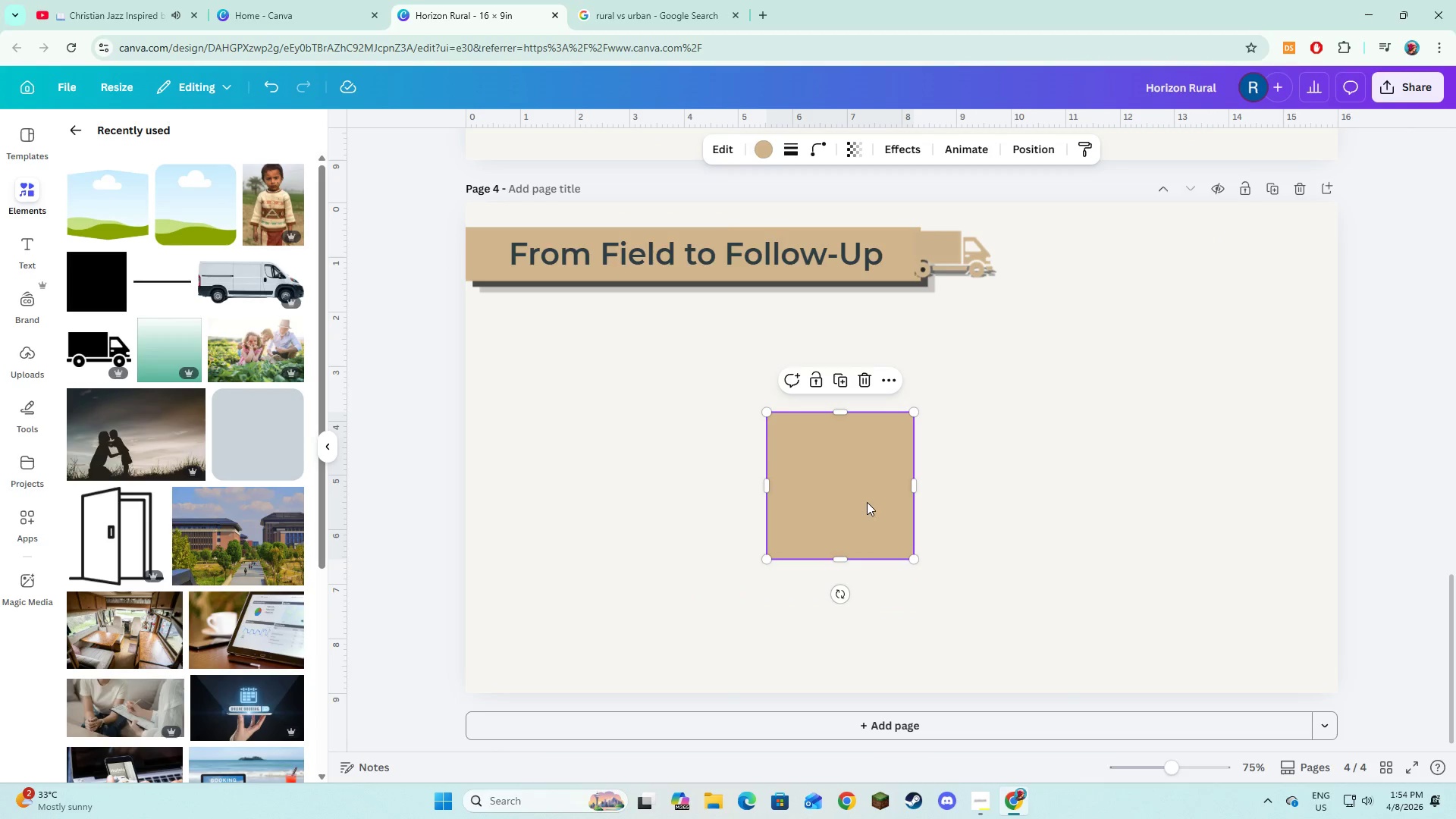 
left_click_drag(start_coordinate=[867, 502], to_coordinate=[890, 435])
 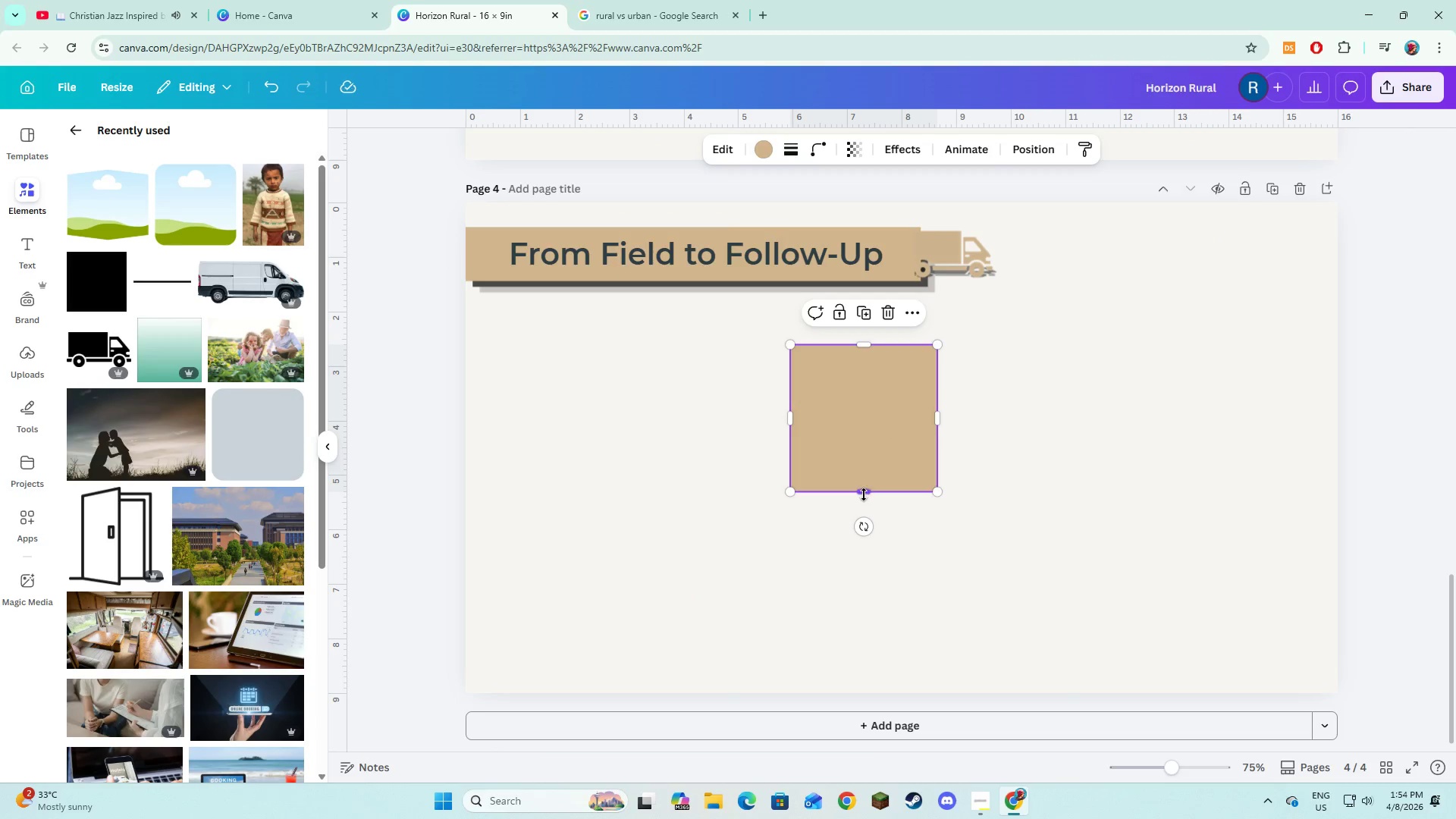 
left_click_drag(start_coordinate=[864, 493], to_coordinate=[861, 395])
 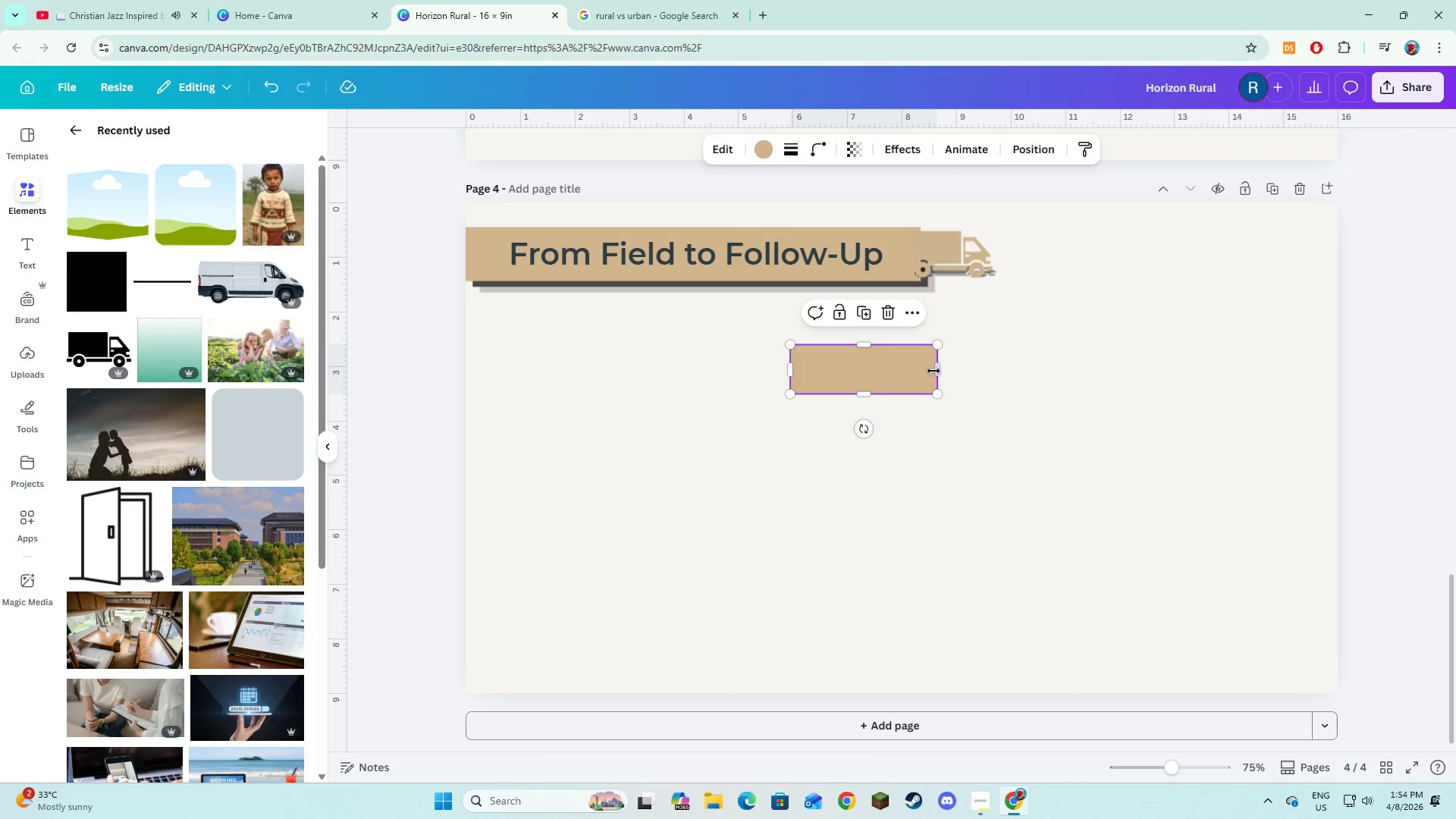 
left_click_drag(start_coordinate=[934, 371], to_coordinate=[1098, 378])
 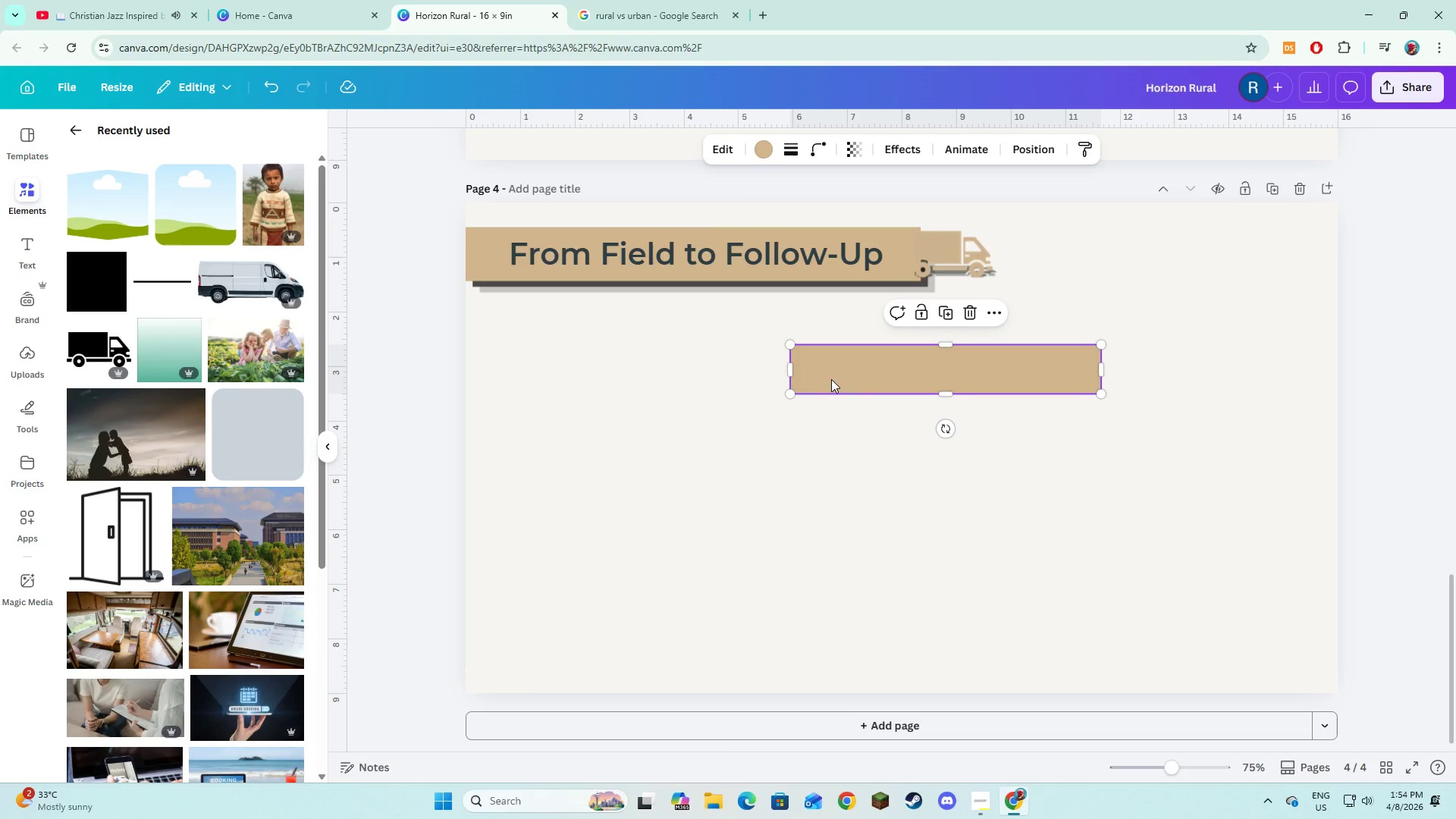 
left_click([854, 460])
 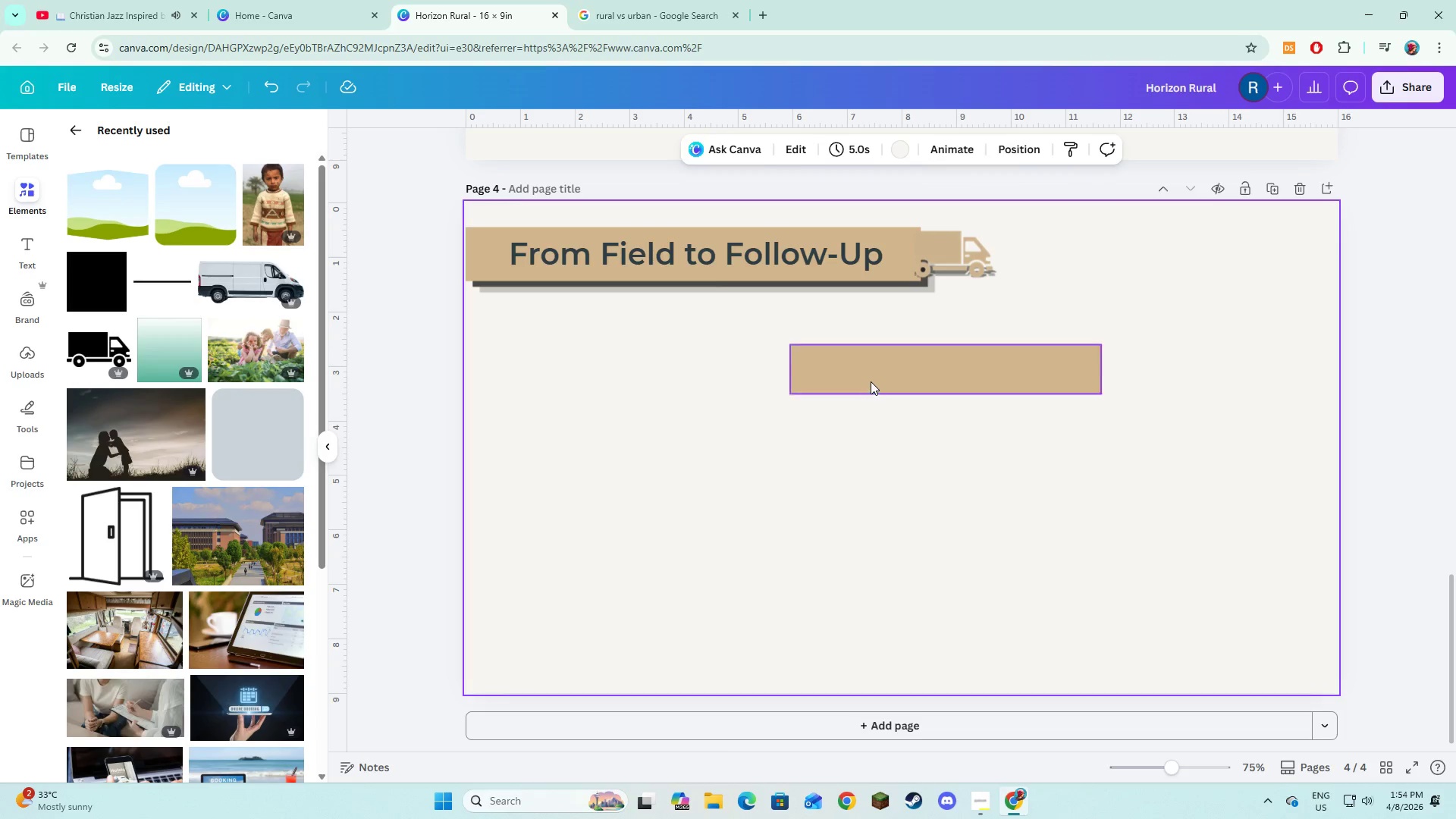 
left_click_drag(start_coordinate=[871, 381], to_coordinate=[829, 376])
 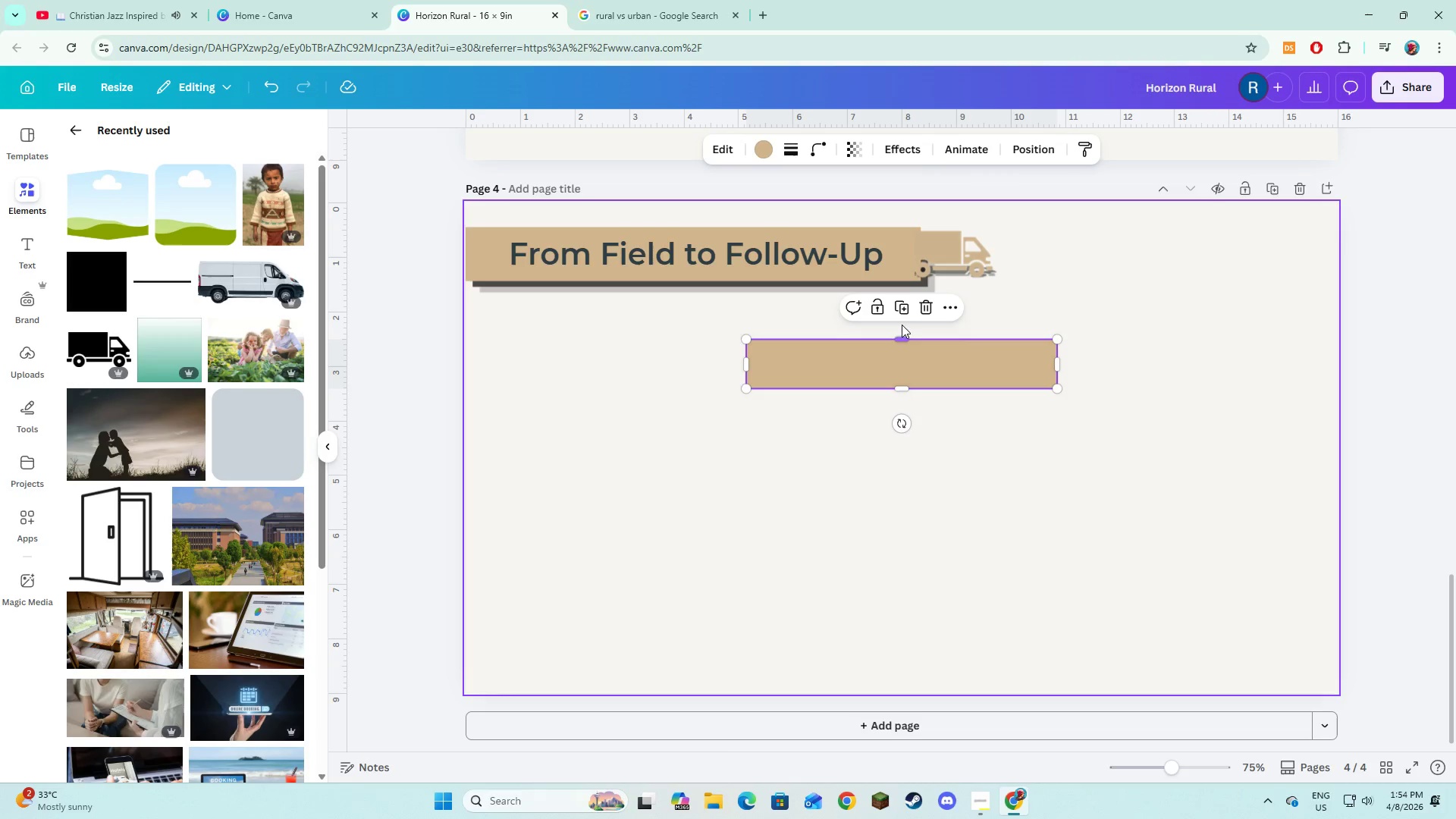 
left_click([902, 311])
 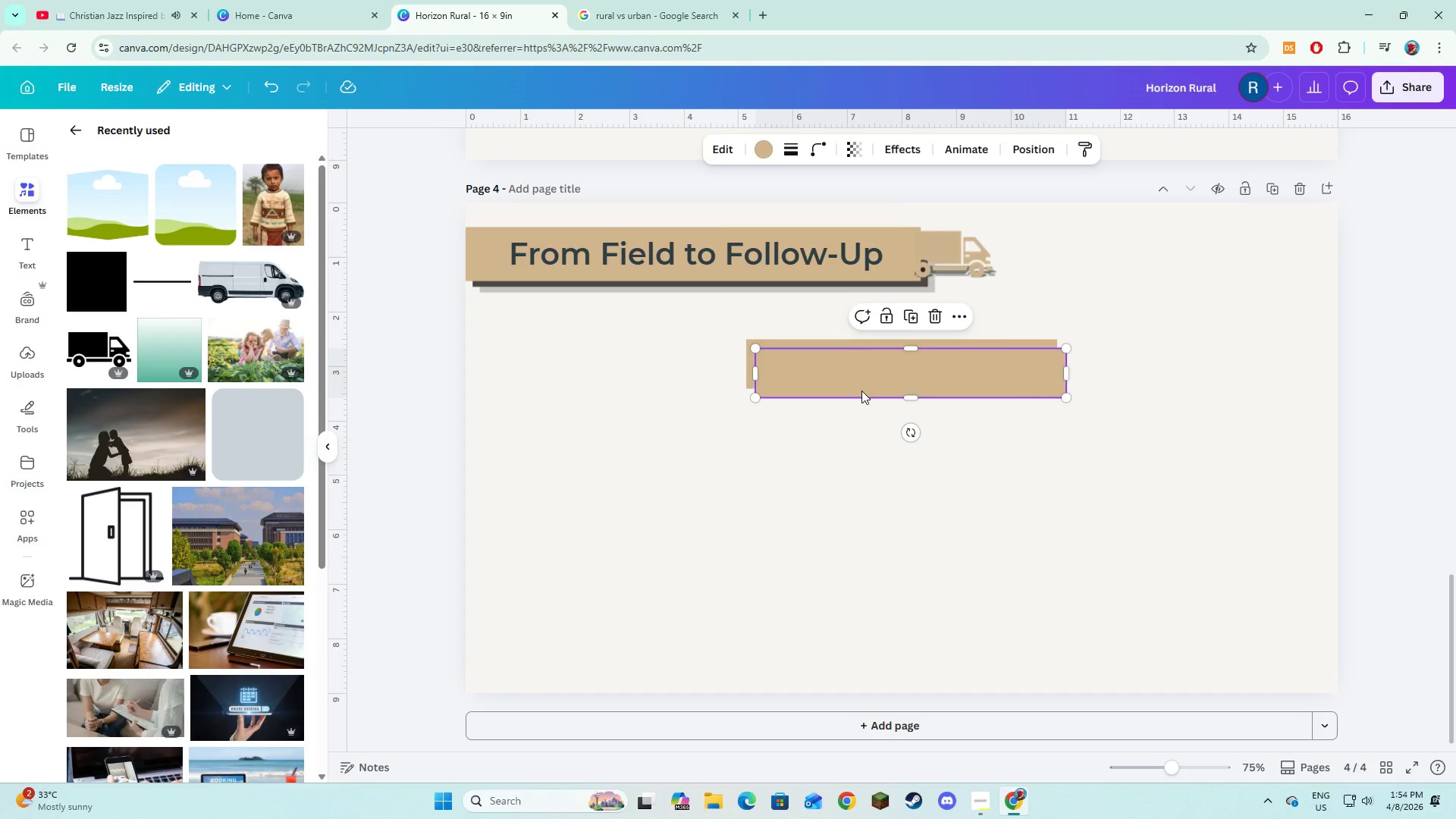 
left_click_drag(start_coordinate=[863, 375], to_coordinate=[856, 436])
 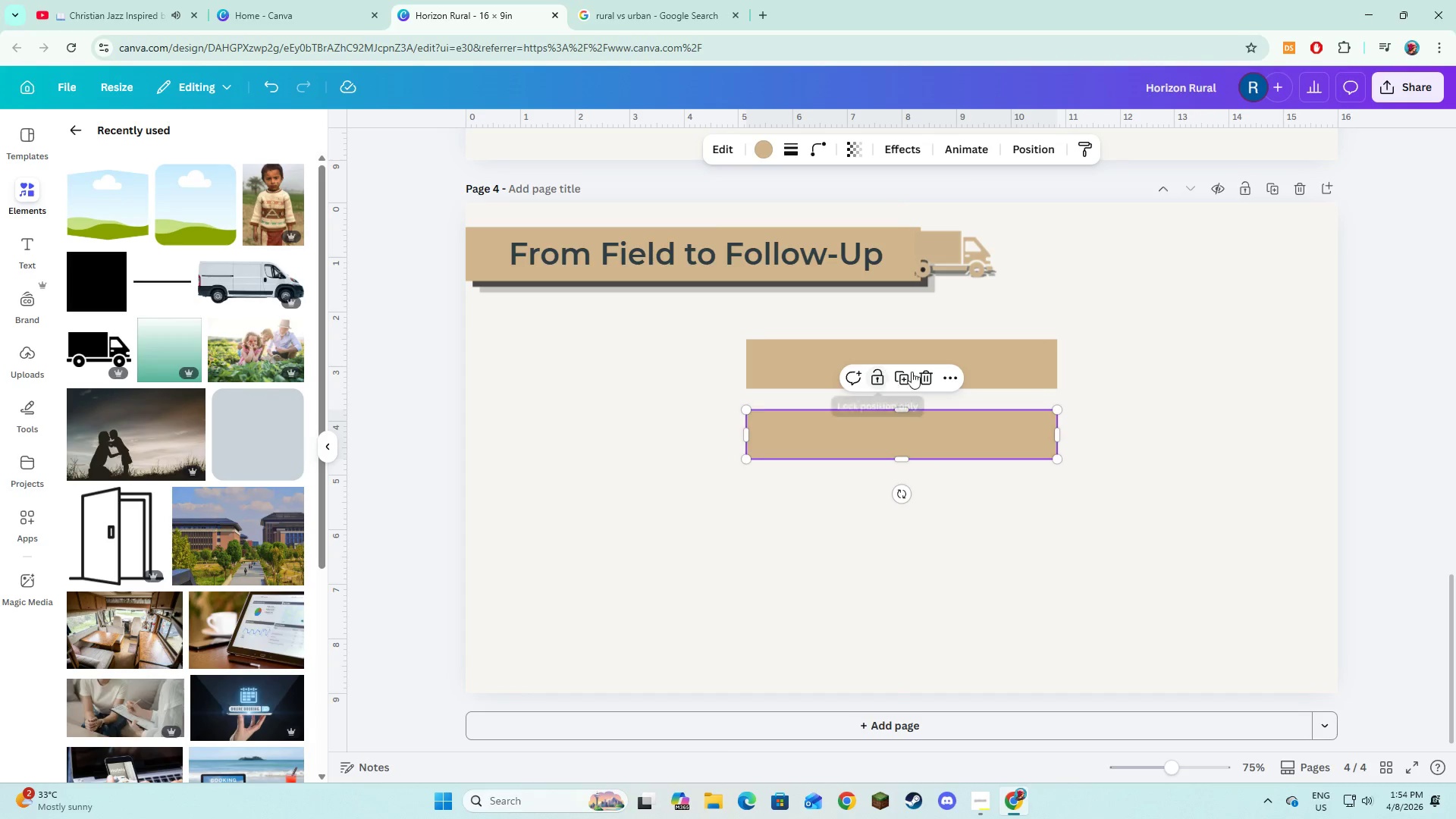 
left_click([912, 372])
 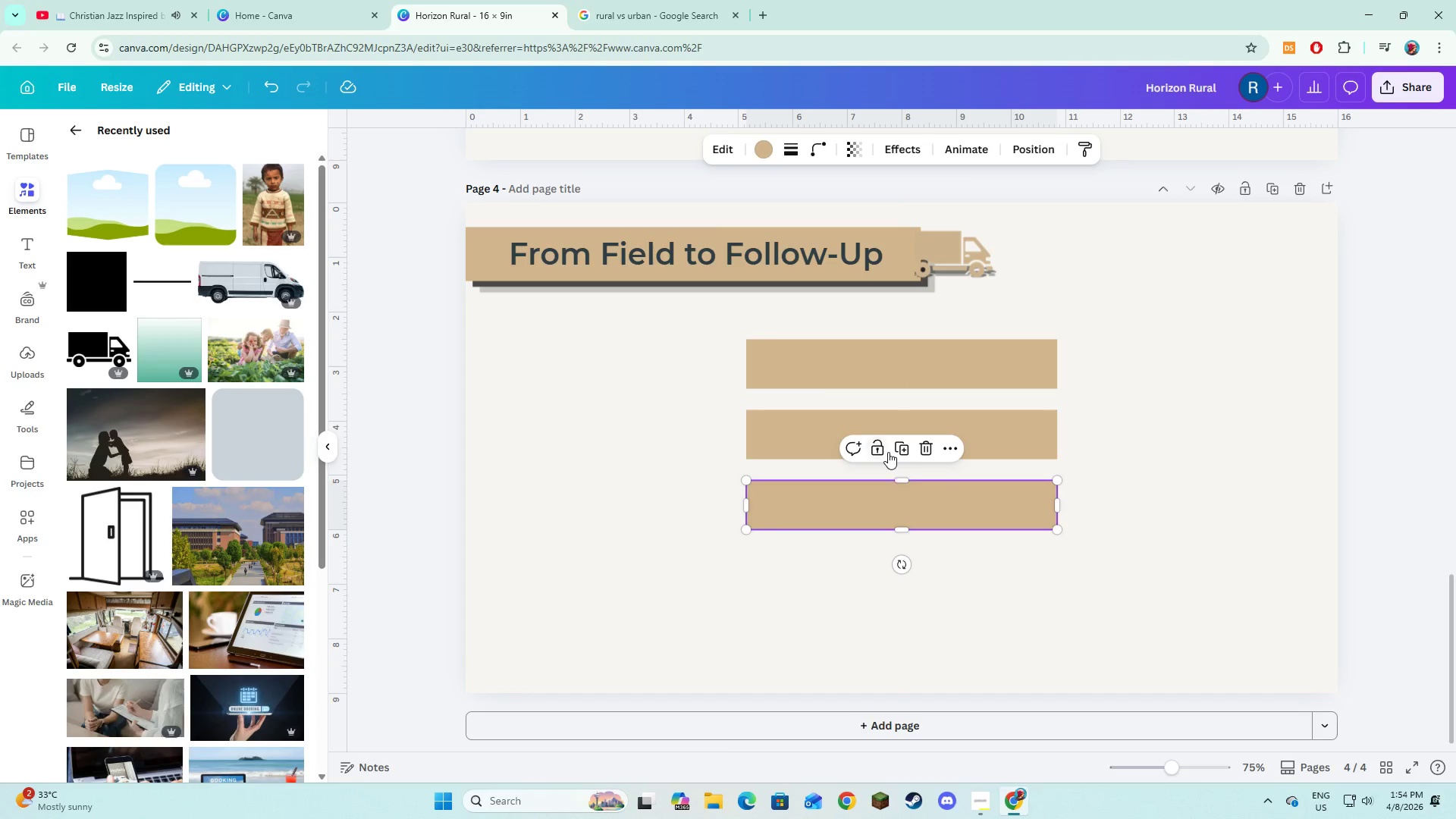 
left_click([899, 444])
 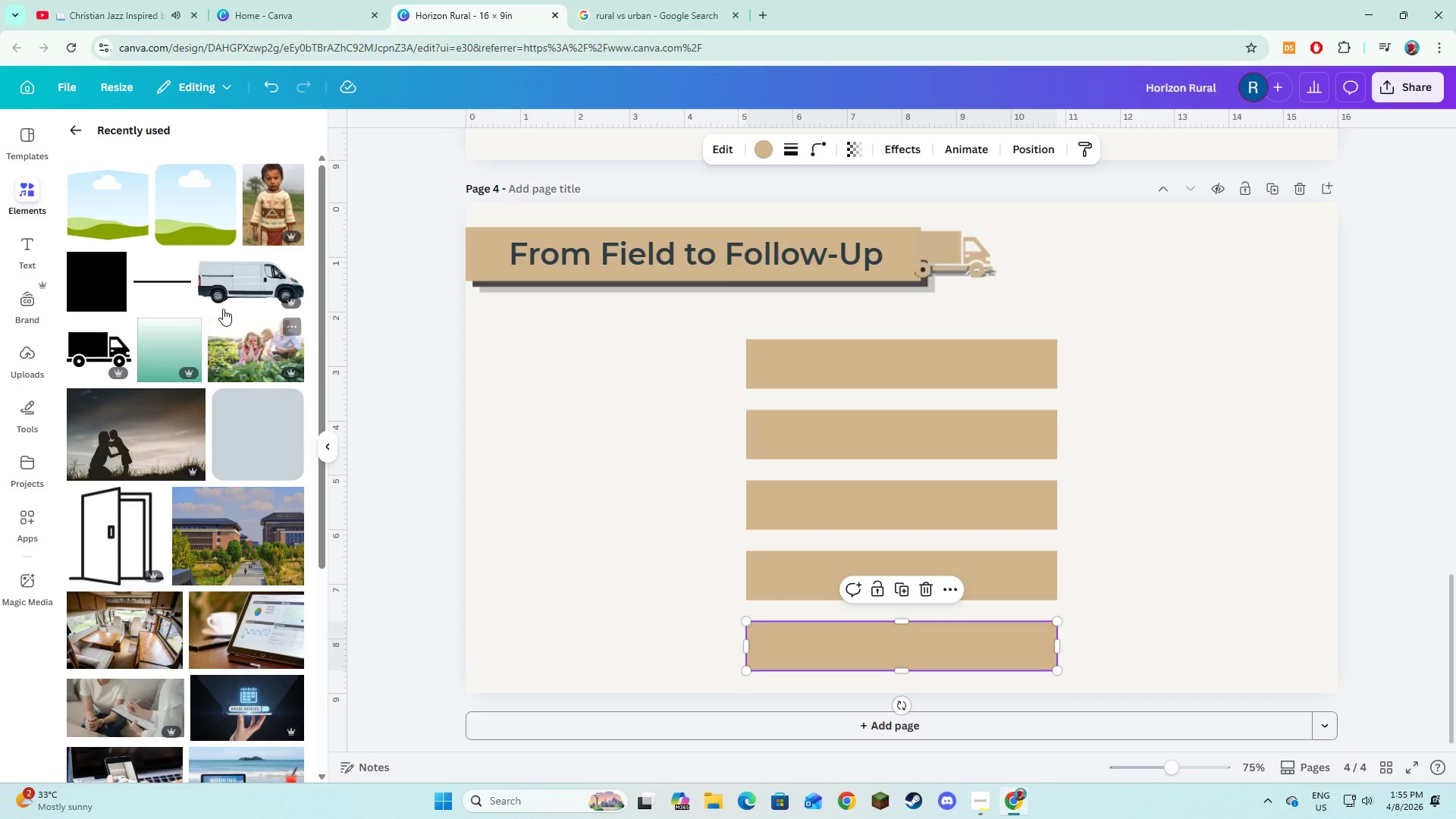 
left_click([79, 129])
 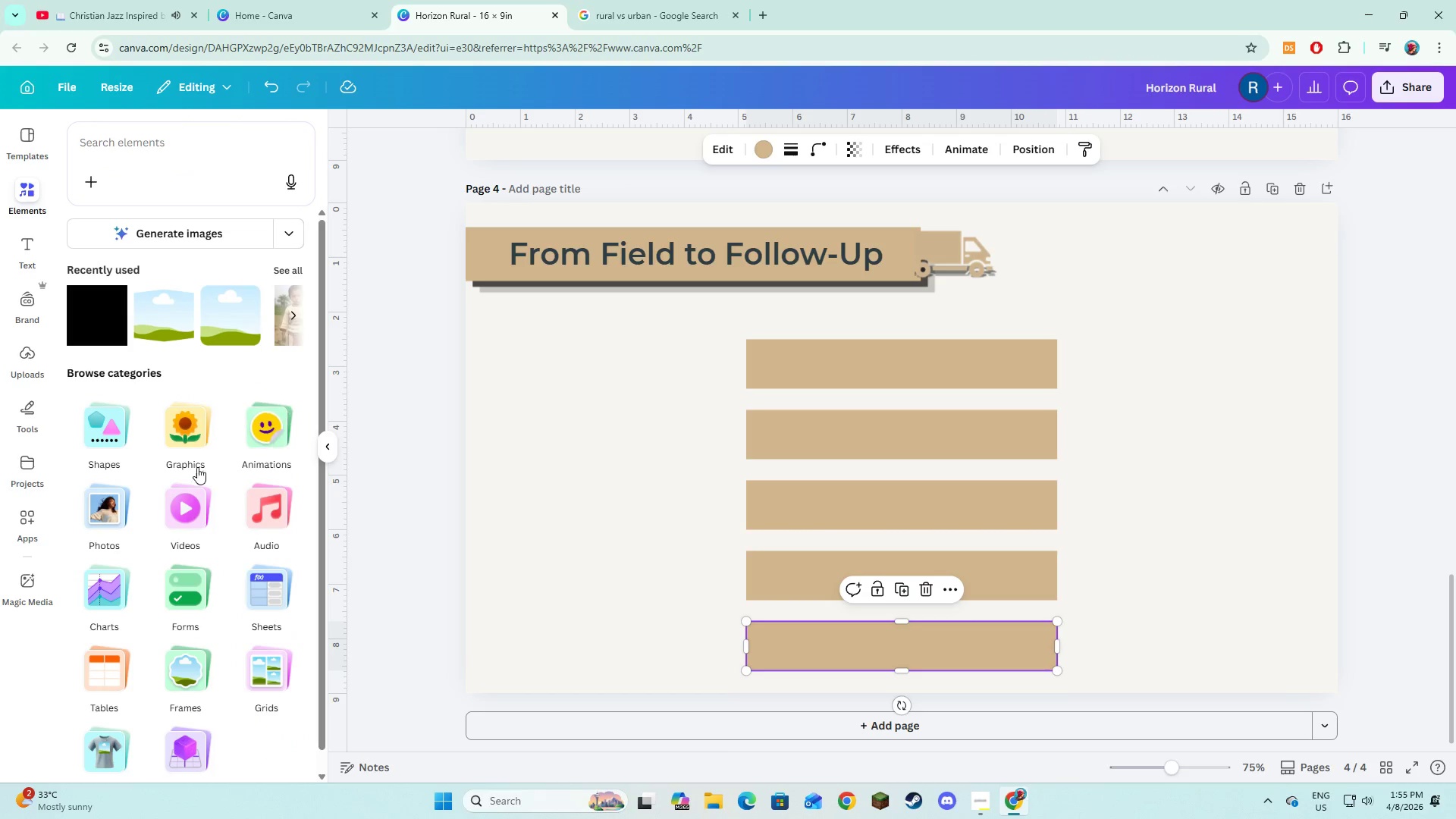 
left_click([193, 652])
 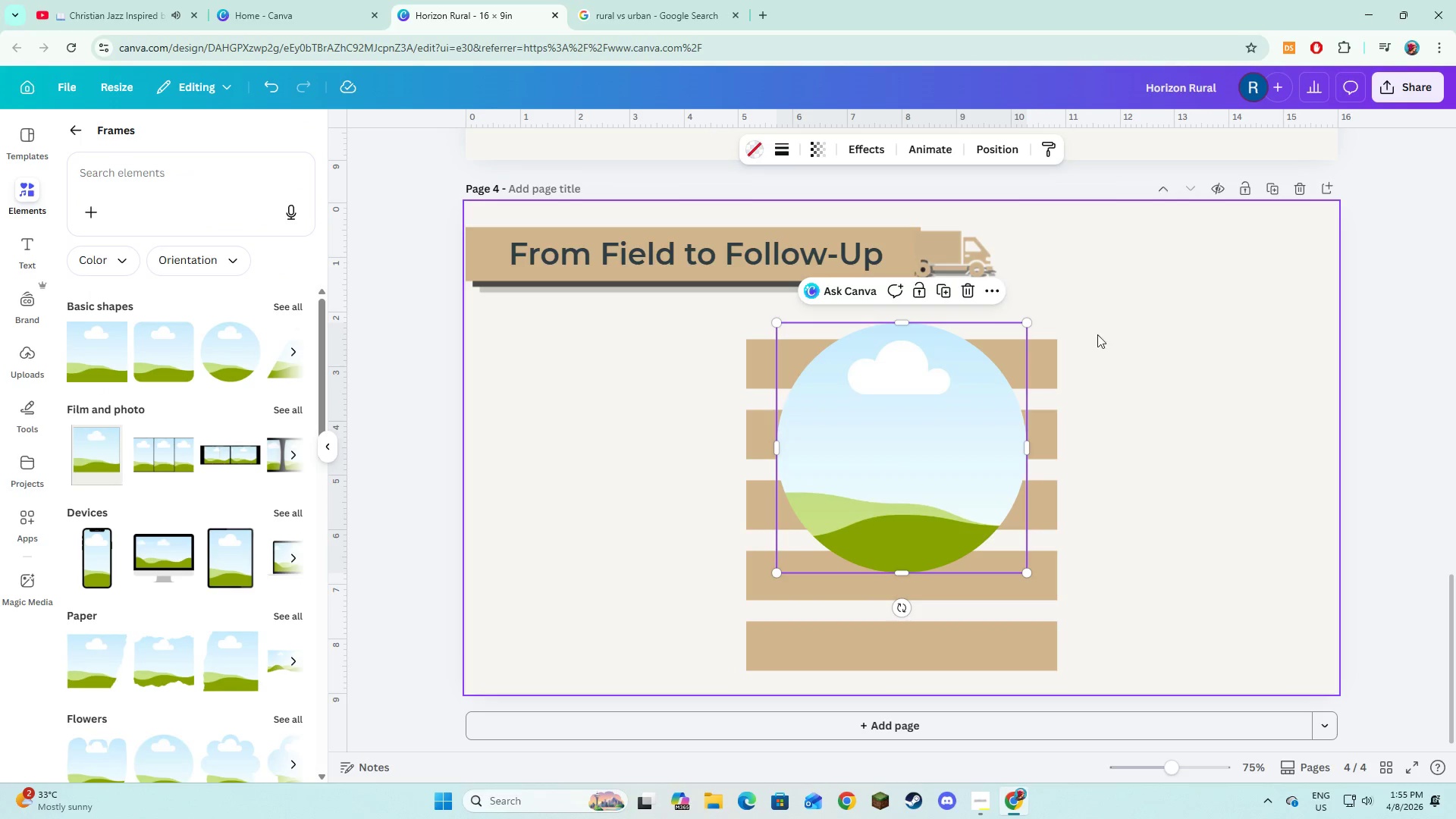 
left_click_drag(start_coordinate=[1031, 319], to_coordinate=[886, 570])
 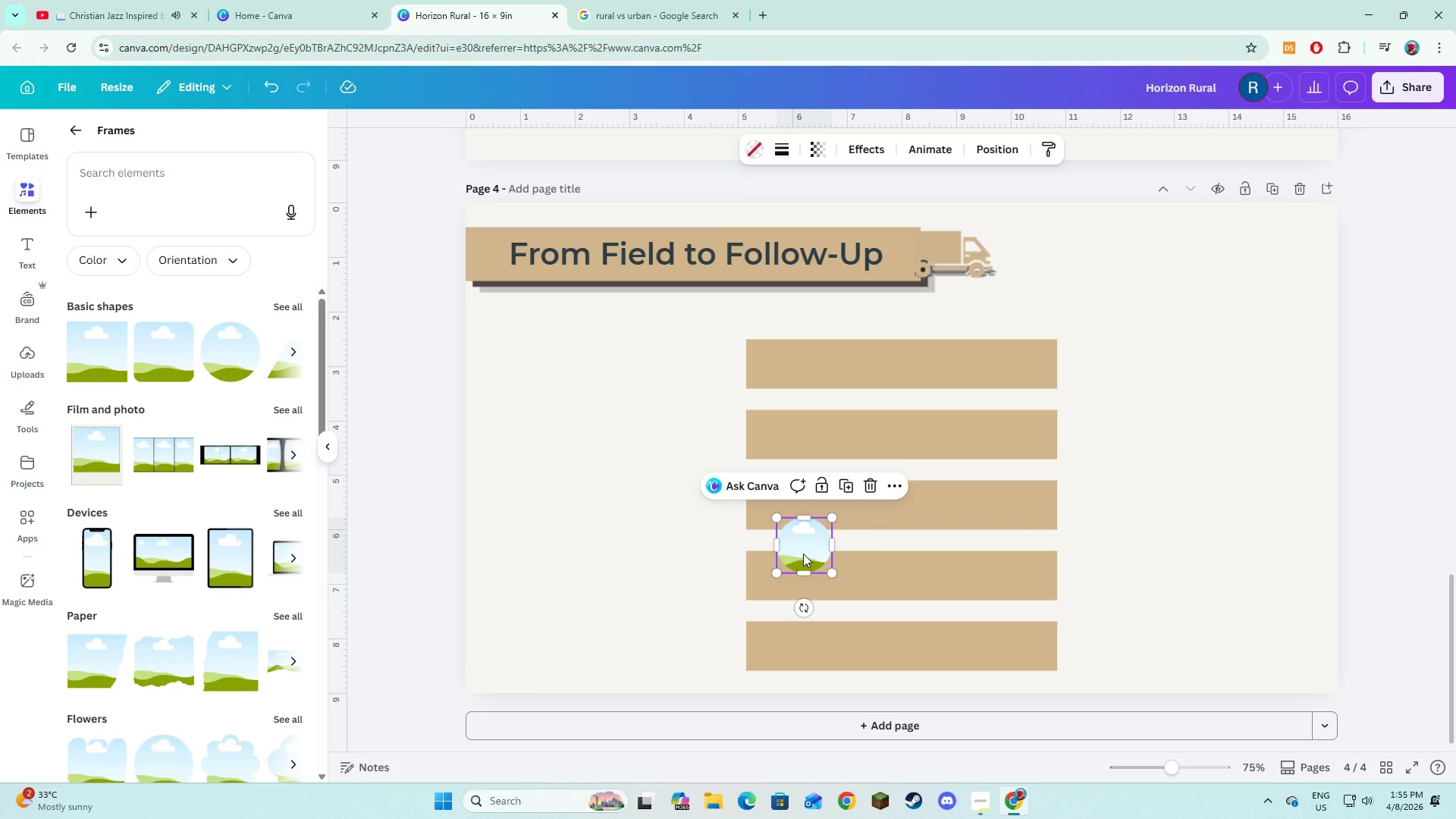 
left_click_drag(start_coordinate=[803, 554], to_coordinate=[1052, 359])
 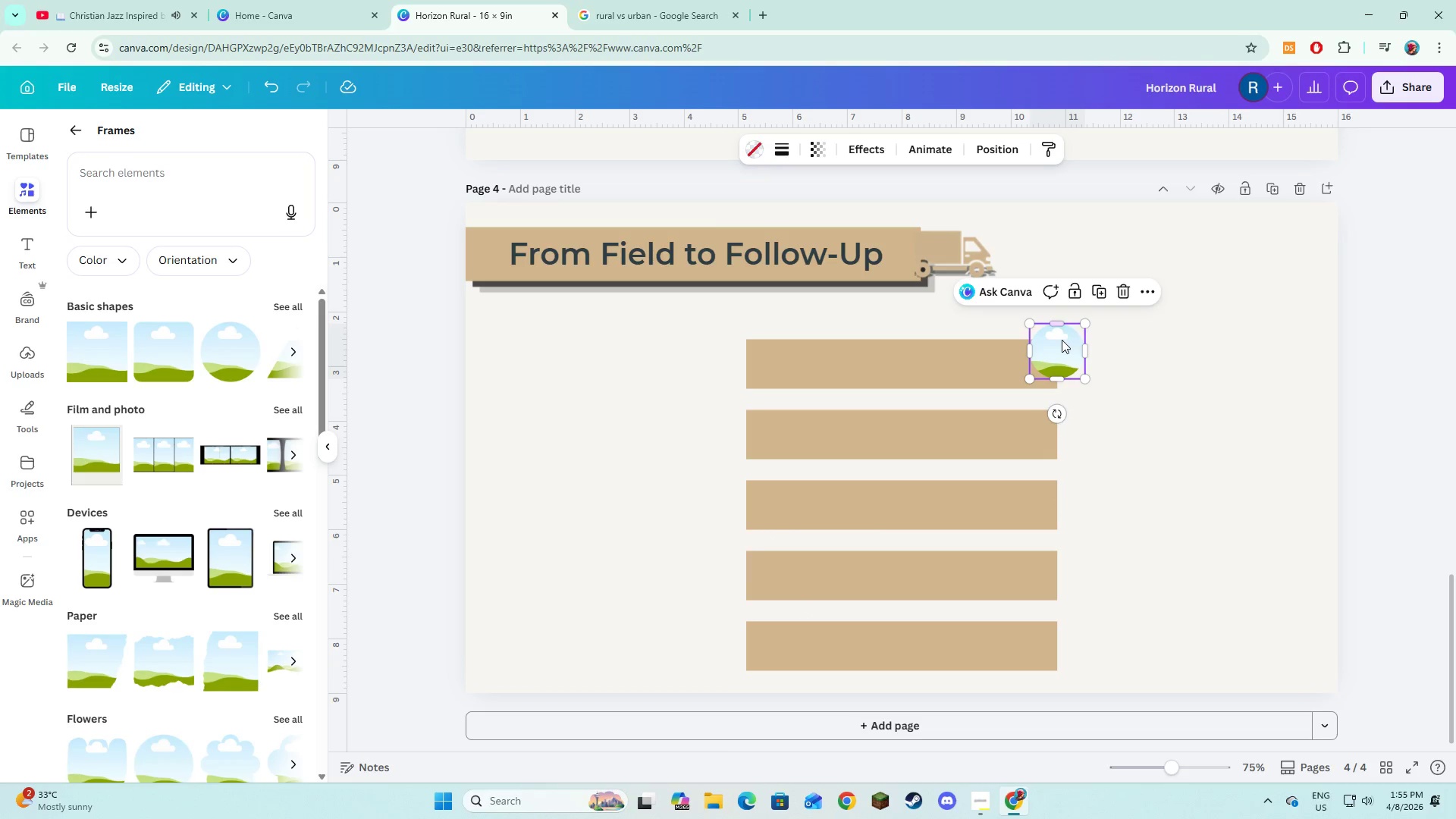 
left_click_drag(start_coordinate=[1062, 341], to_coordinate=[1064, 348])
 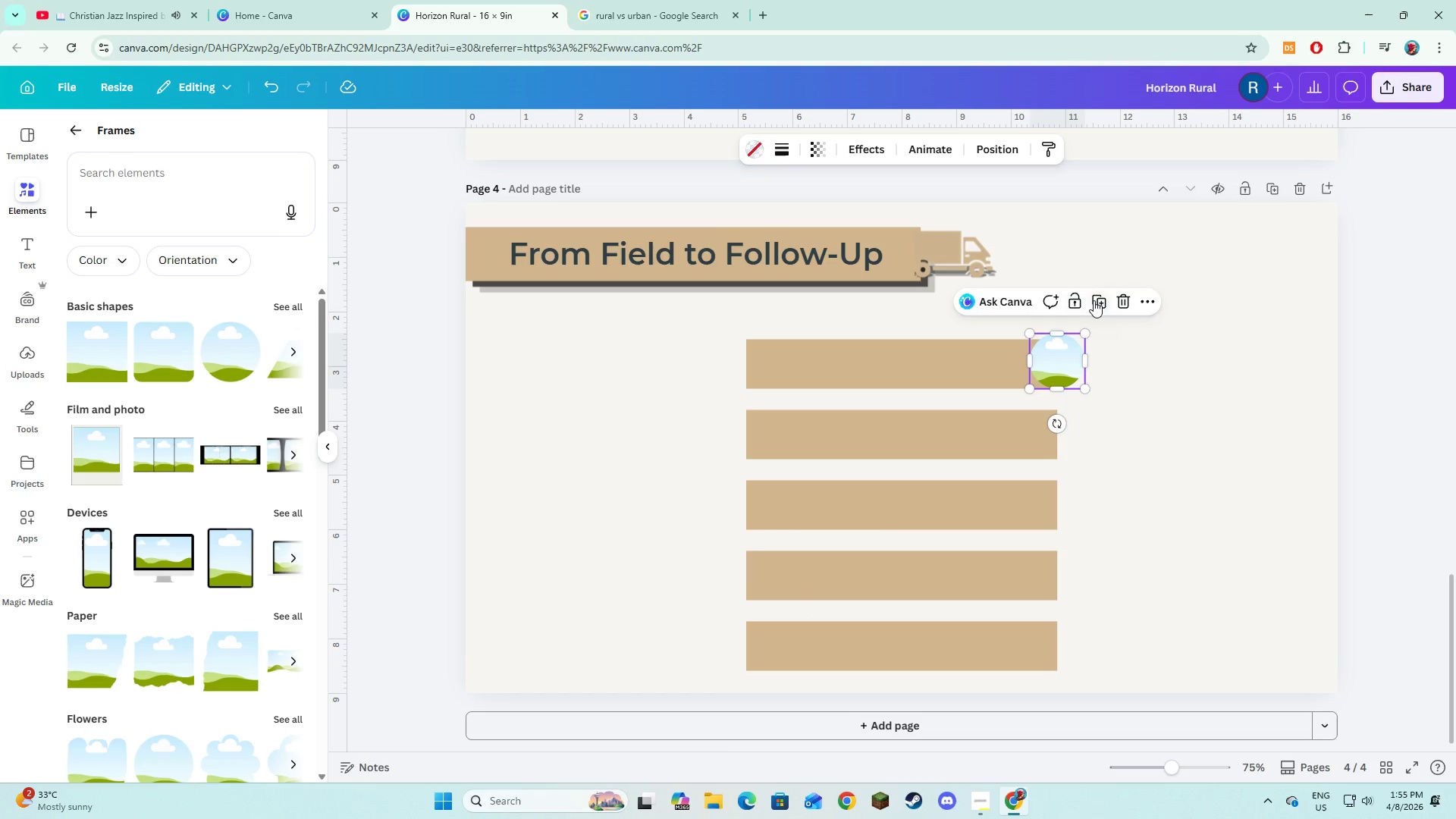 
left_click([1097, 300])
 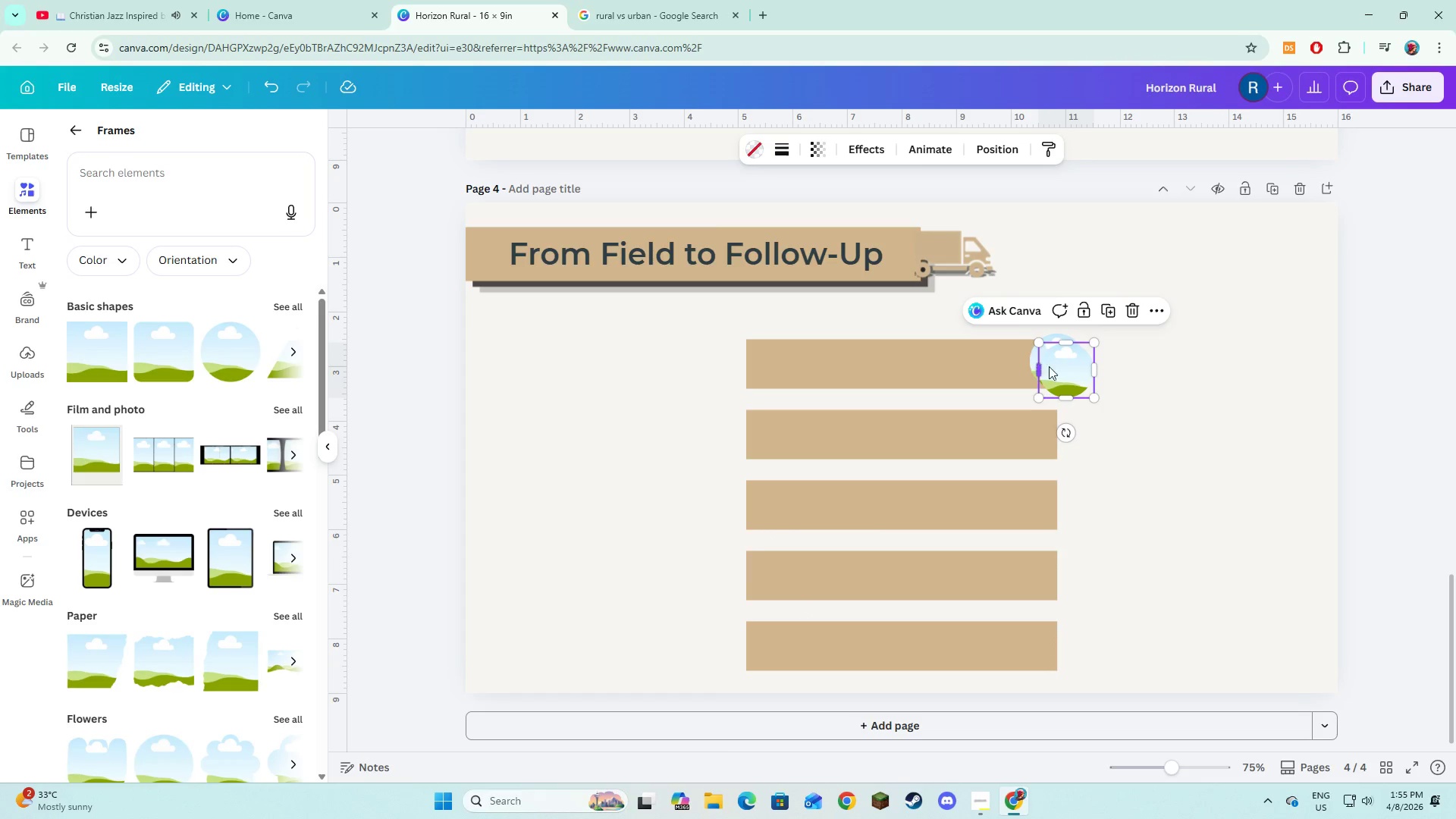 
left_click_drag(start_coordinate=[1059, 368], to_coordinate=[746, 429])
 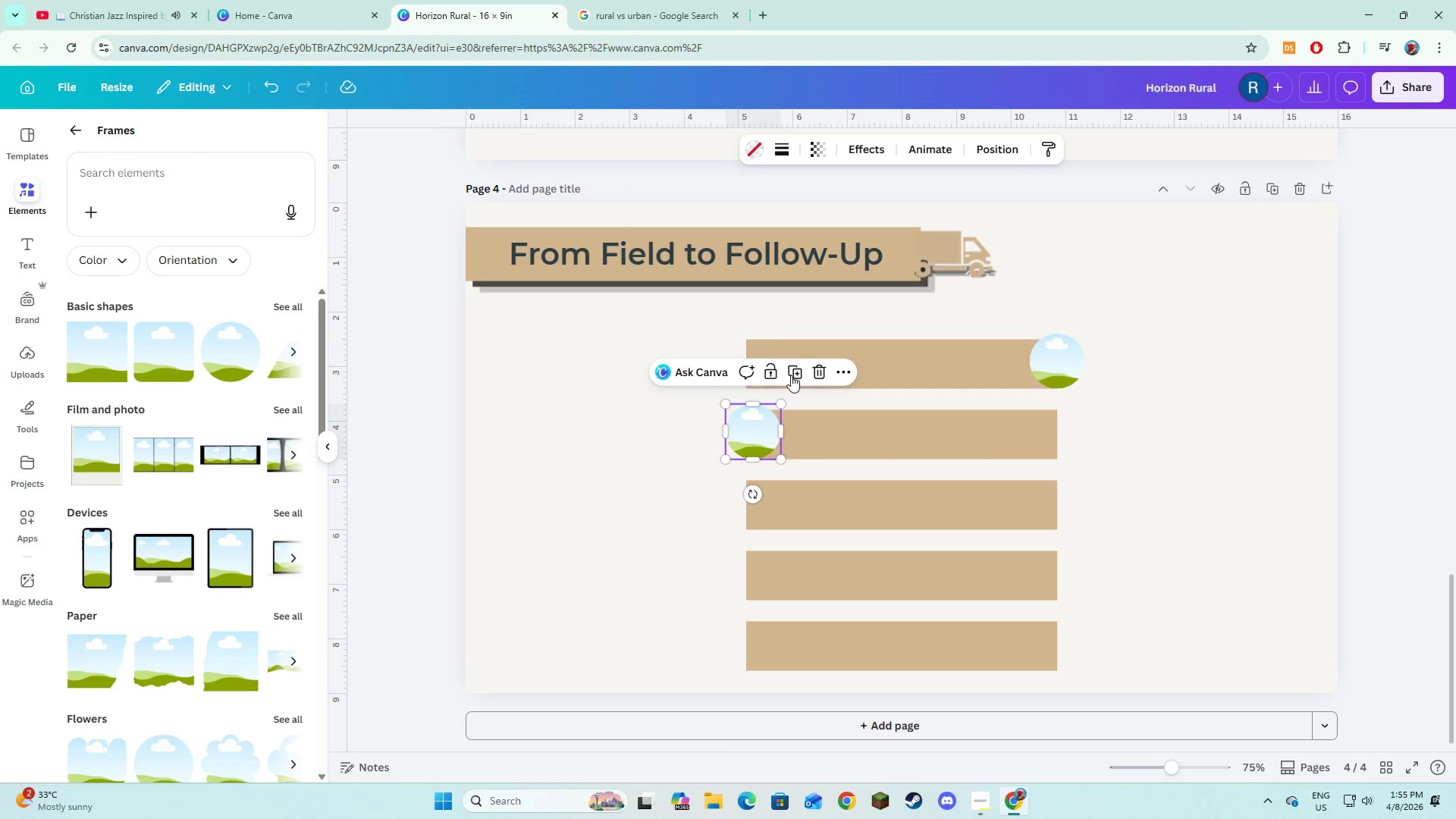 
left_click([792, 372])
 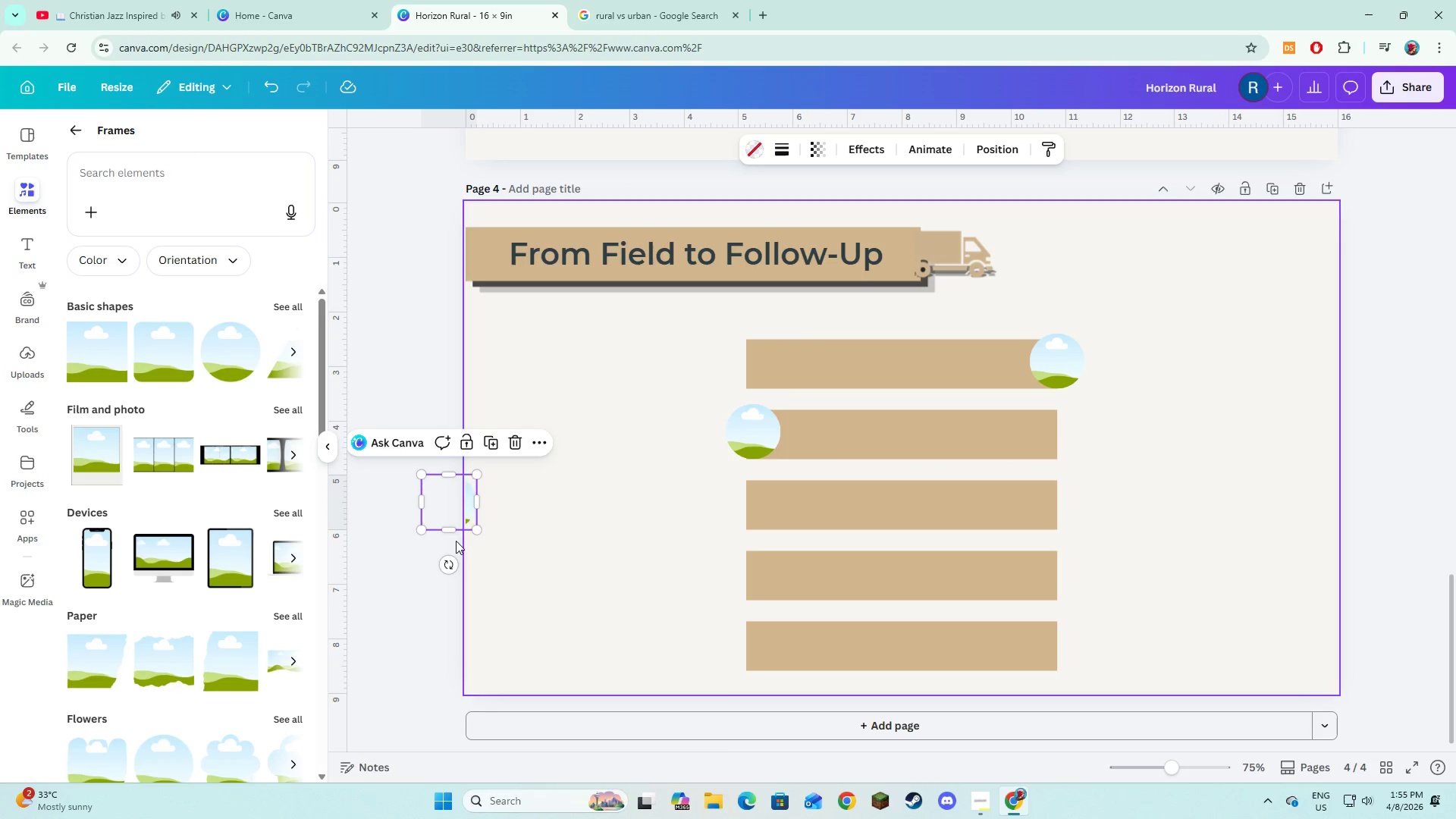 
left_click_drag(start_coordinate=[435, 504], to_coordinate=[1043, 504])
 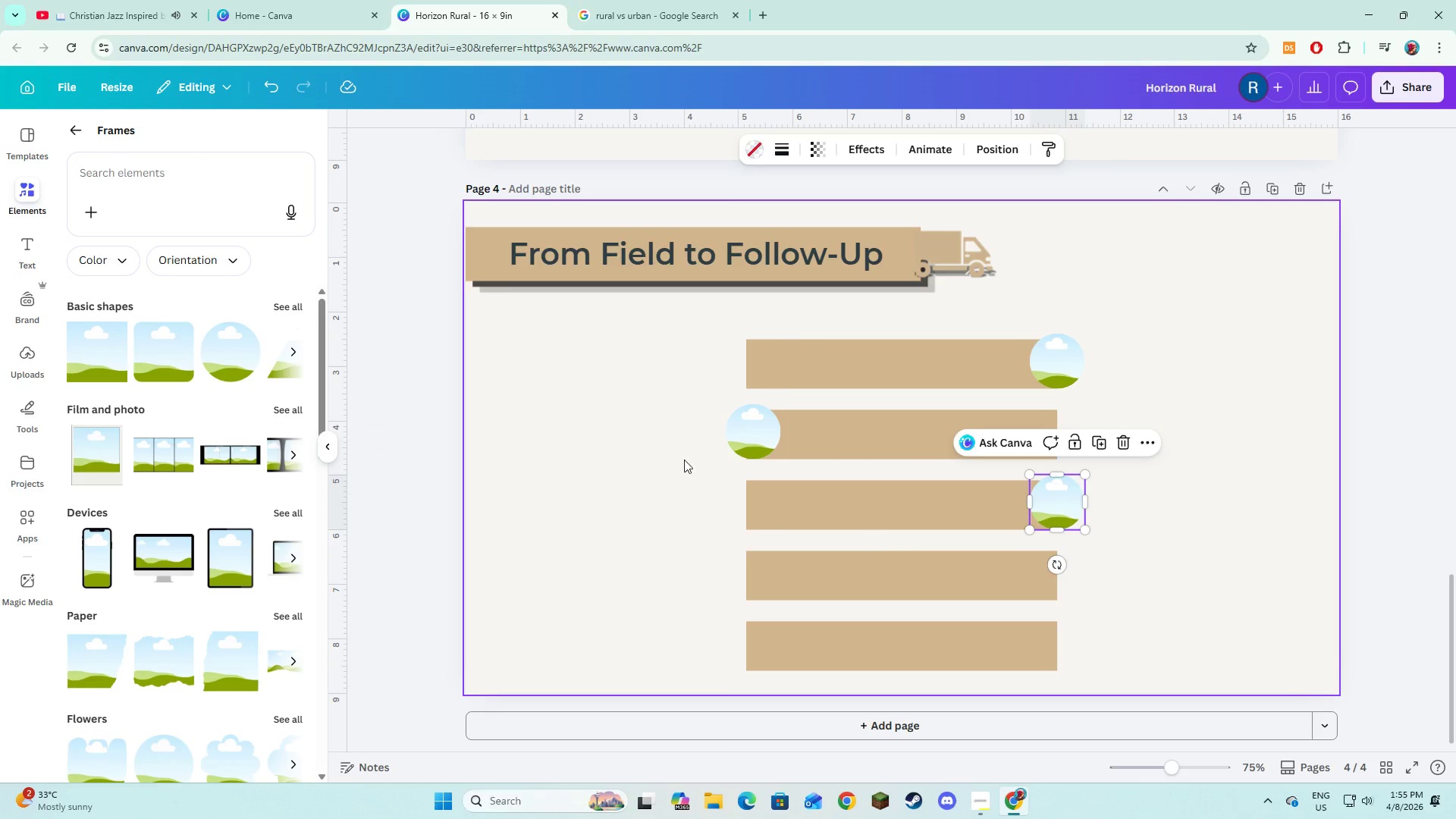 
left_click([748, 446])
 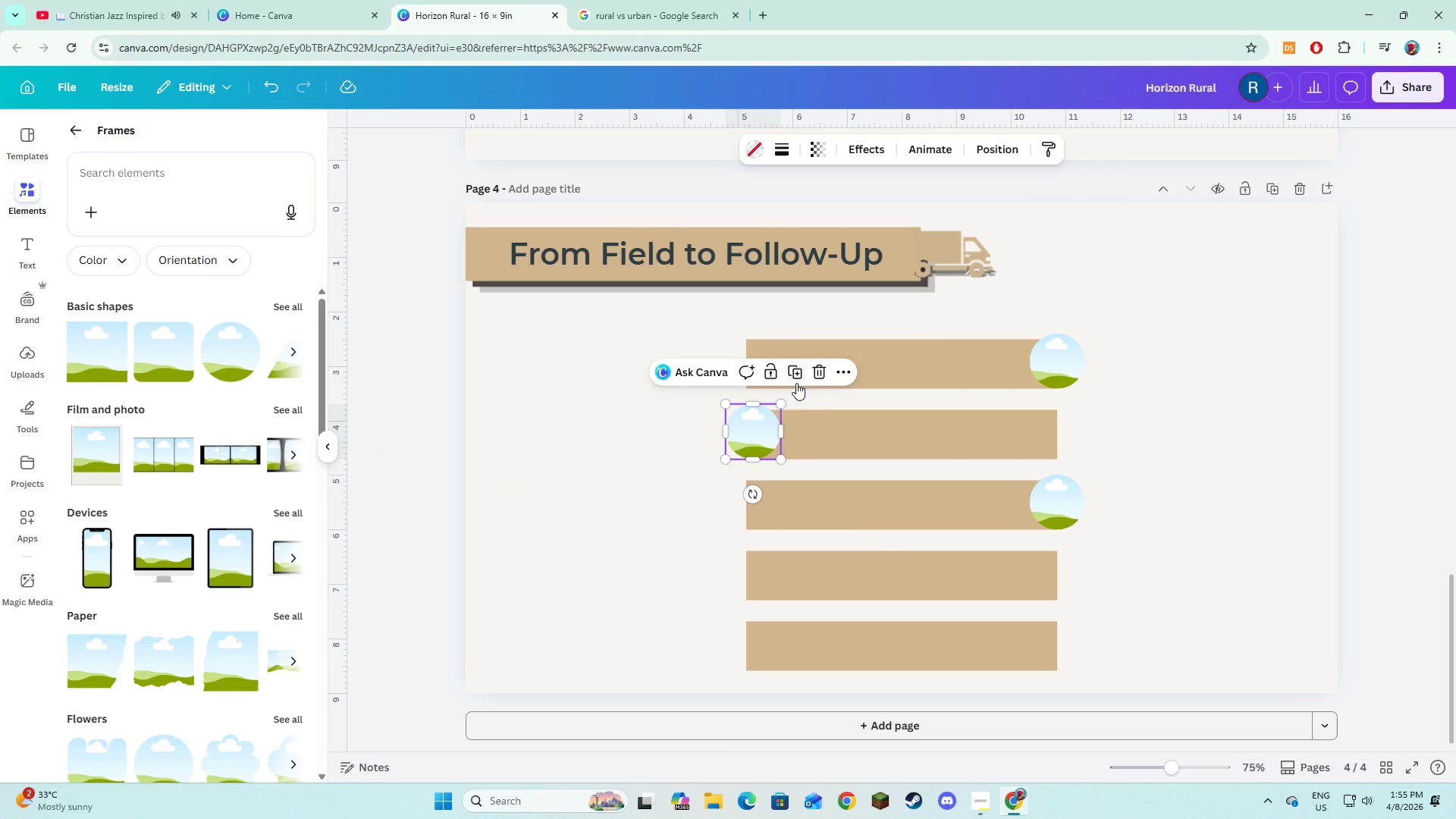 
left_click([797, 379])
 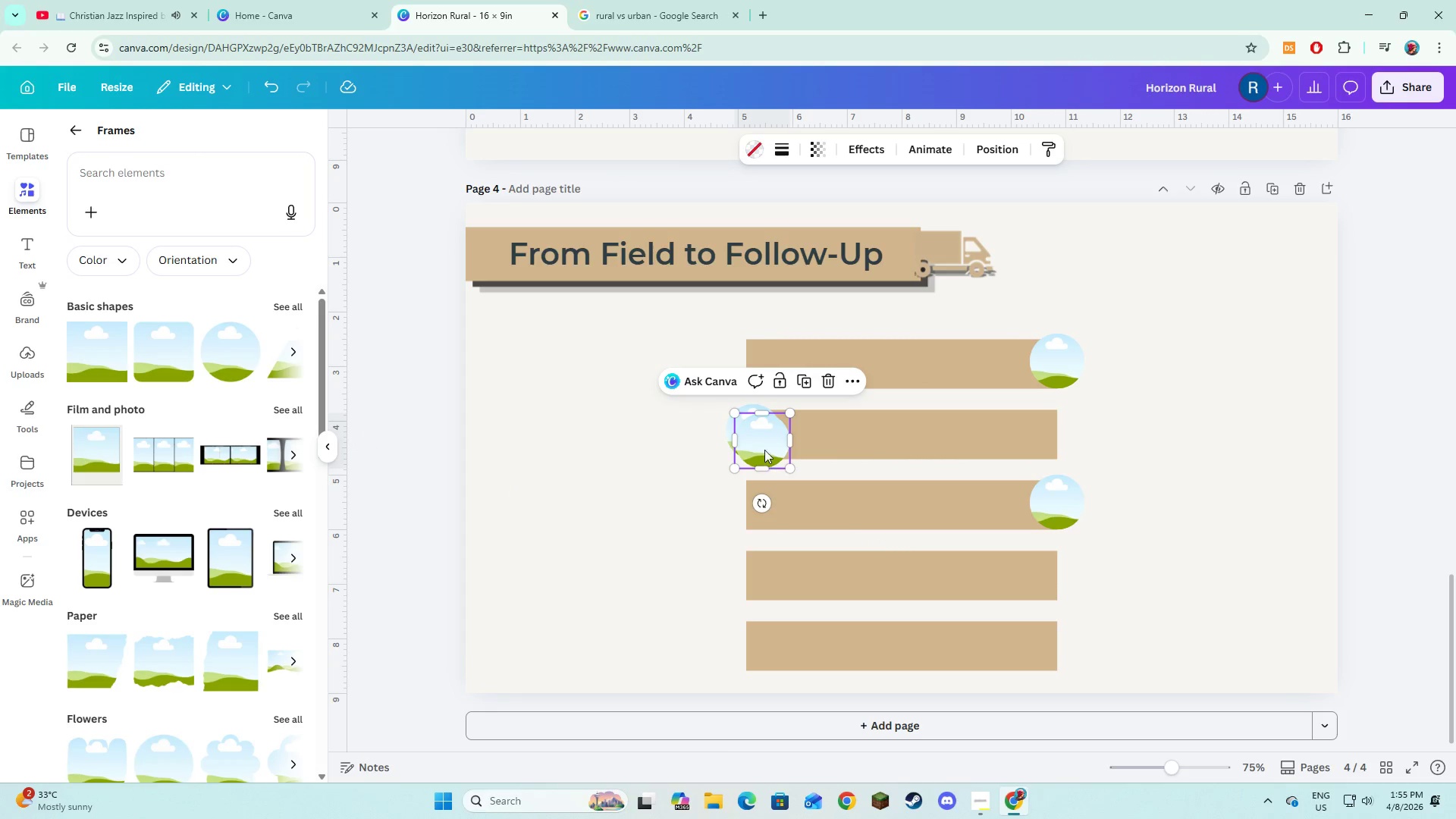 
left_click_drag(start_coordinate=[762, 441], to_coordinate=[755, 574])
 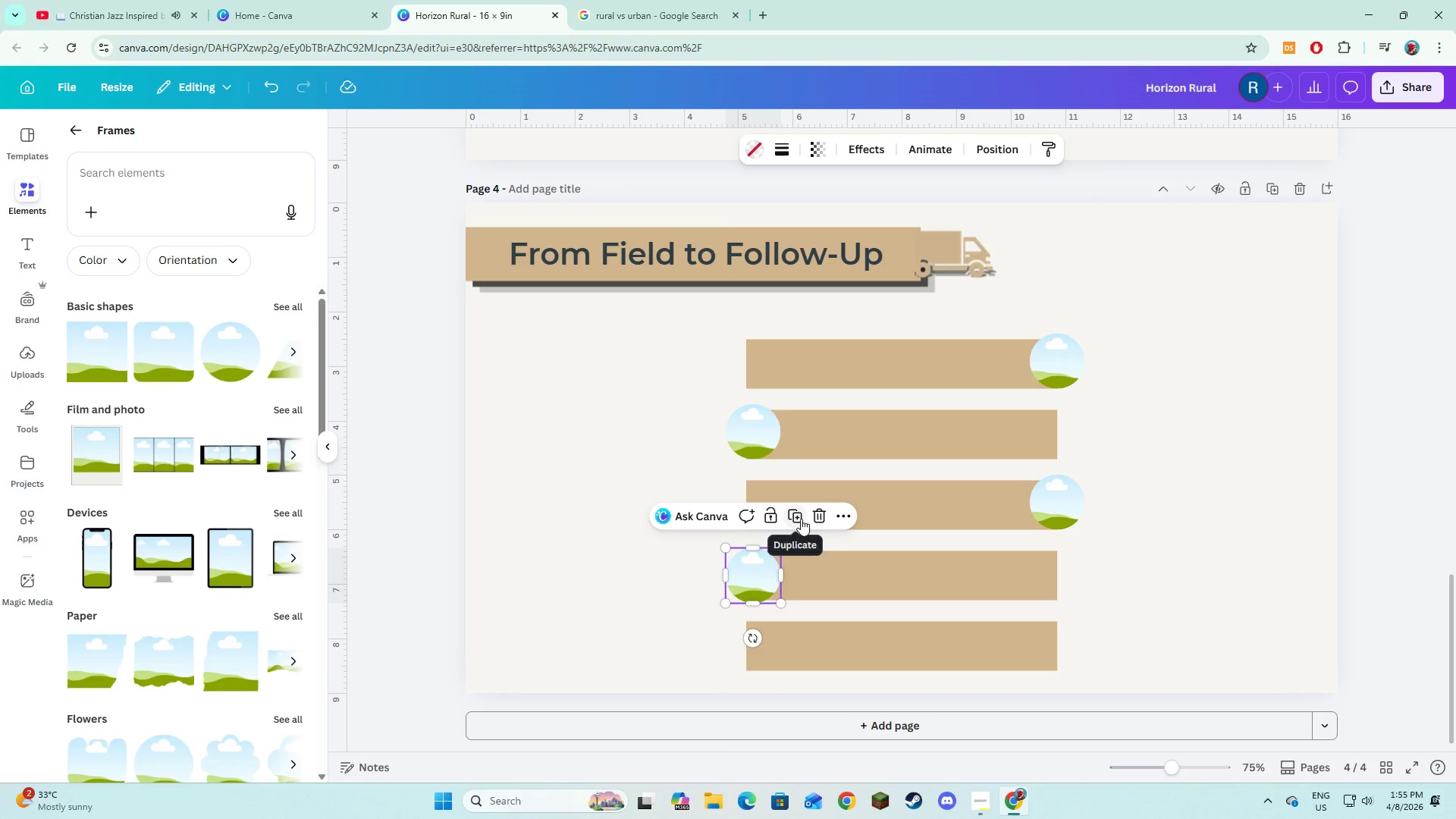 
left_click([801, 519])
 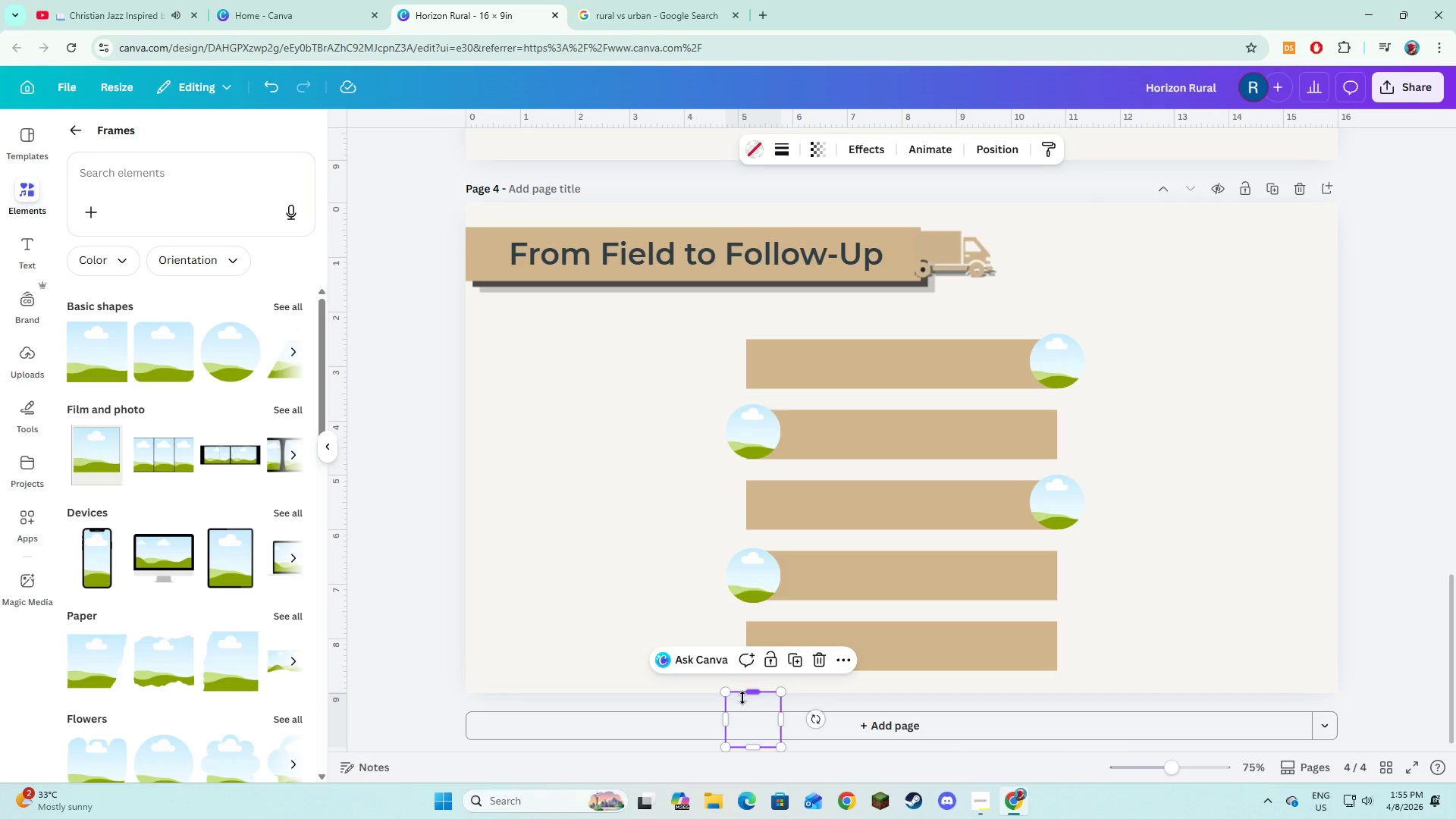 
left_click_drag(start_coordinate=[751, 717], to_coordinate=[1041, 635])
 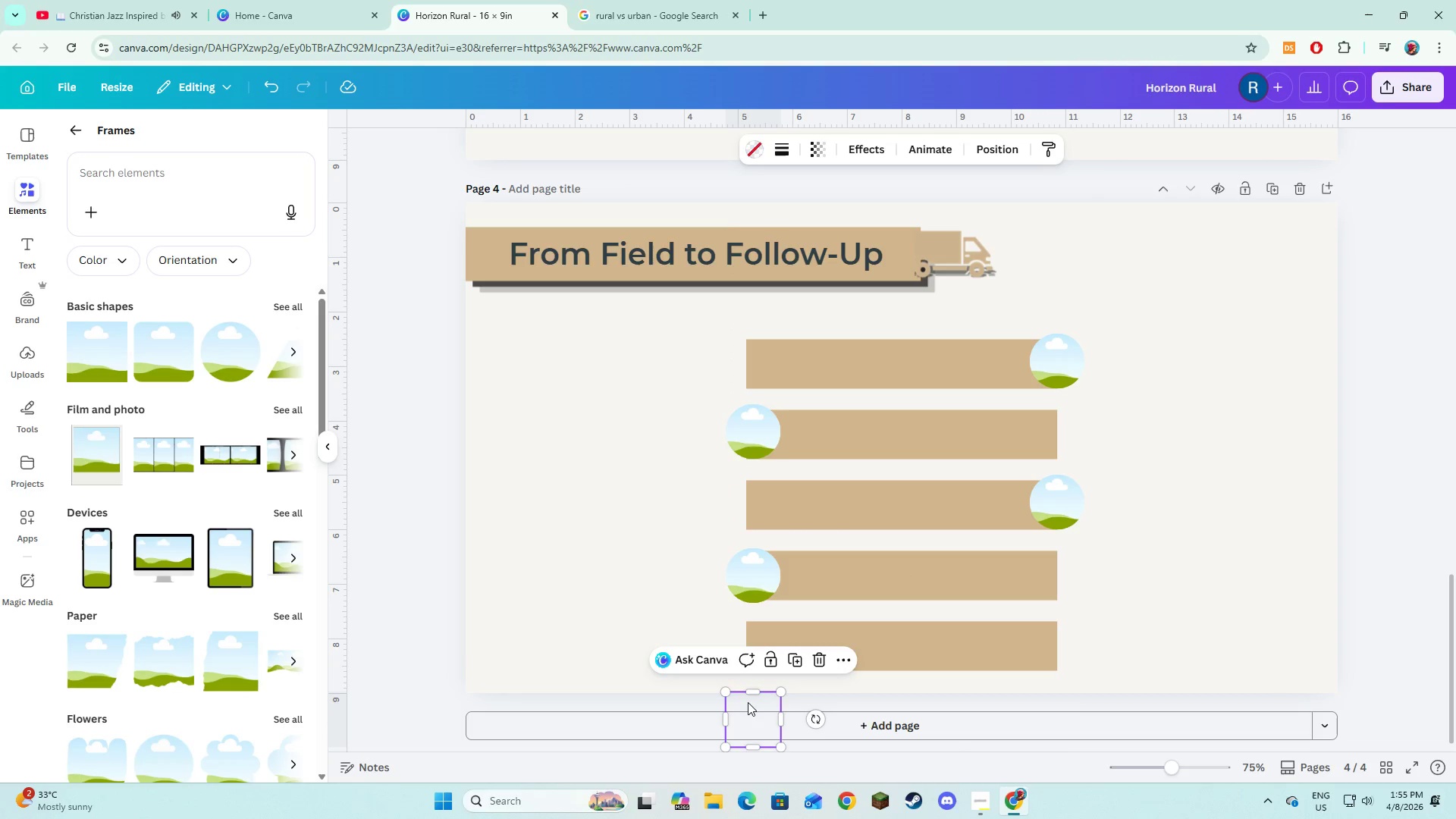 
left_click_drag(start_coordinate=[748, 702], to_coordinate=[1053, 626])
 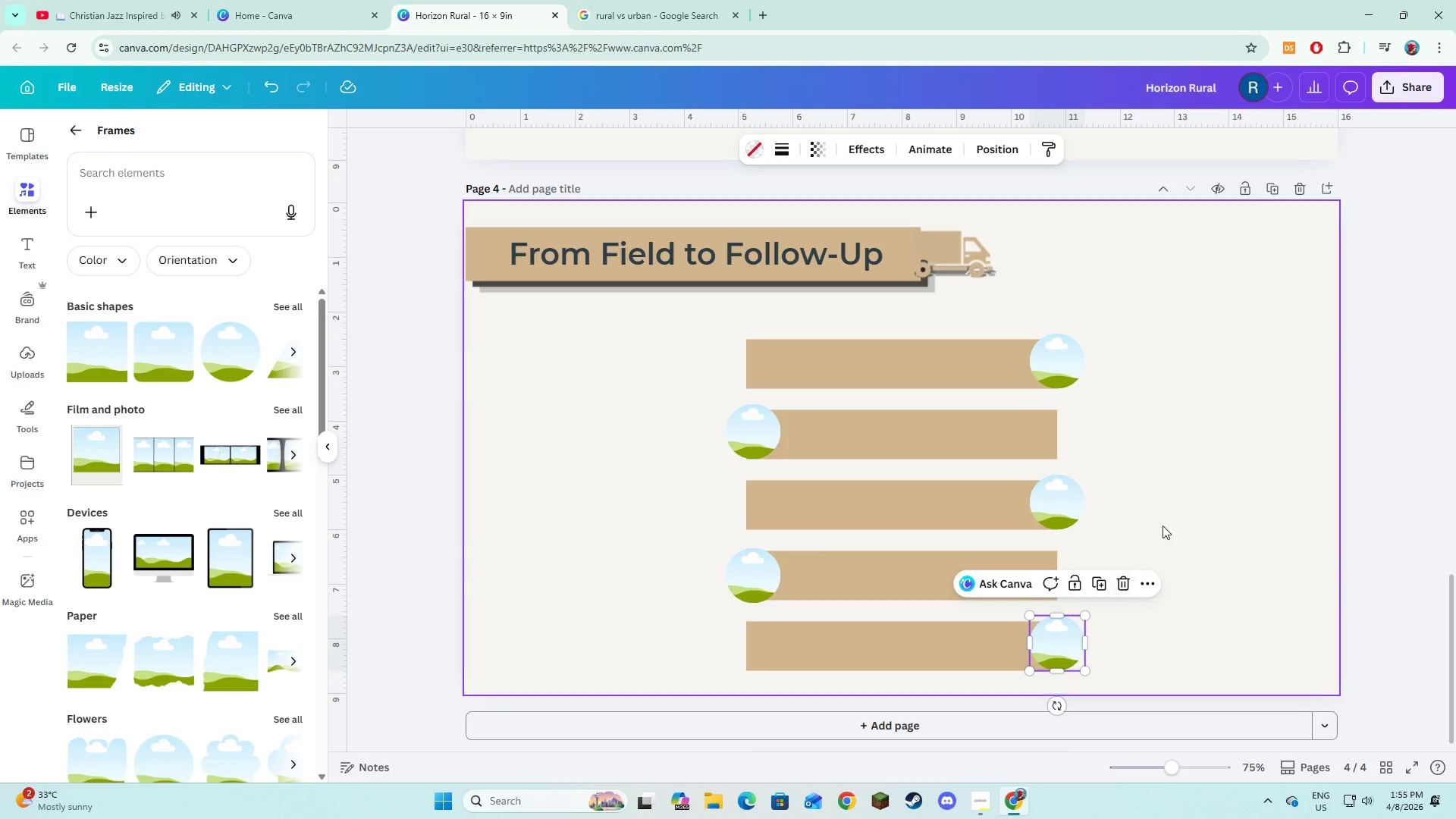 
left_click([1166, 518])
 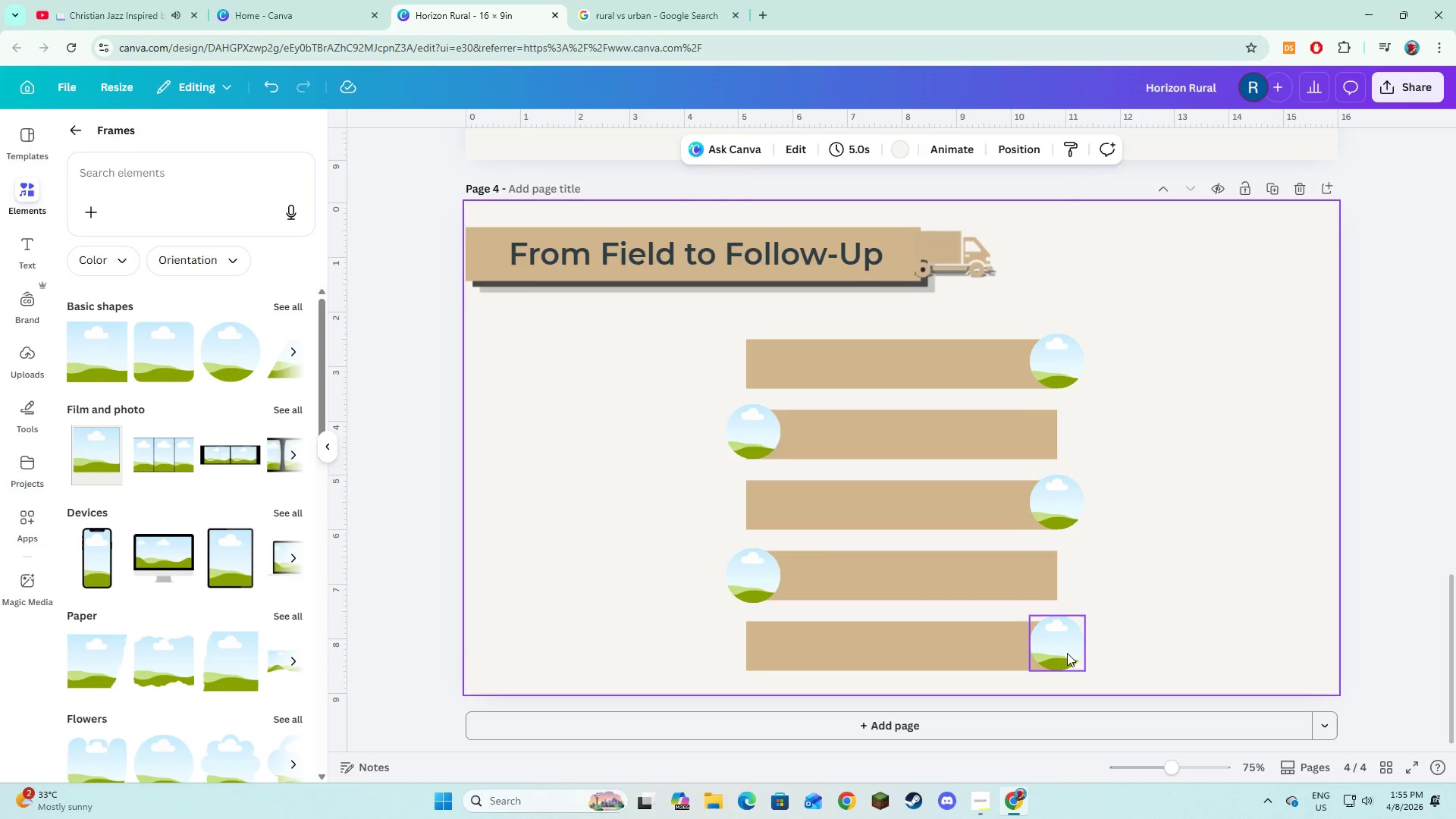 
left_click([1067, 653])
 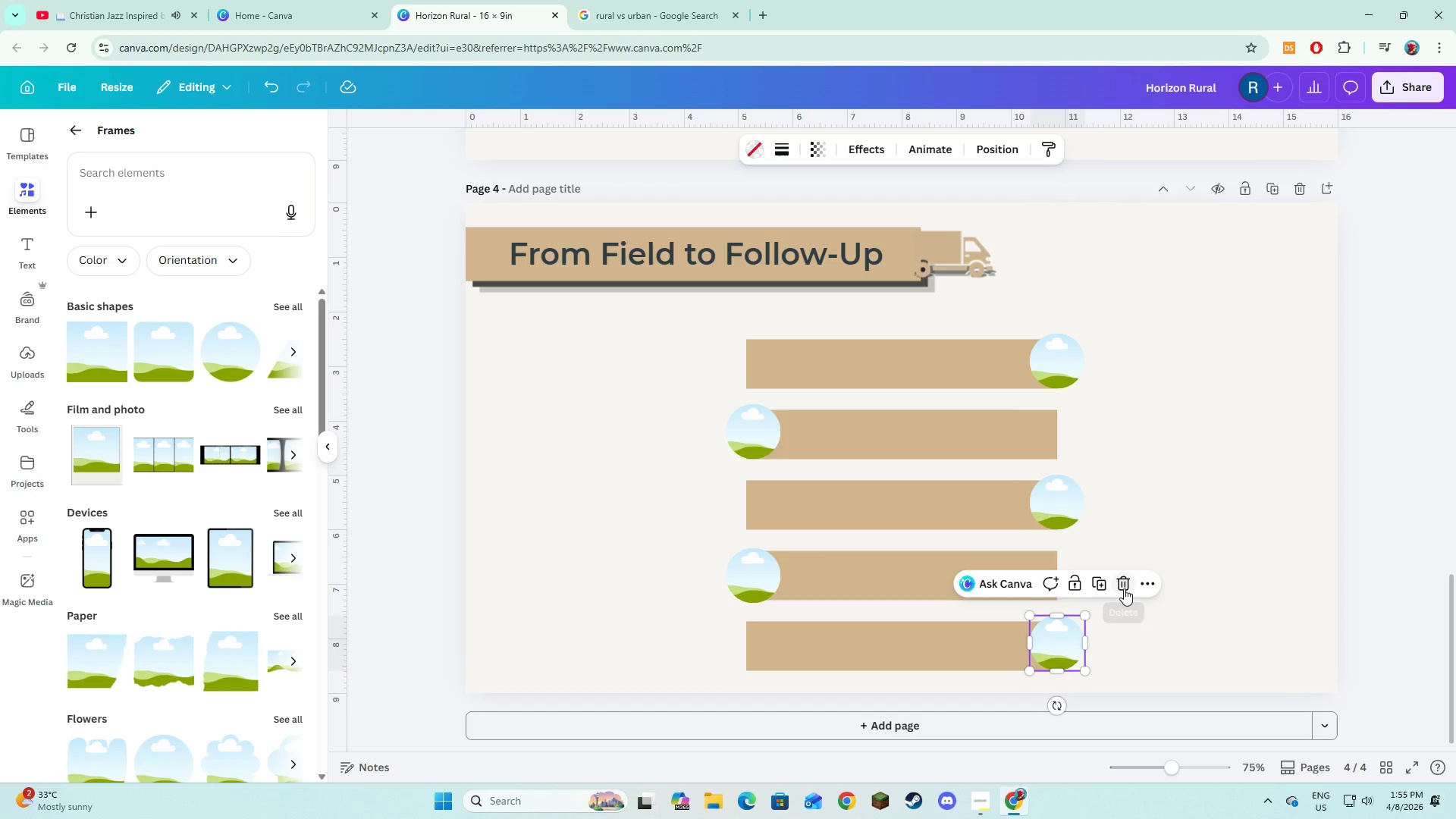 
double_click([1054, 497])
 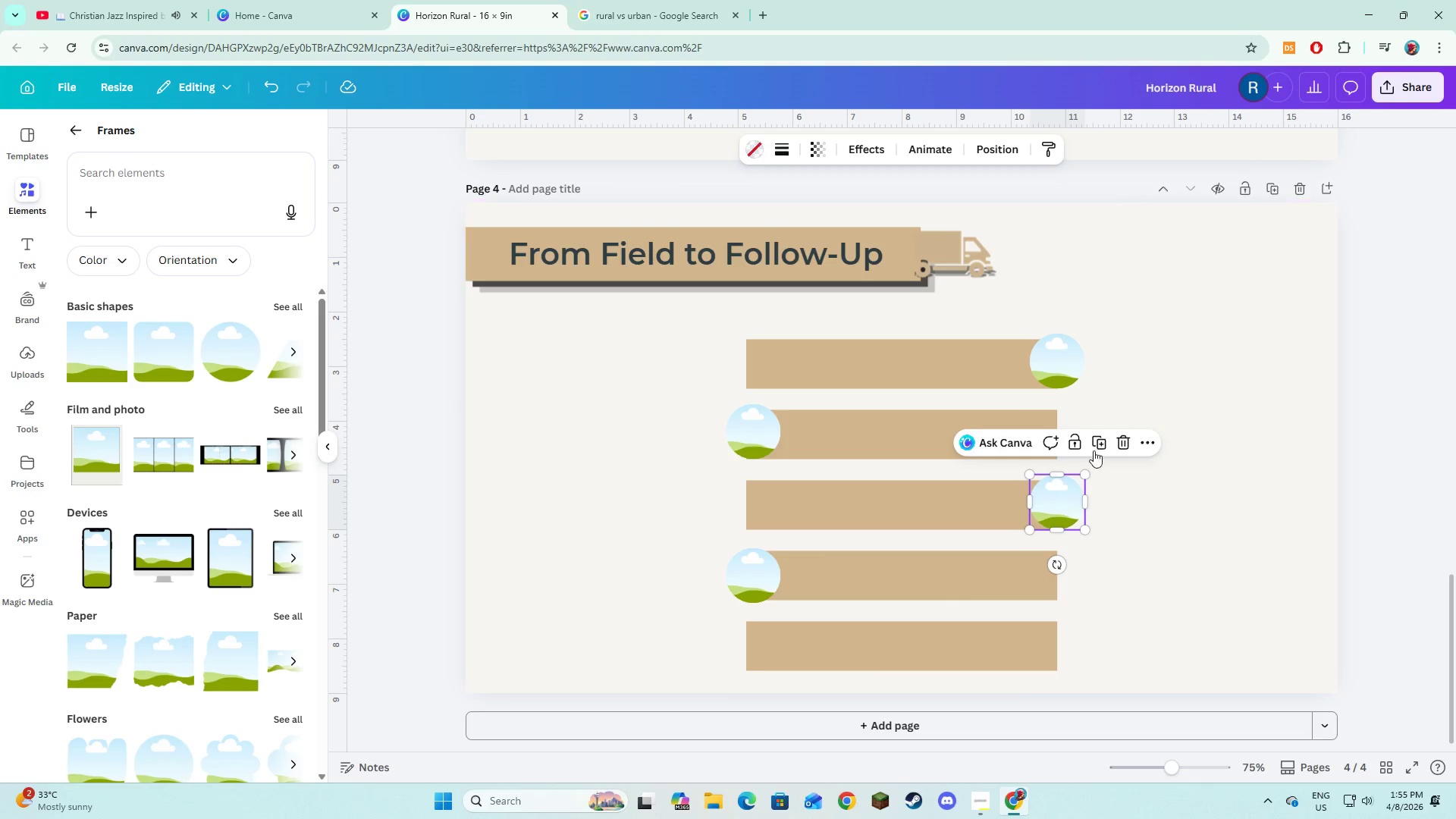 
left_click([1094, 444])
 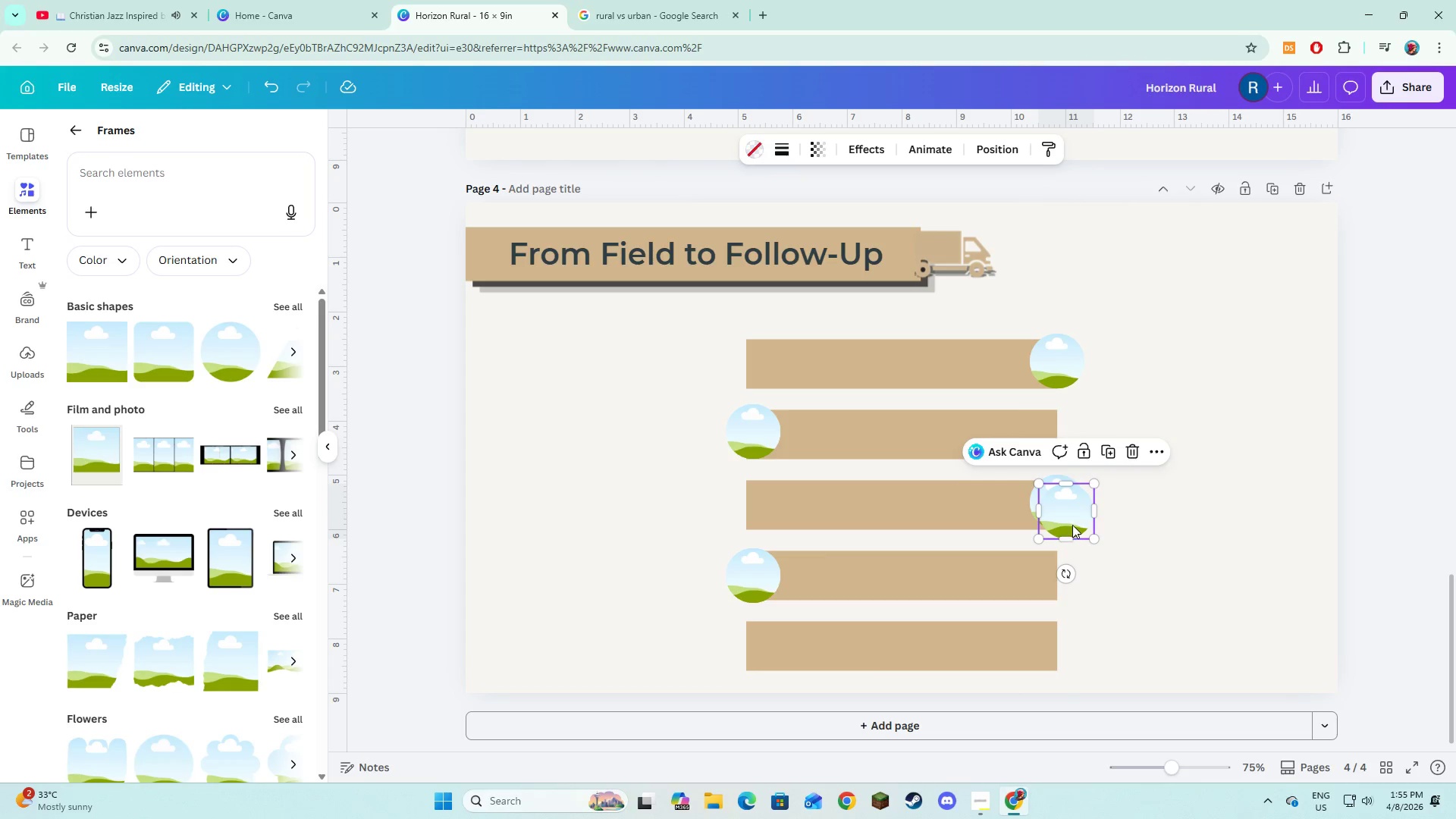 
left_click_drag(start_coordinate=[1072, 522], to_coordinate=[1061, 653])
 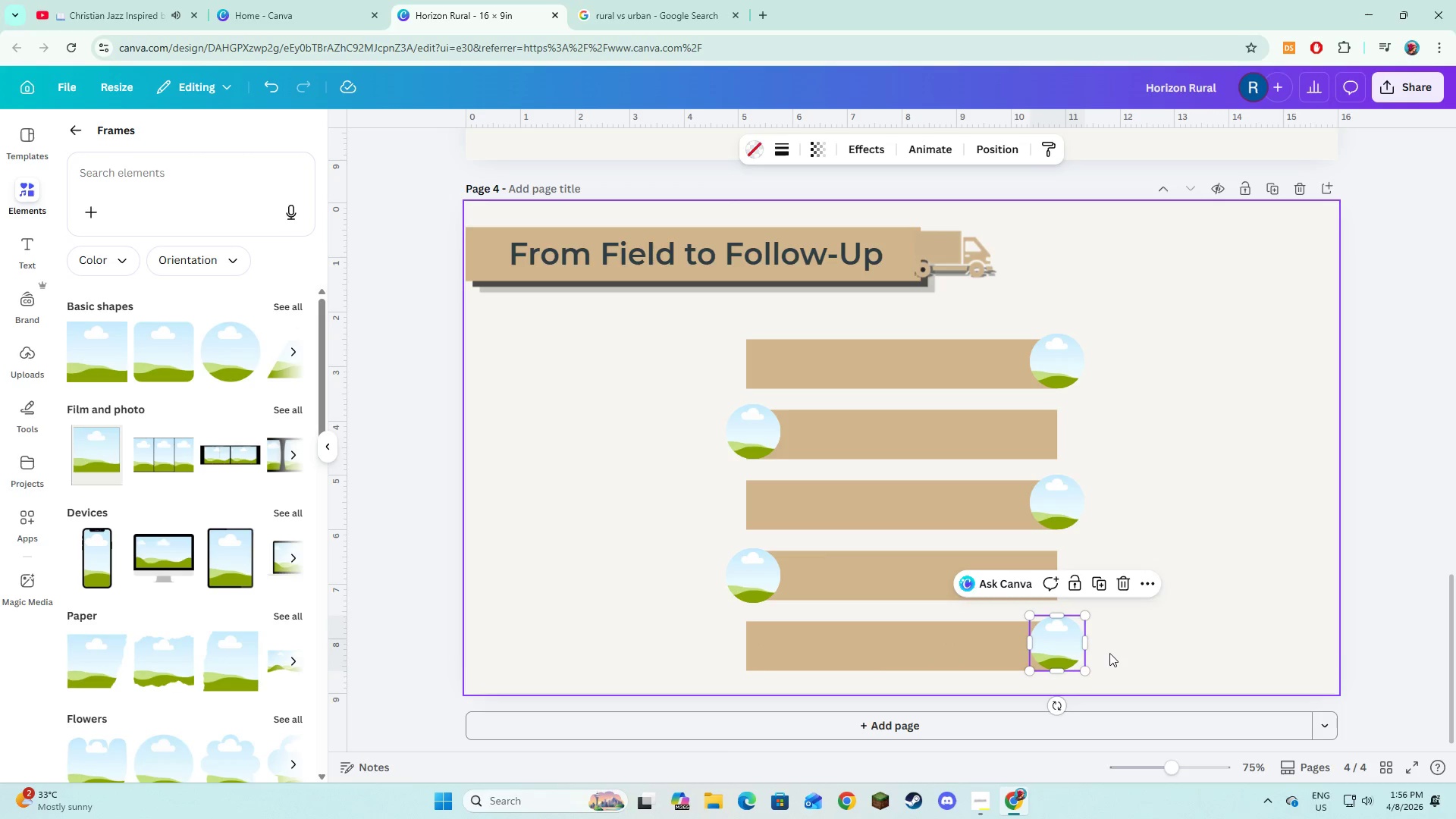 
left_click([1109, 653])
 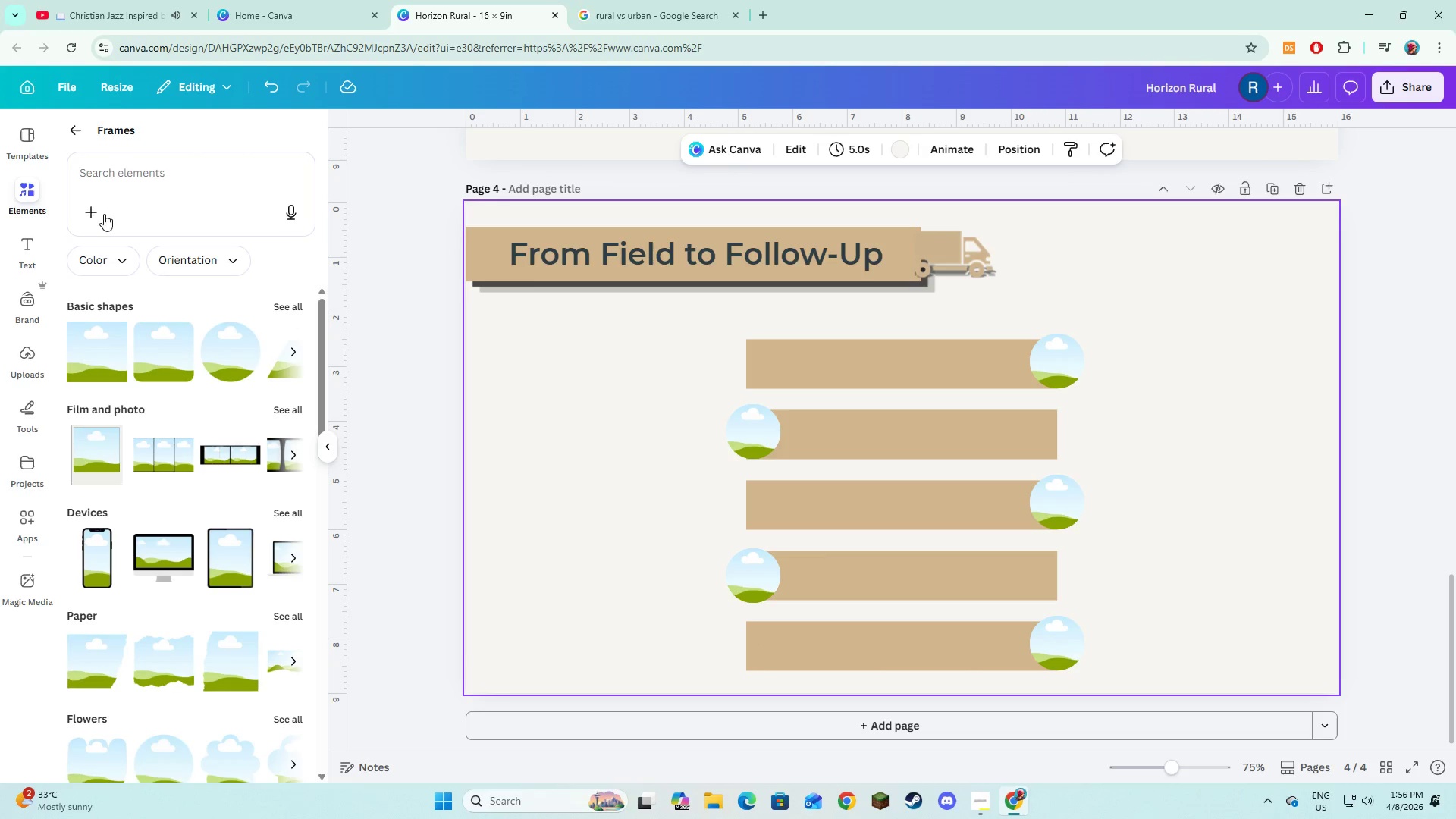 
left_click([56, 127])
 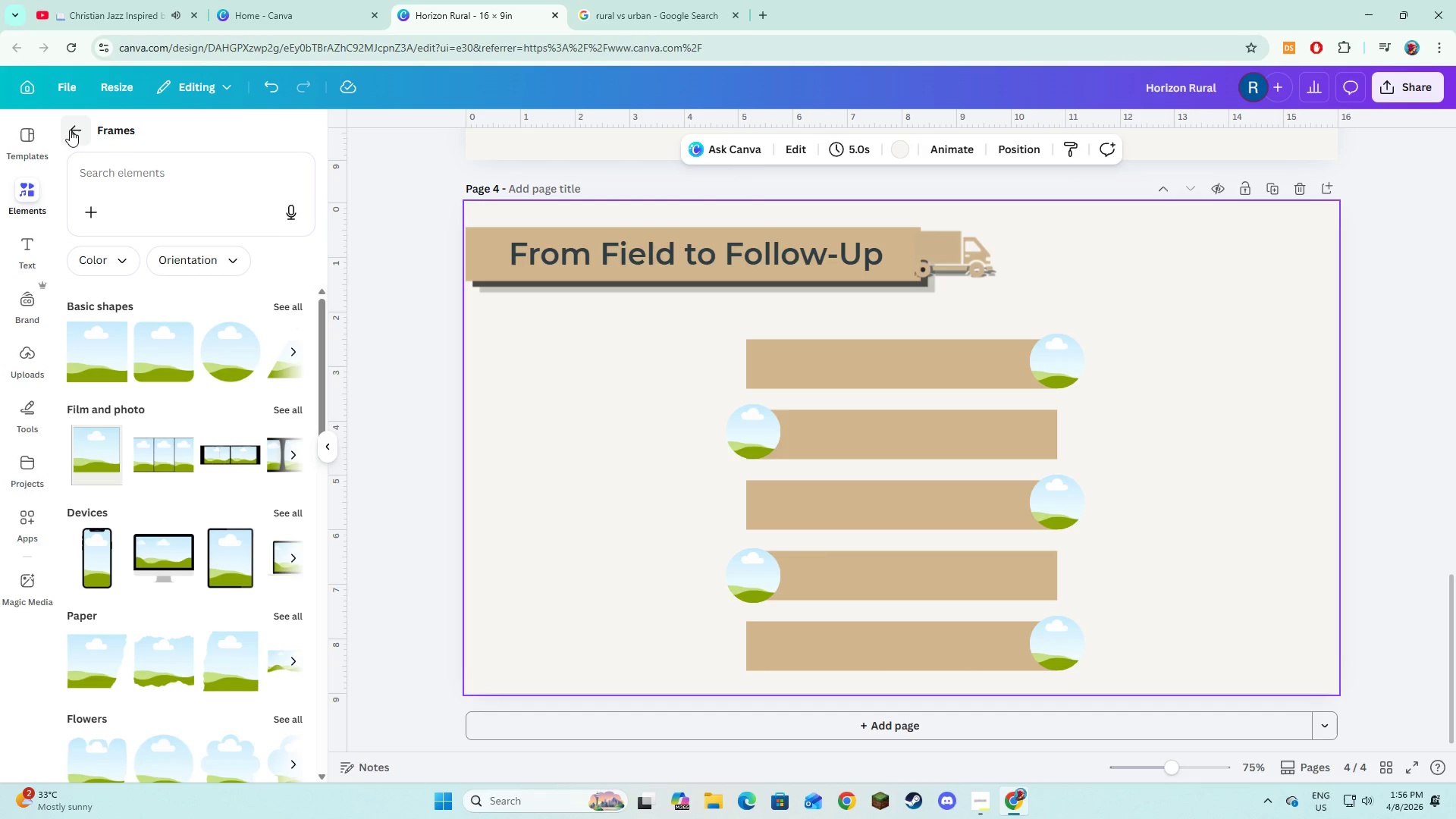 
left_click([71, 130])
 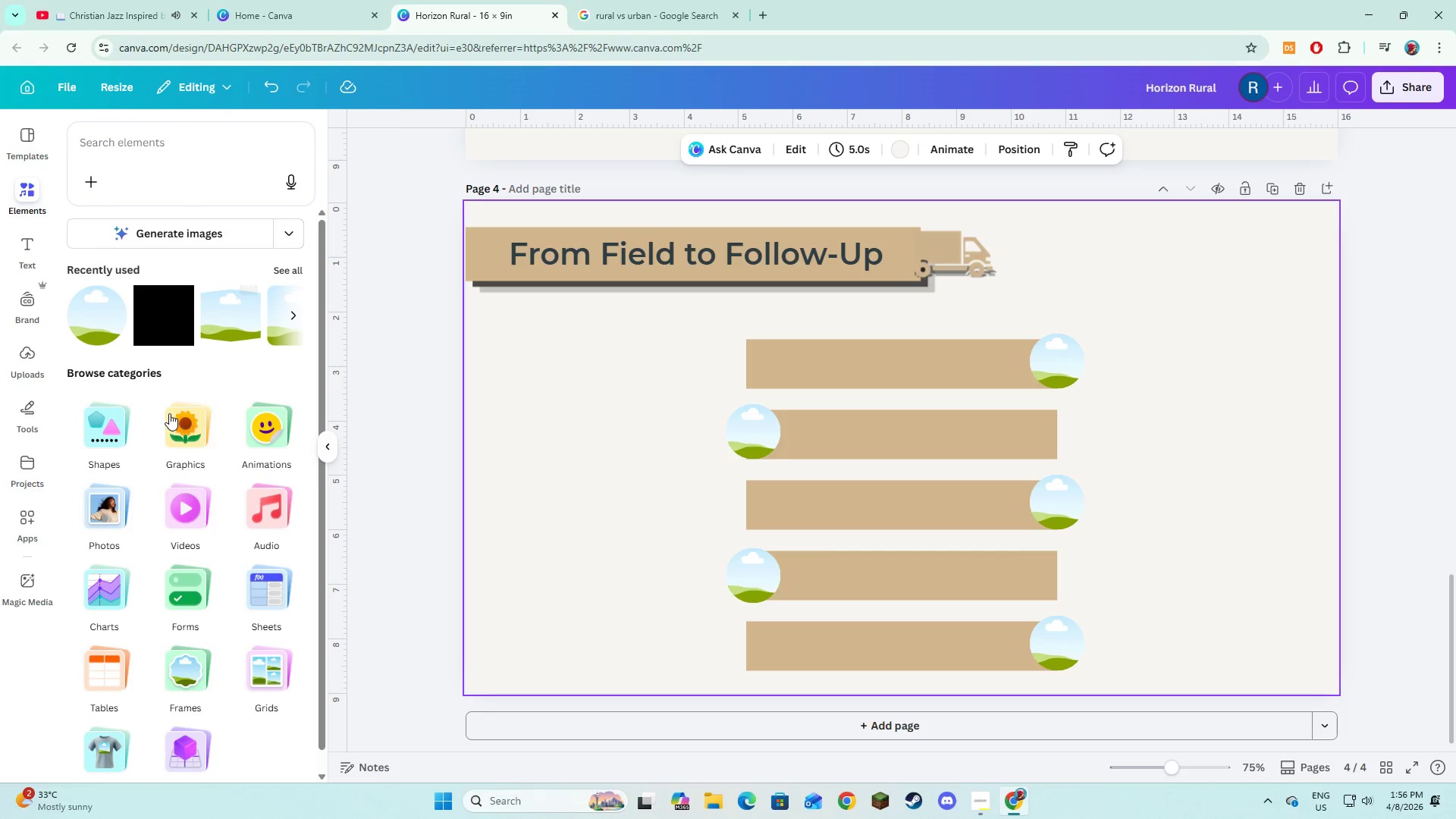 
left_click([100, 427])
 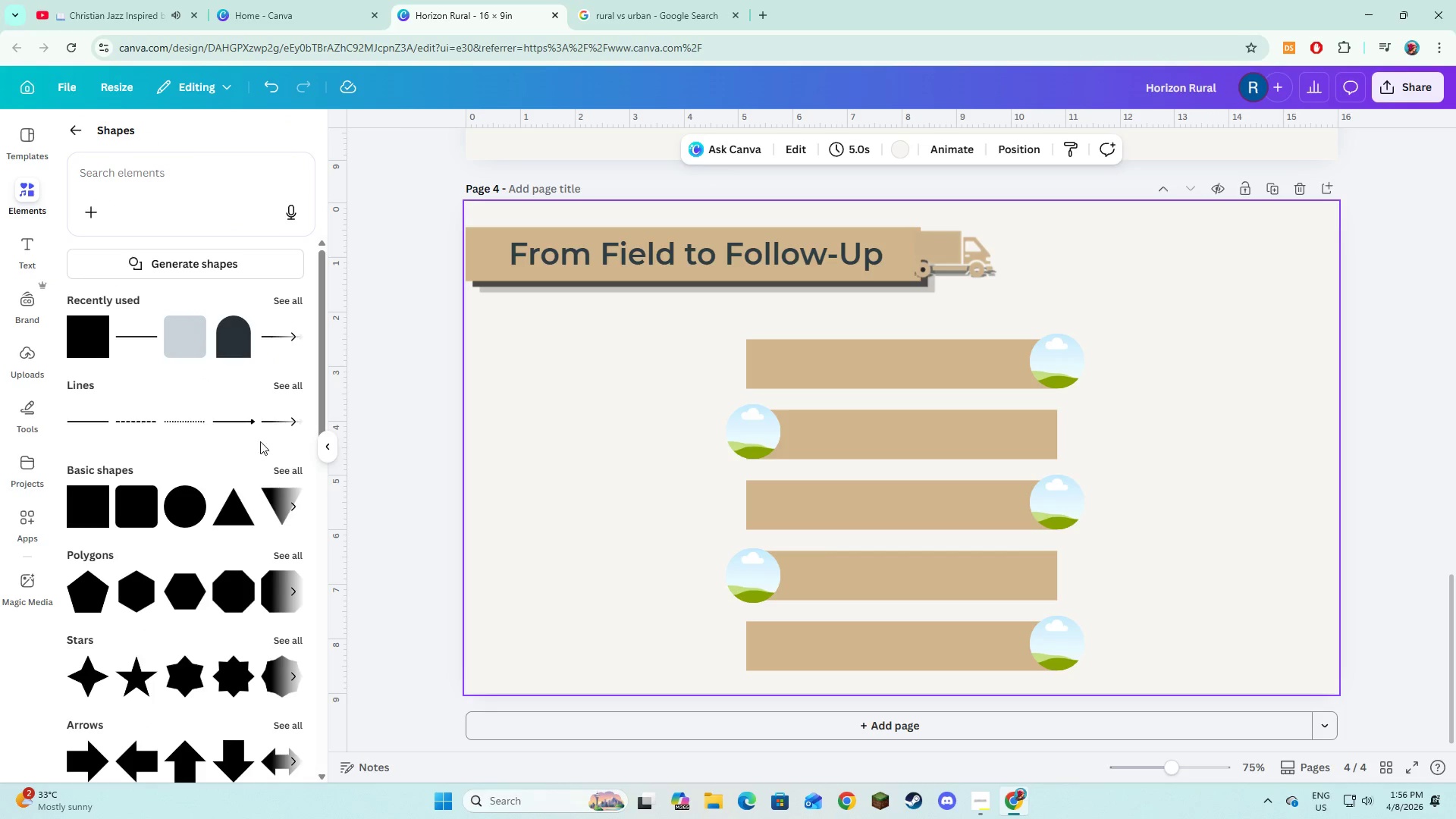 
left_click([281, 473])
 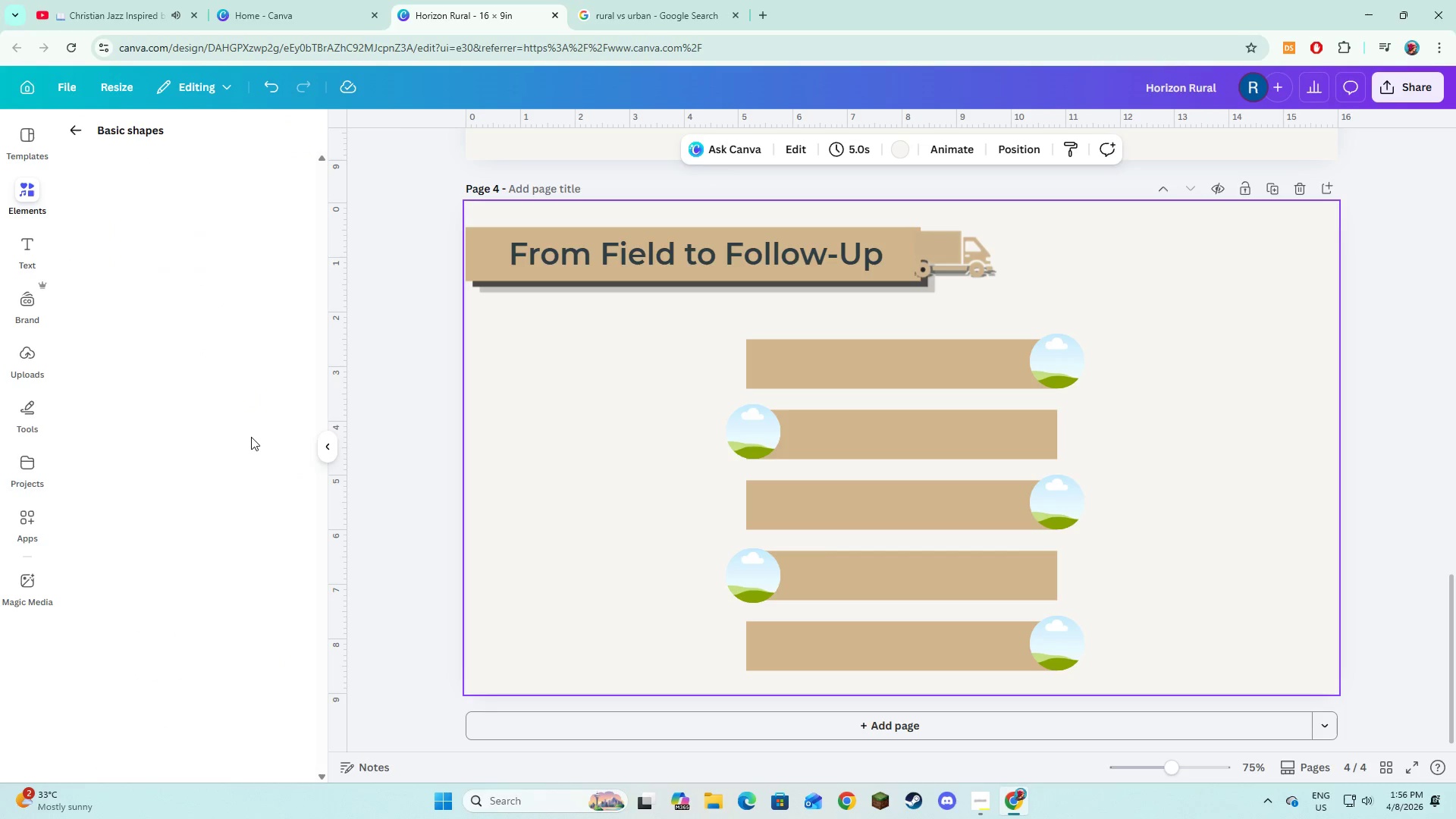 
mouse_move([326, 435])
 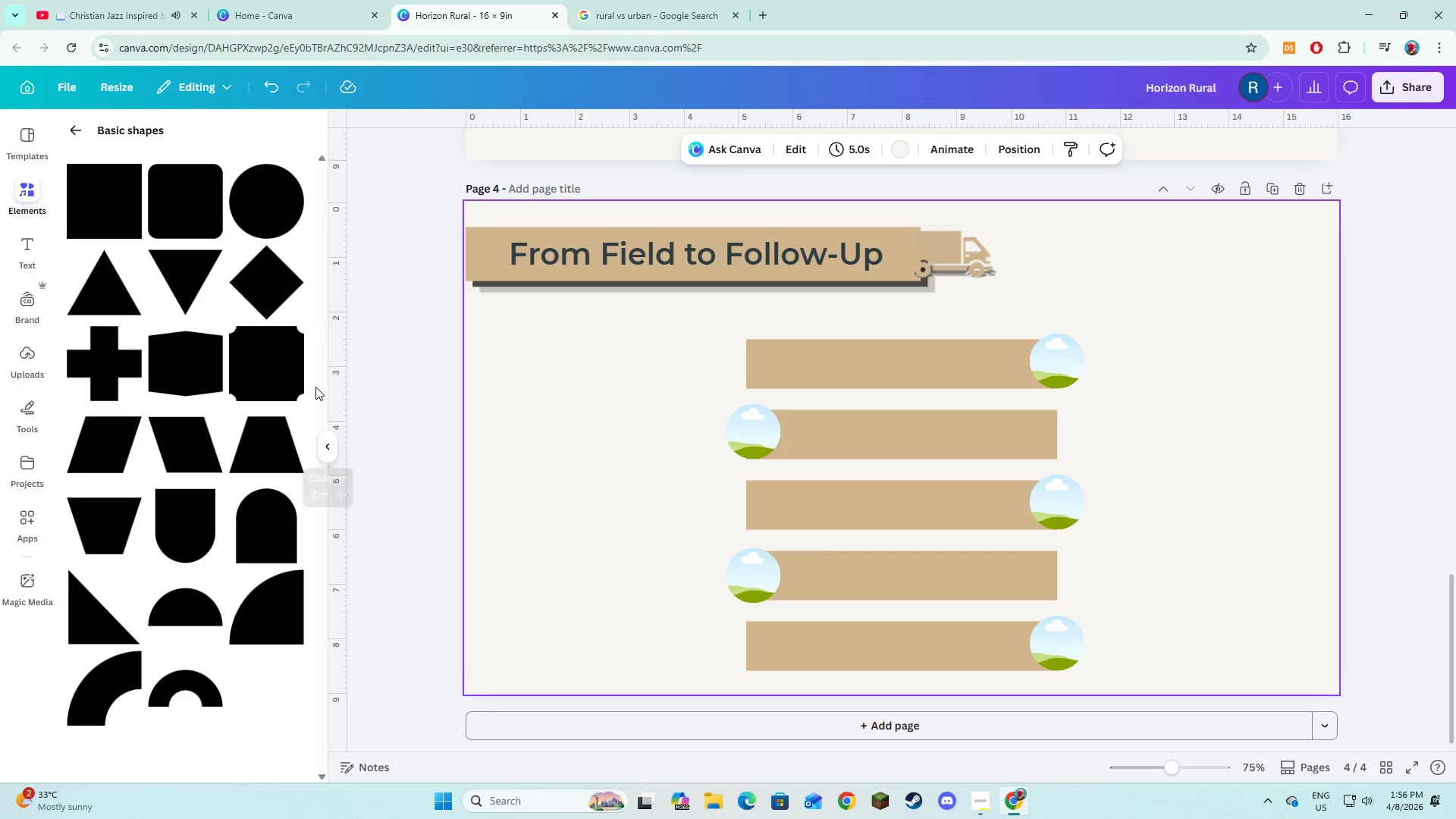 
mouse_move([287, 436])
 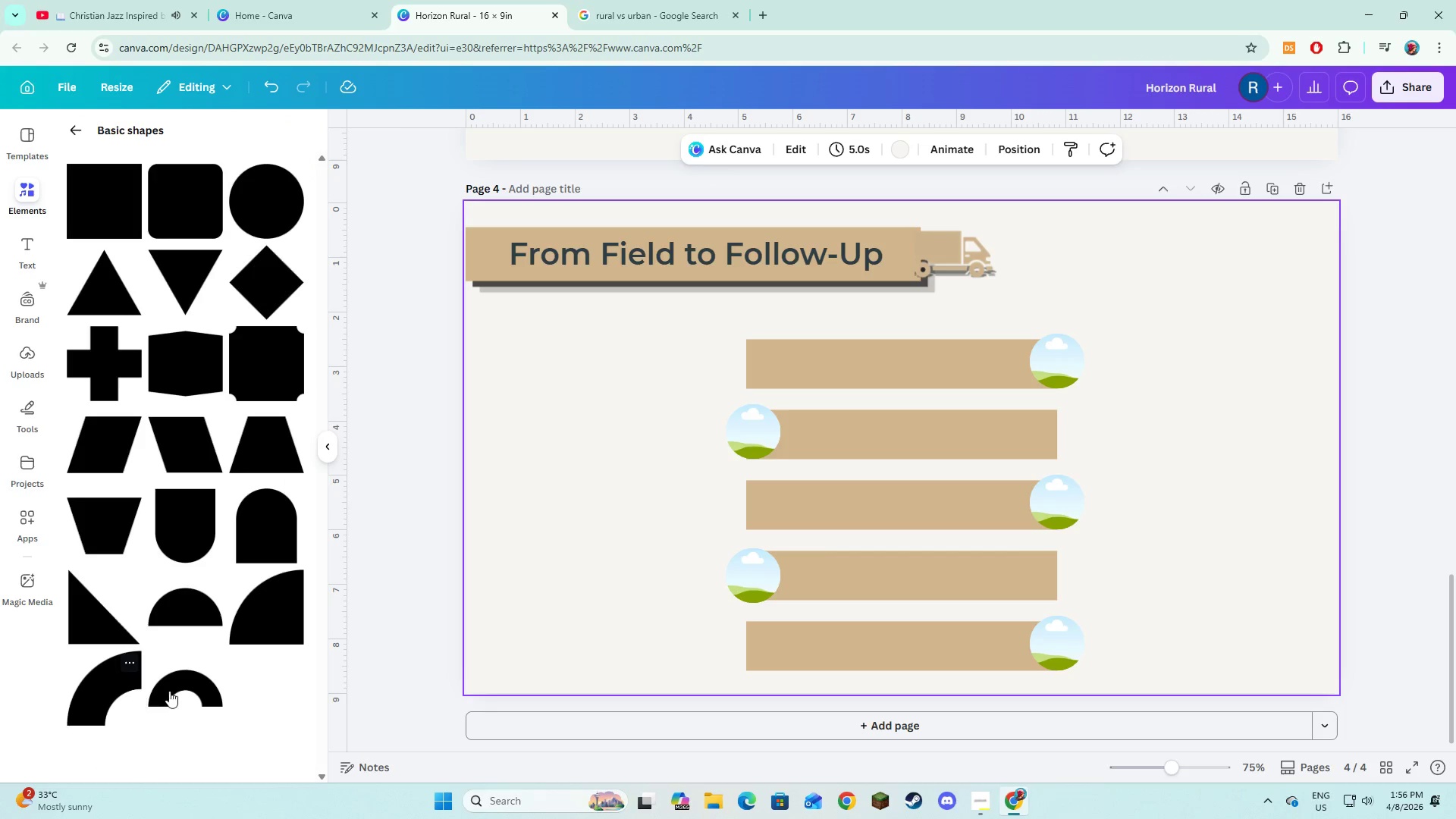 
left_click([176, 689])
 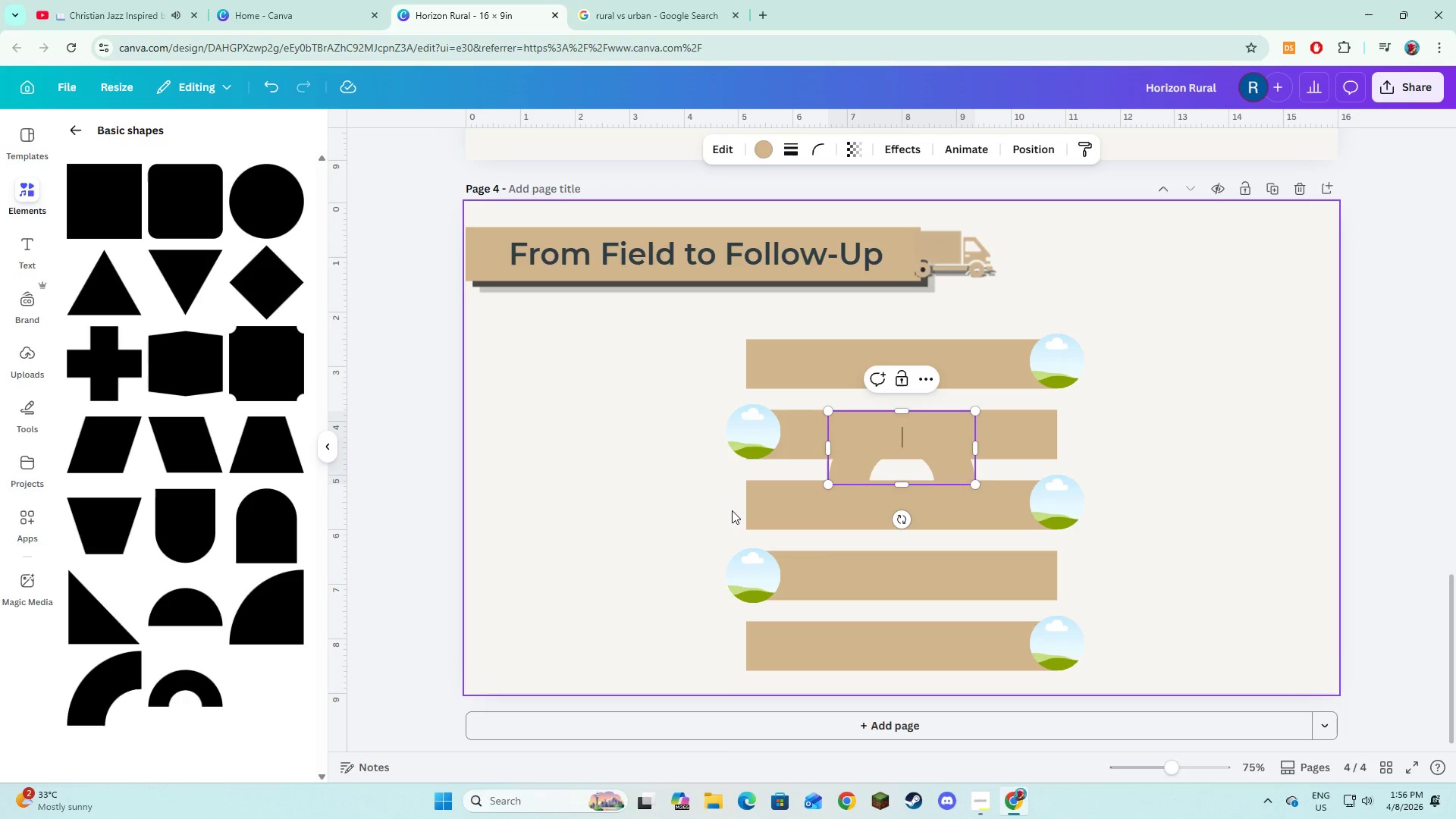 
left_click([878, 443])
 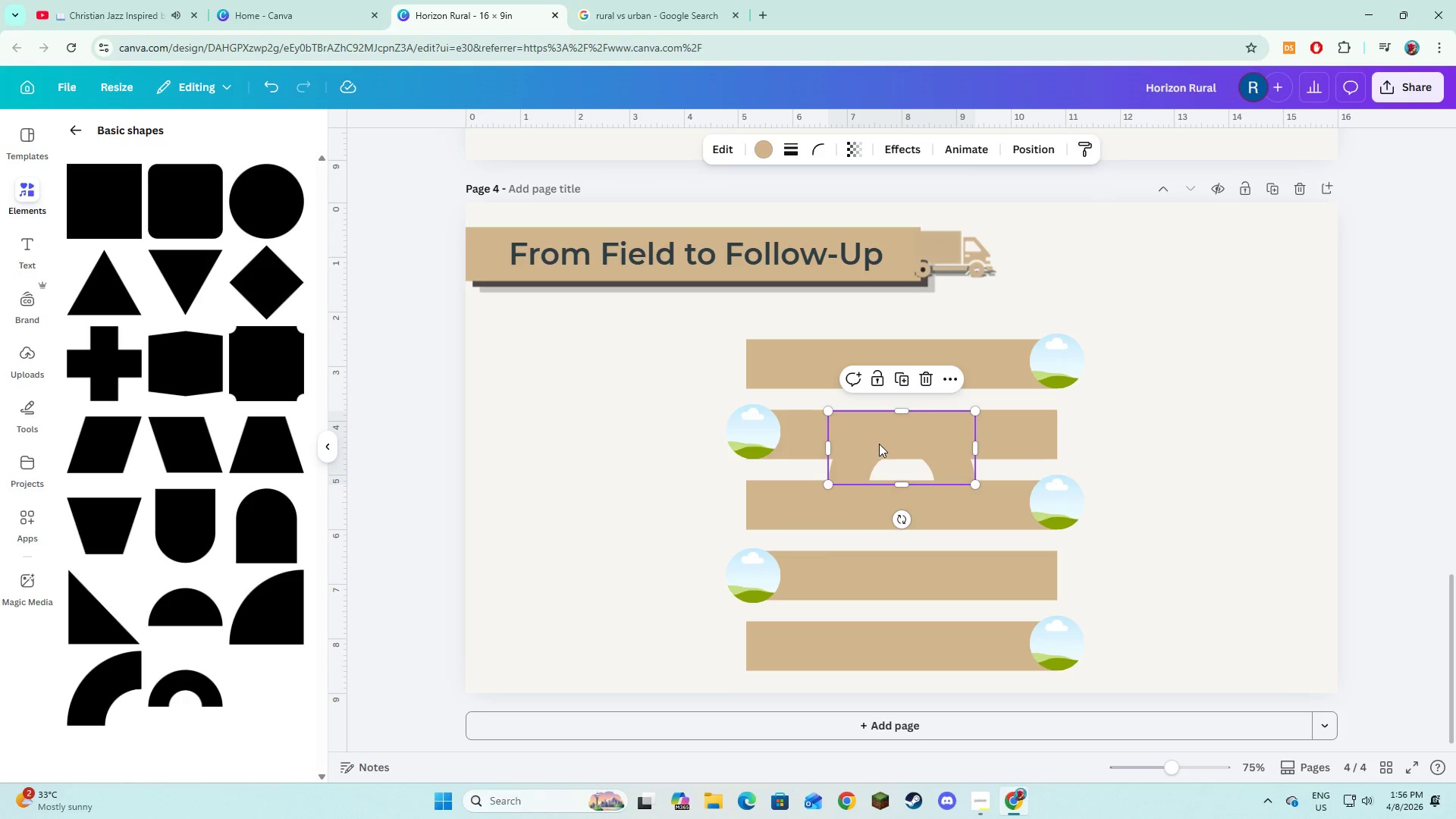 
left_click_drag(start_coordinate=[879, 444], to_coordinate=[716, 380])
 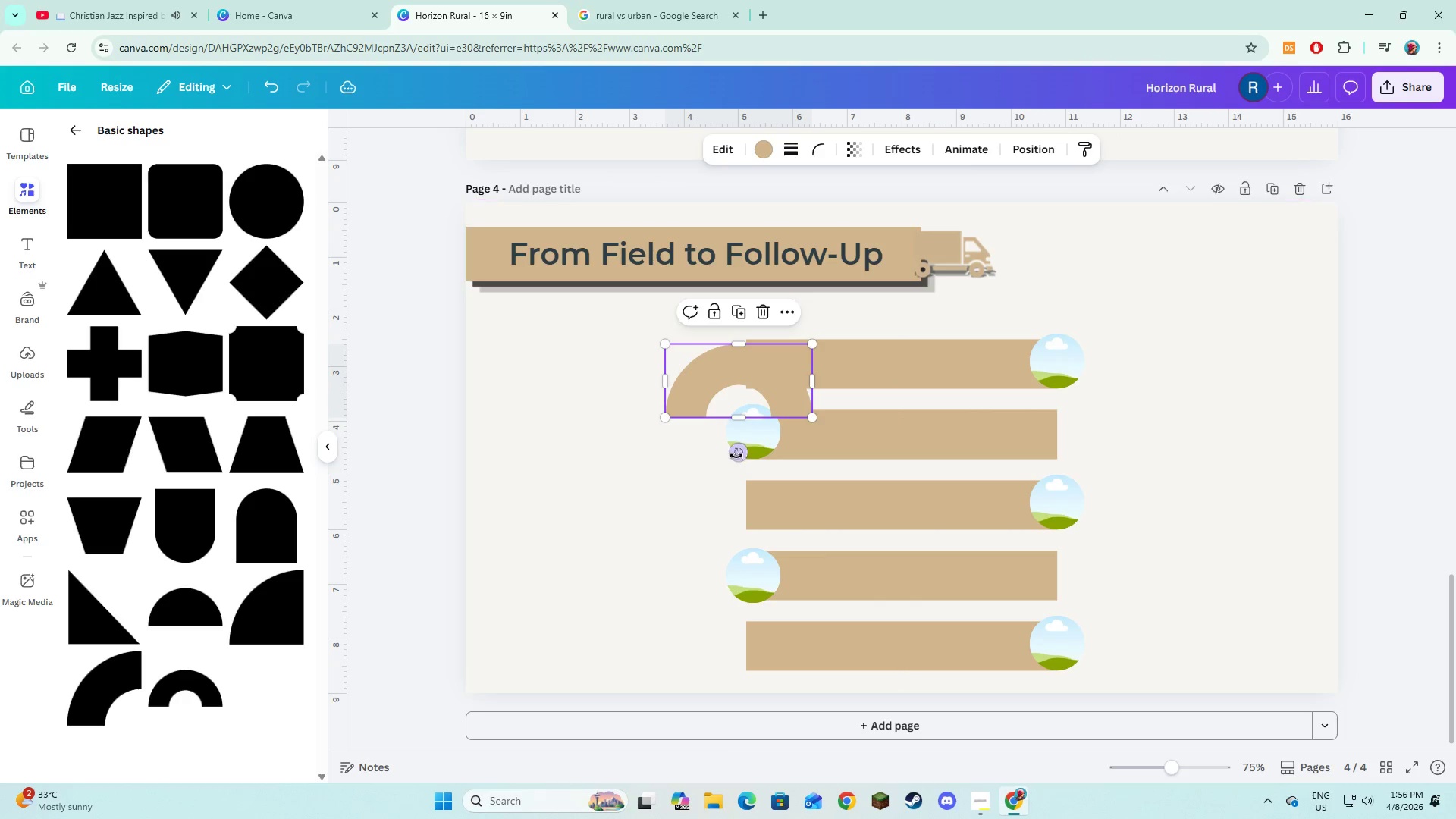 
left_click_drag(start_coordinate=[740, 453], to_coordinate=[749, 381])
 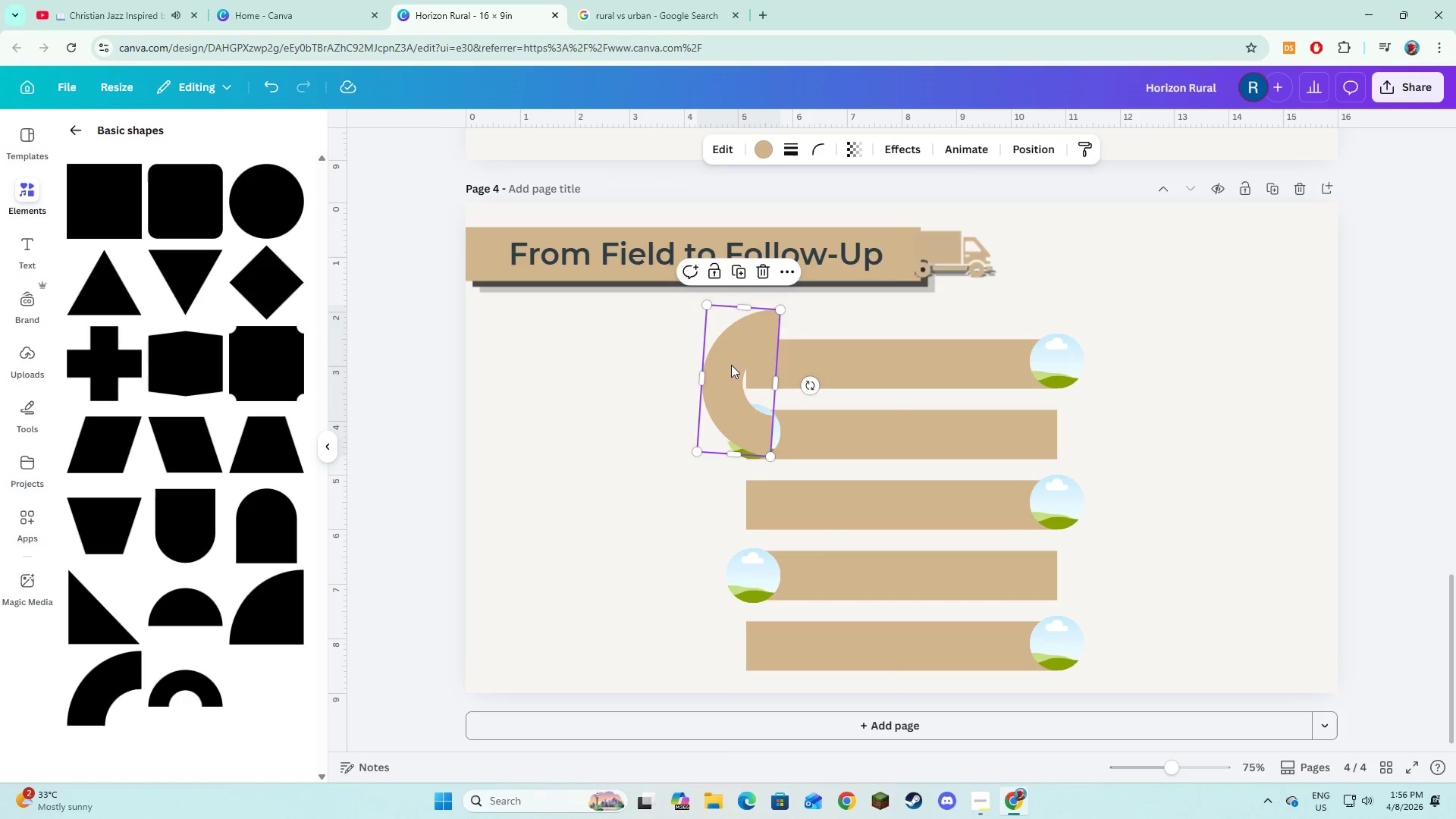 
left_click_drag(start_coordinate=[731, 365], to_coordinate=[712, 379])
 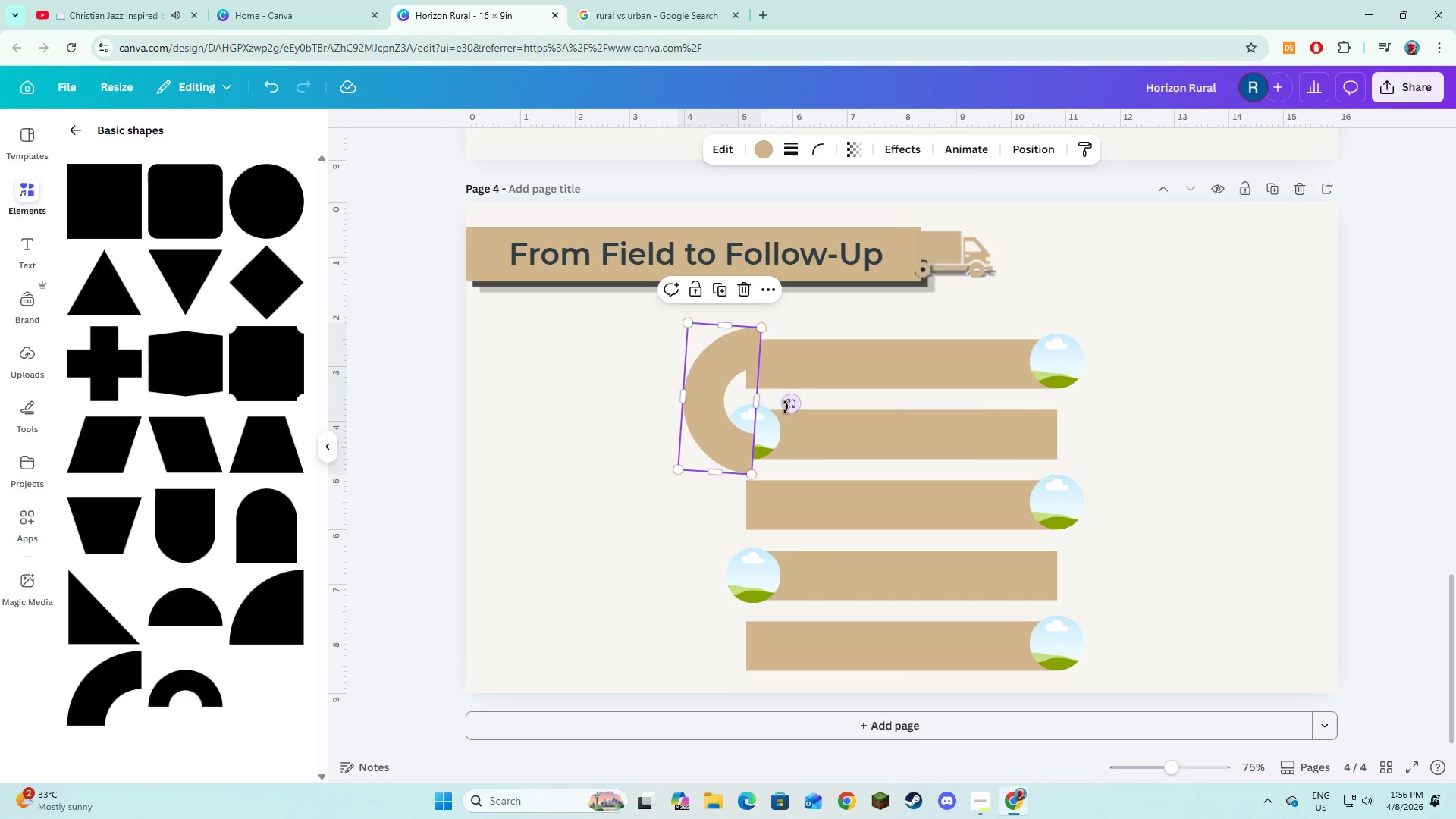 
left_click_drag(start_coordinate=[786, 407], to_coordinate=[789, 402])
 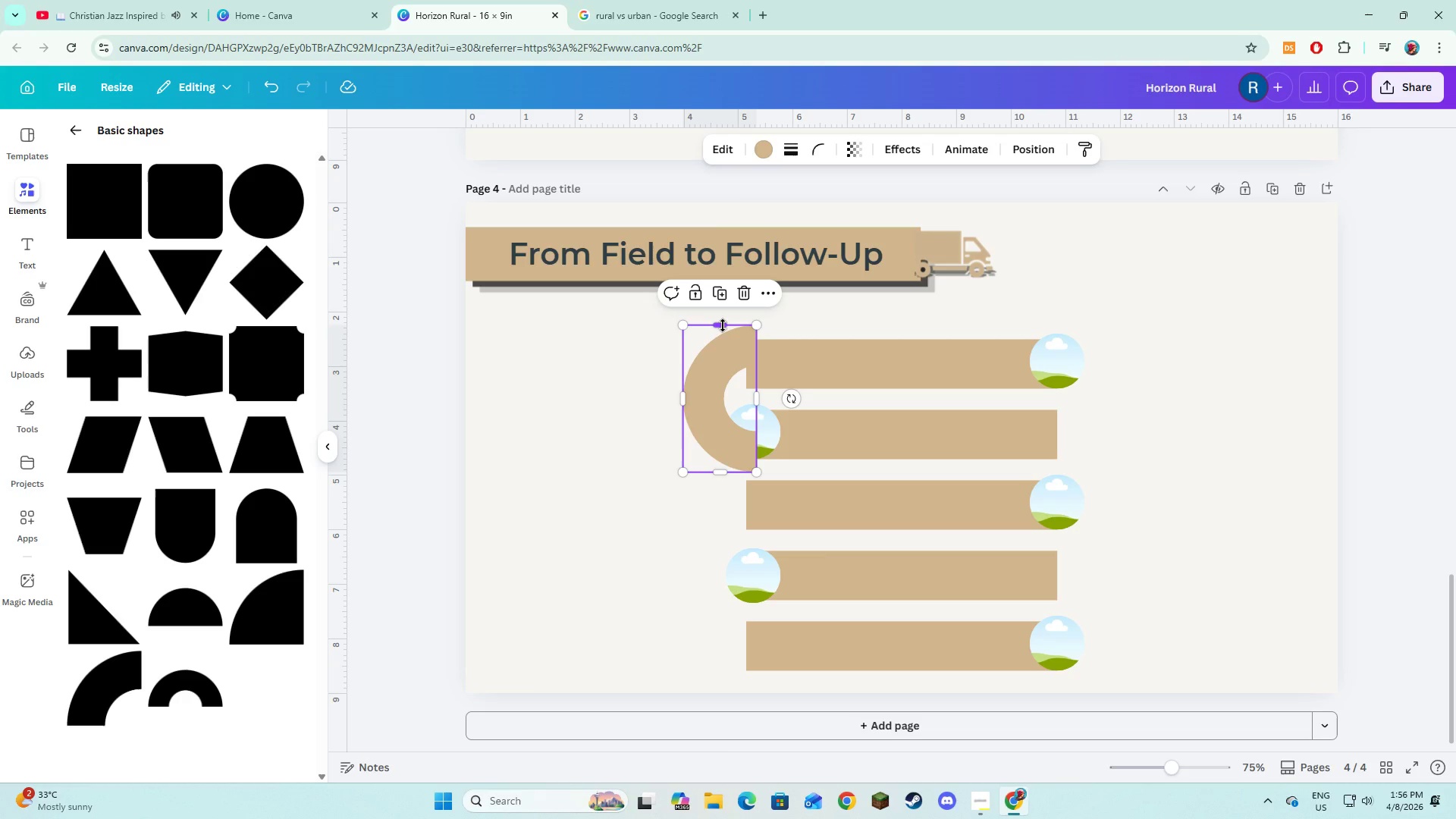 
left_click_drag(start_coordinate=[723, 325], to_coordinate=[723, 344])
 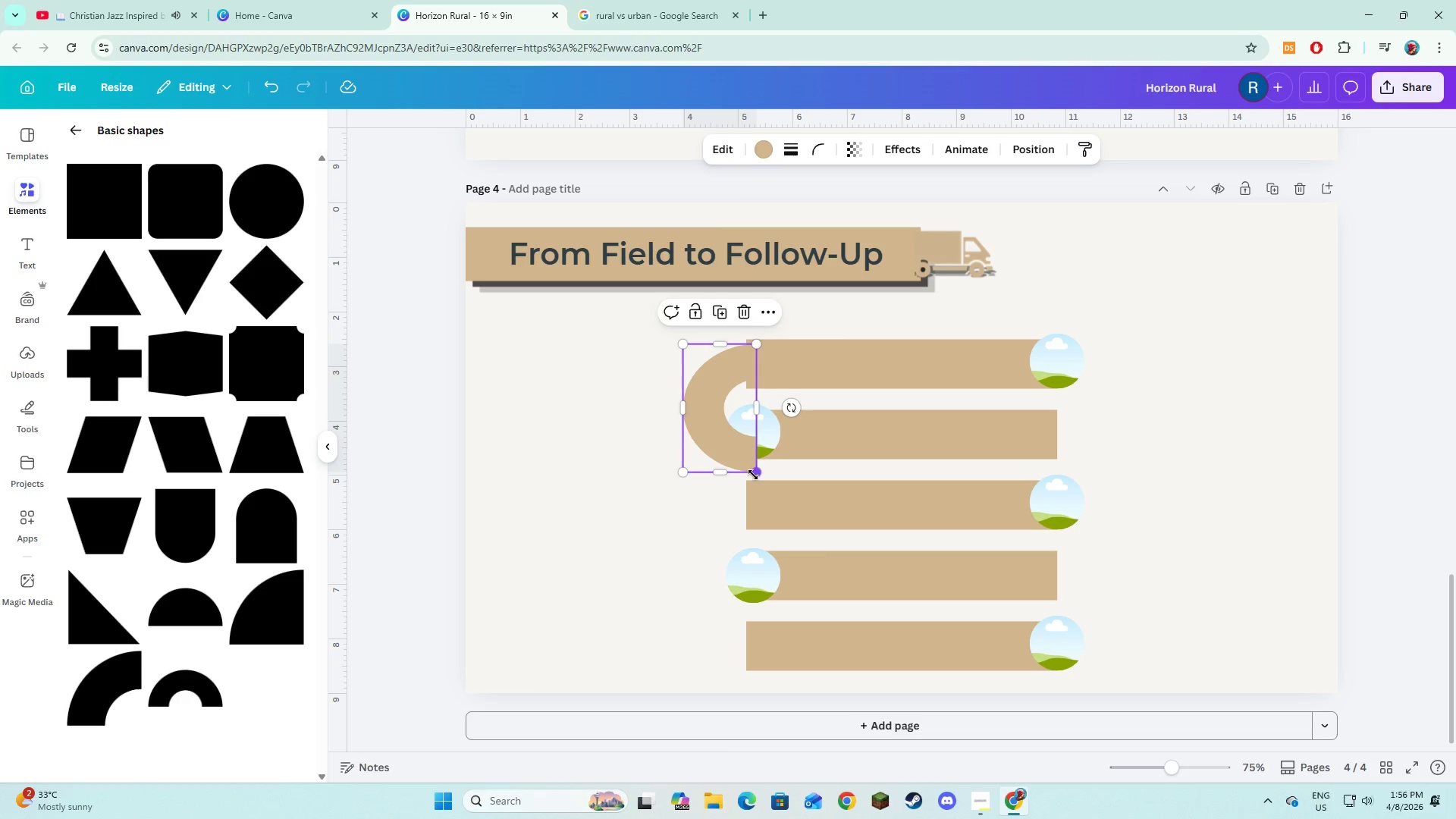 
left_click_drag(start_coordinate=[753, 472], to_coordinate=[743, 449])
 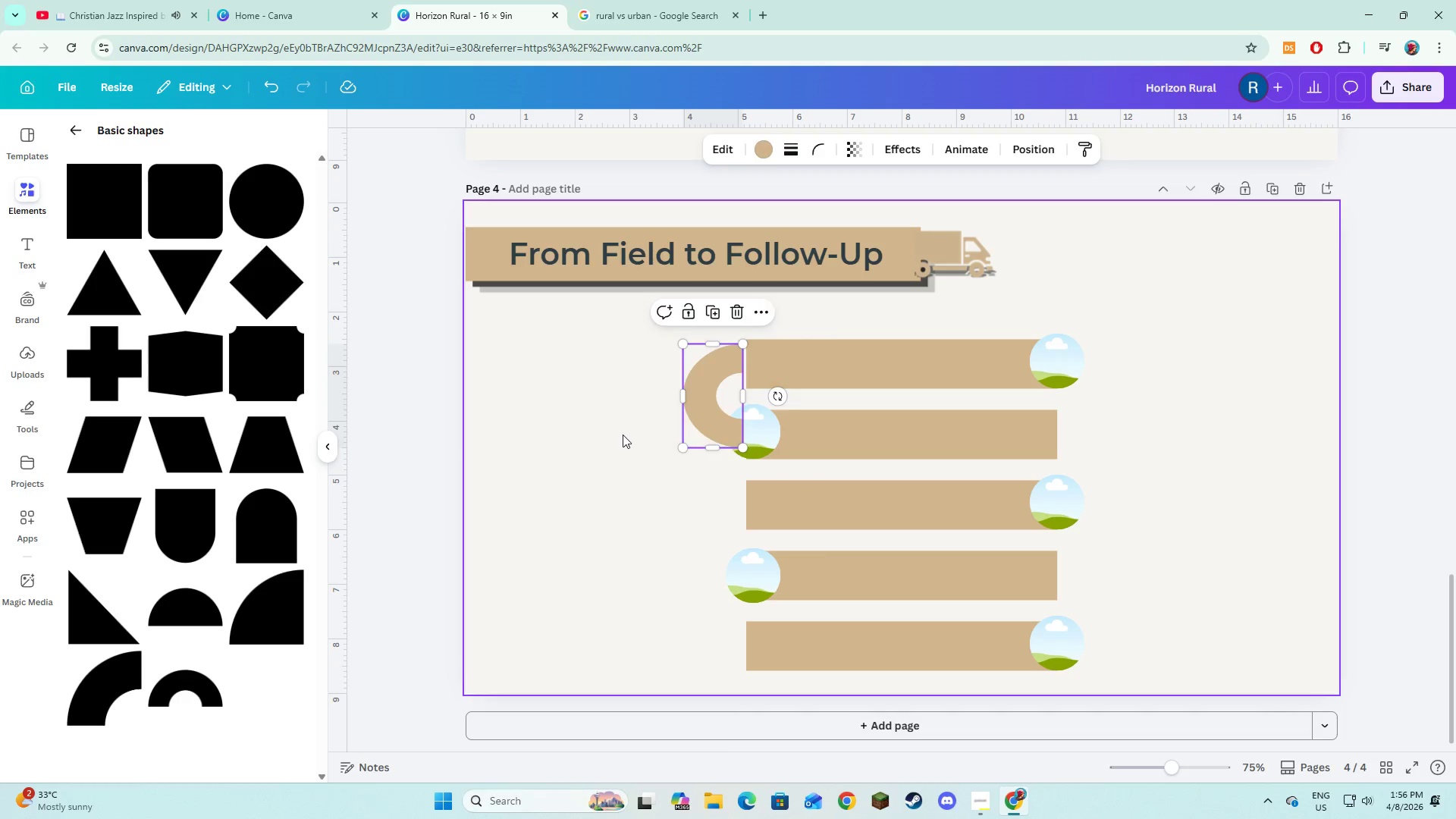 
left_click([701, 406])
 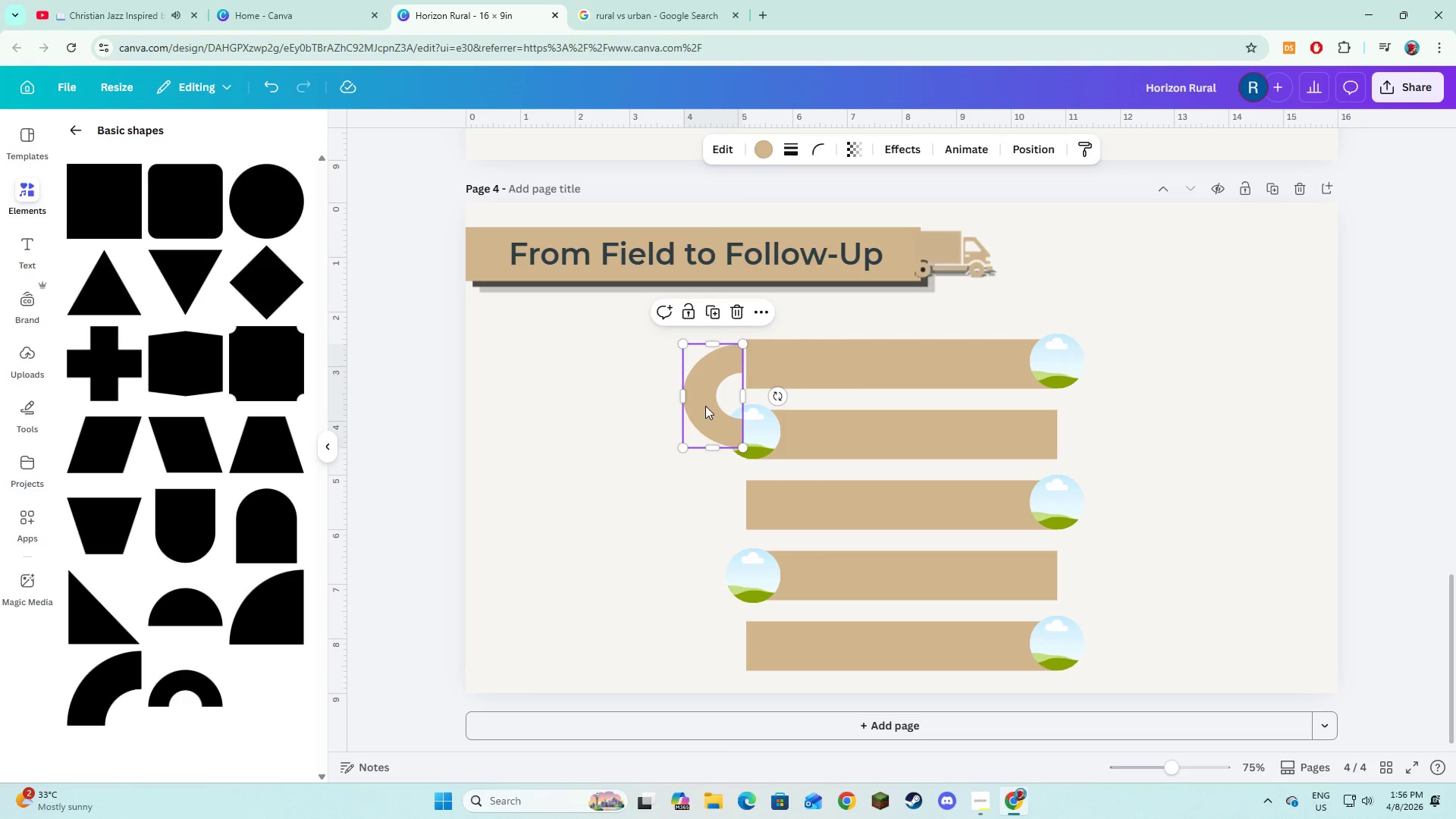 
left_click_drag(start_coordinate=[702, 406], to_coordinate=[707, 406])
 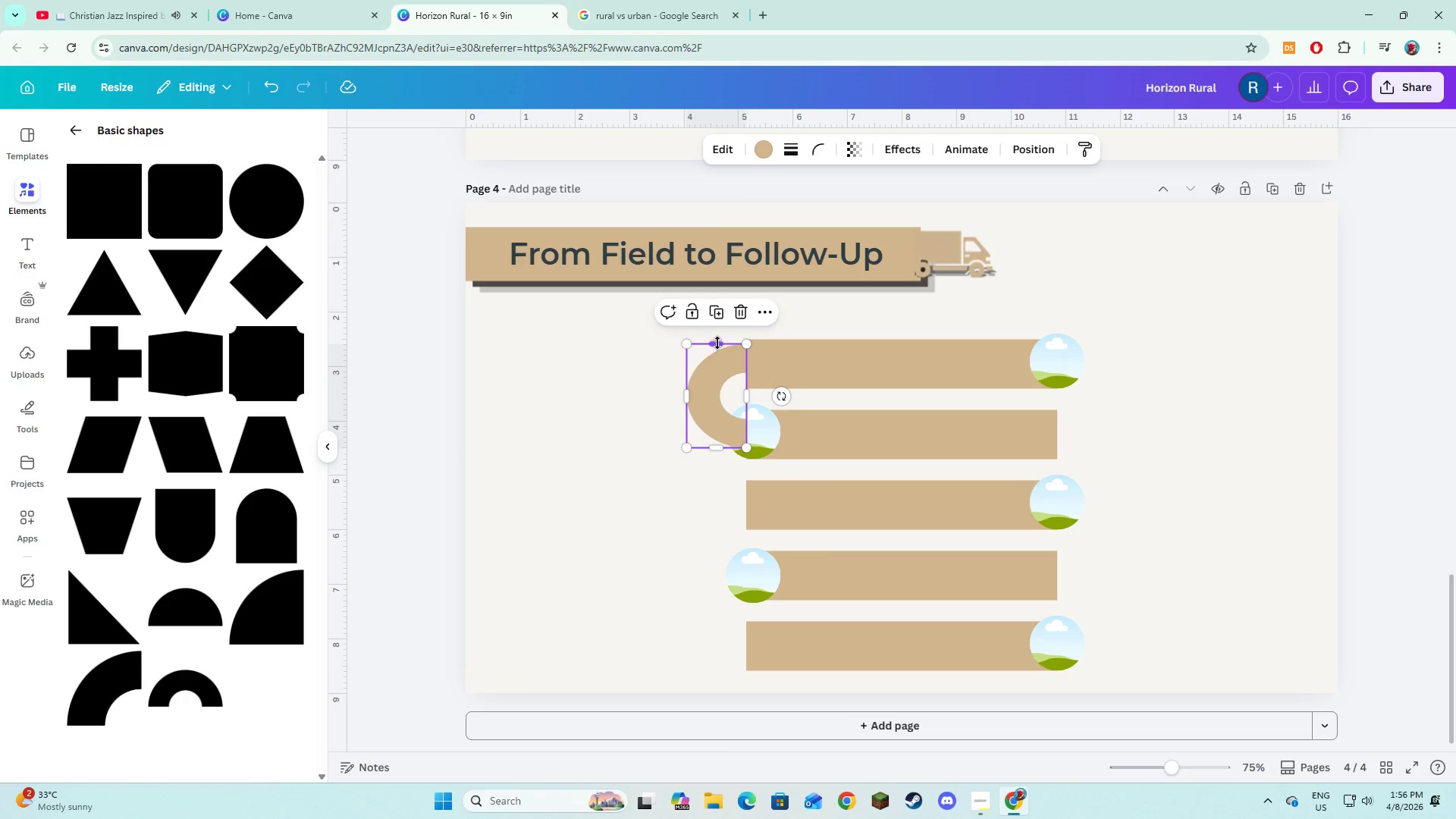 
left_click_drag(start_coordinate=[718, 342], to_coordinate=[718, 337])
 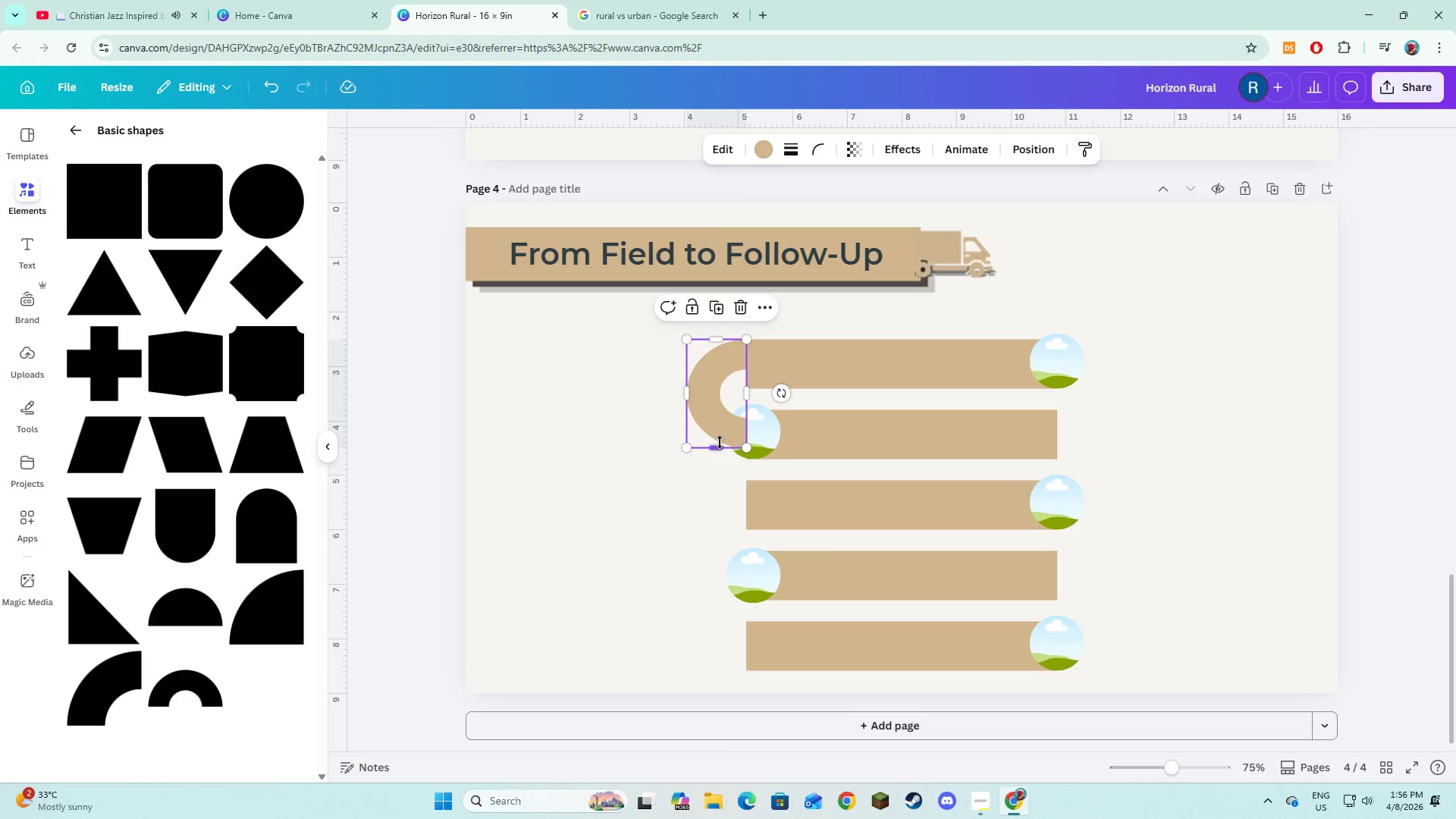 
left_click_drag(start_coordinate=[720, 442], to_coordinate=[720, 454])
 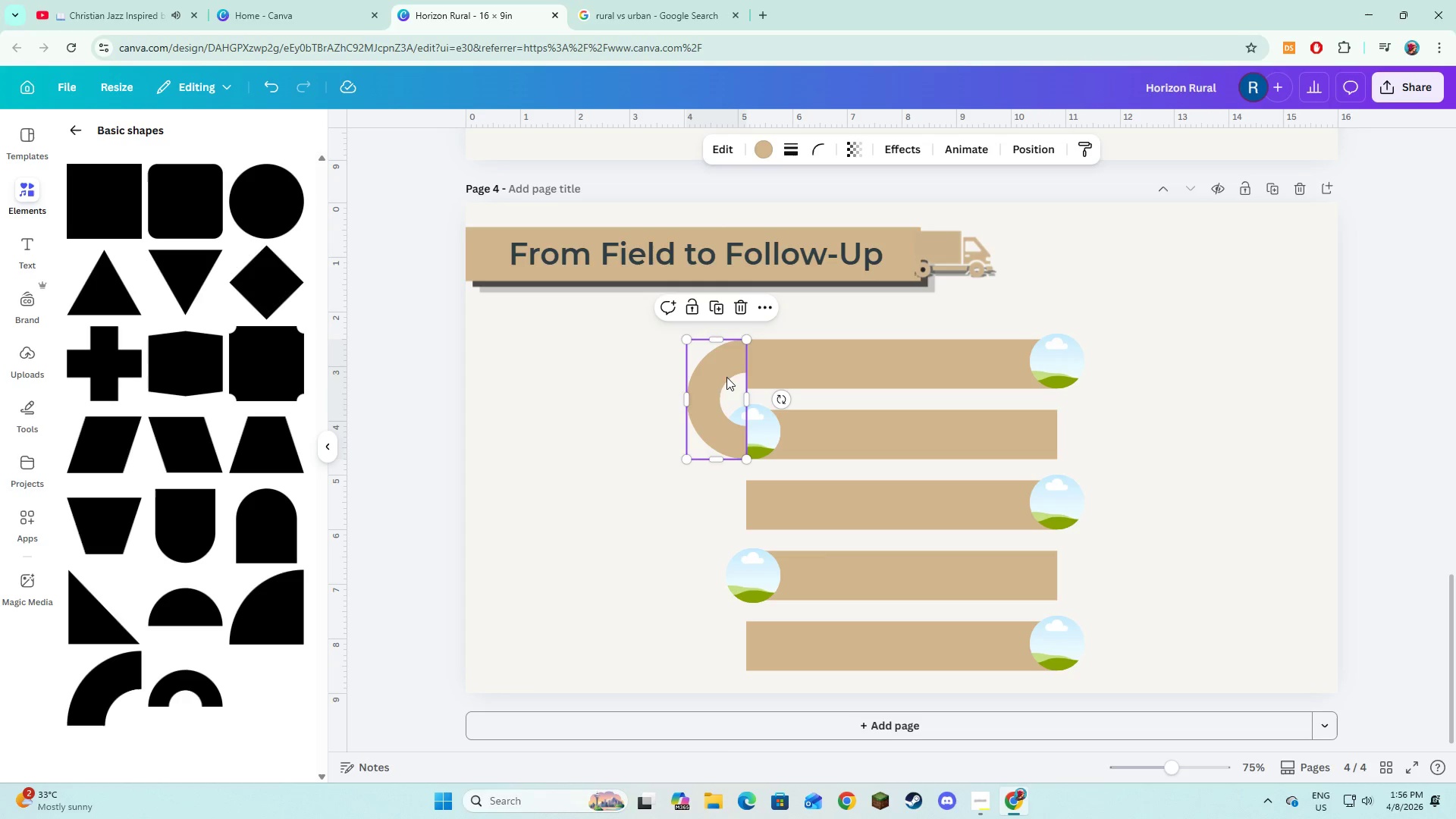 
left_click([595, 443])
 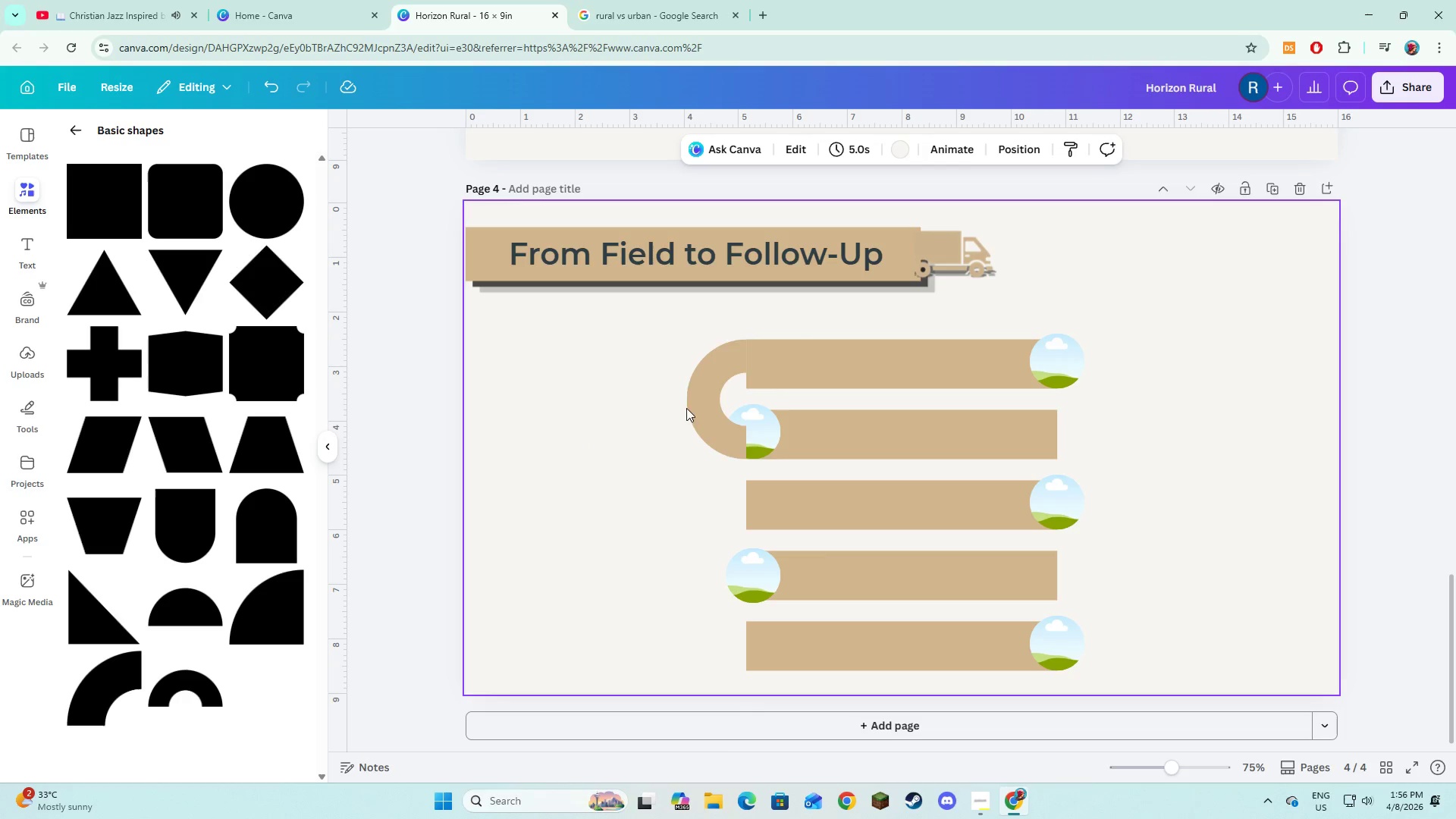 
left_click([707, 398])
 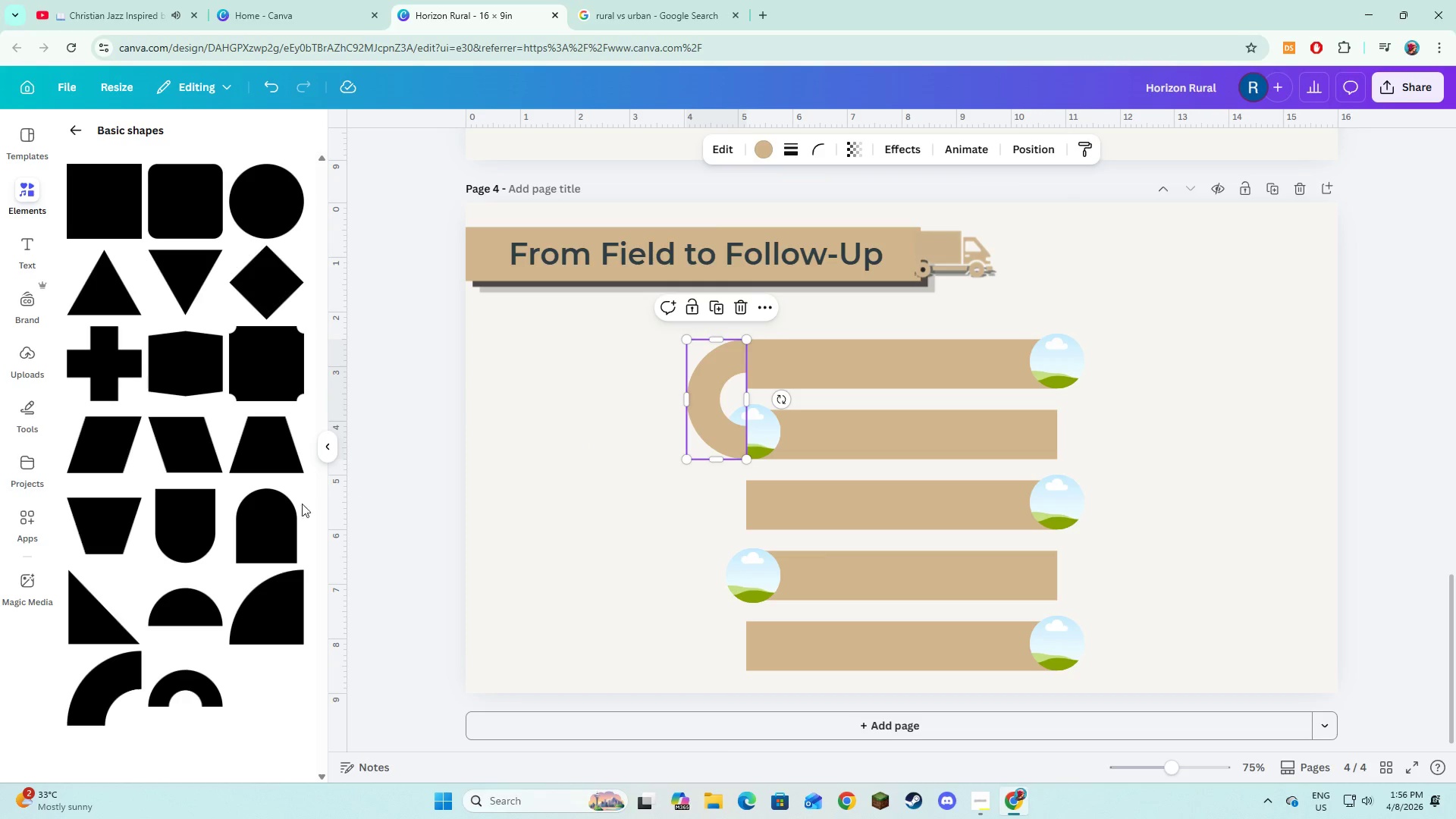 
wait(9.33)
 